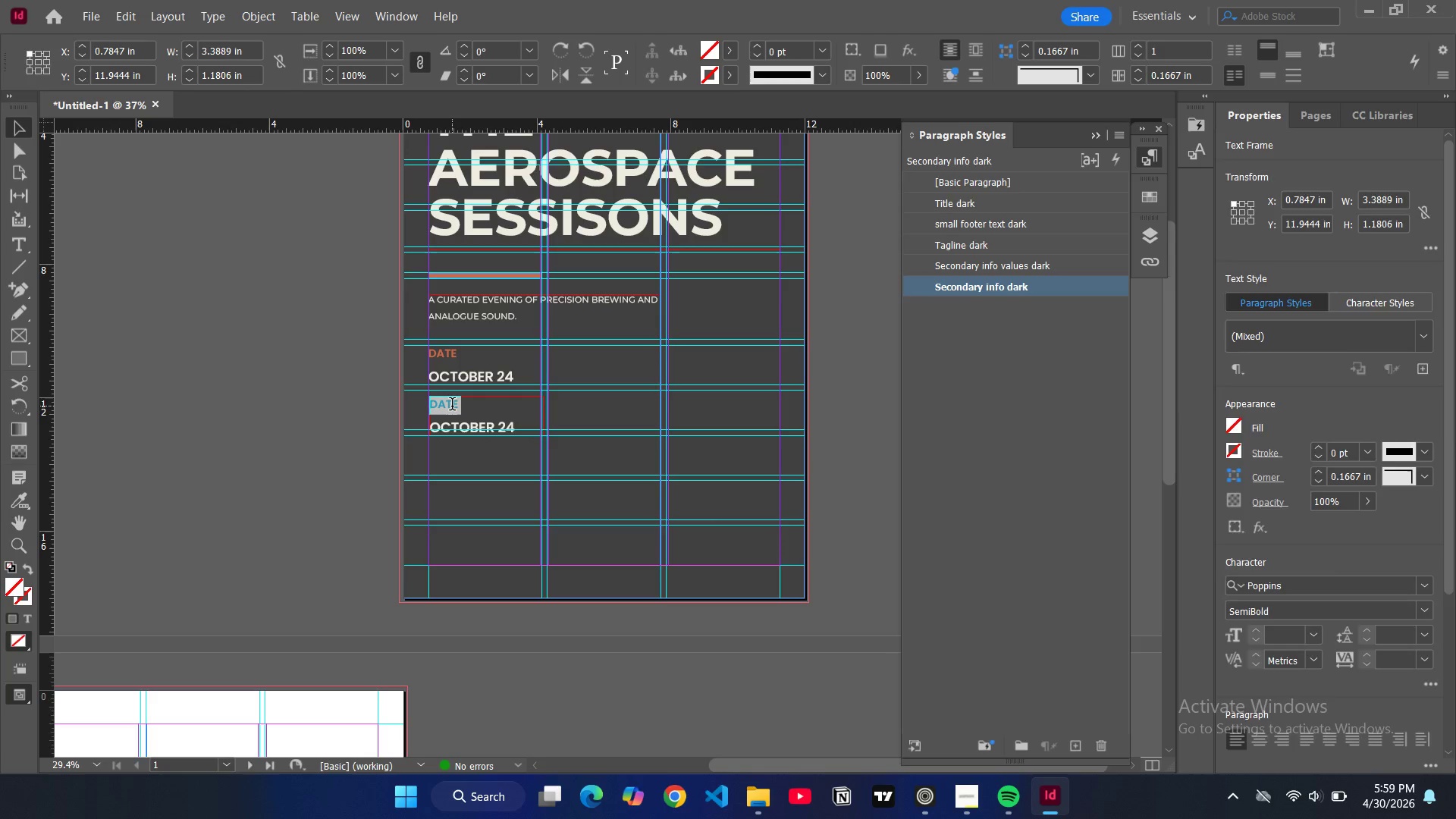 
triple_click([452, 406])
 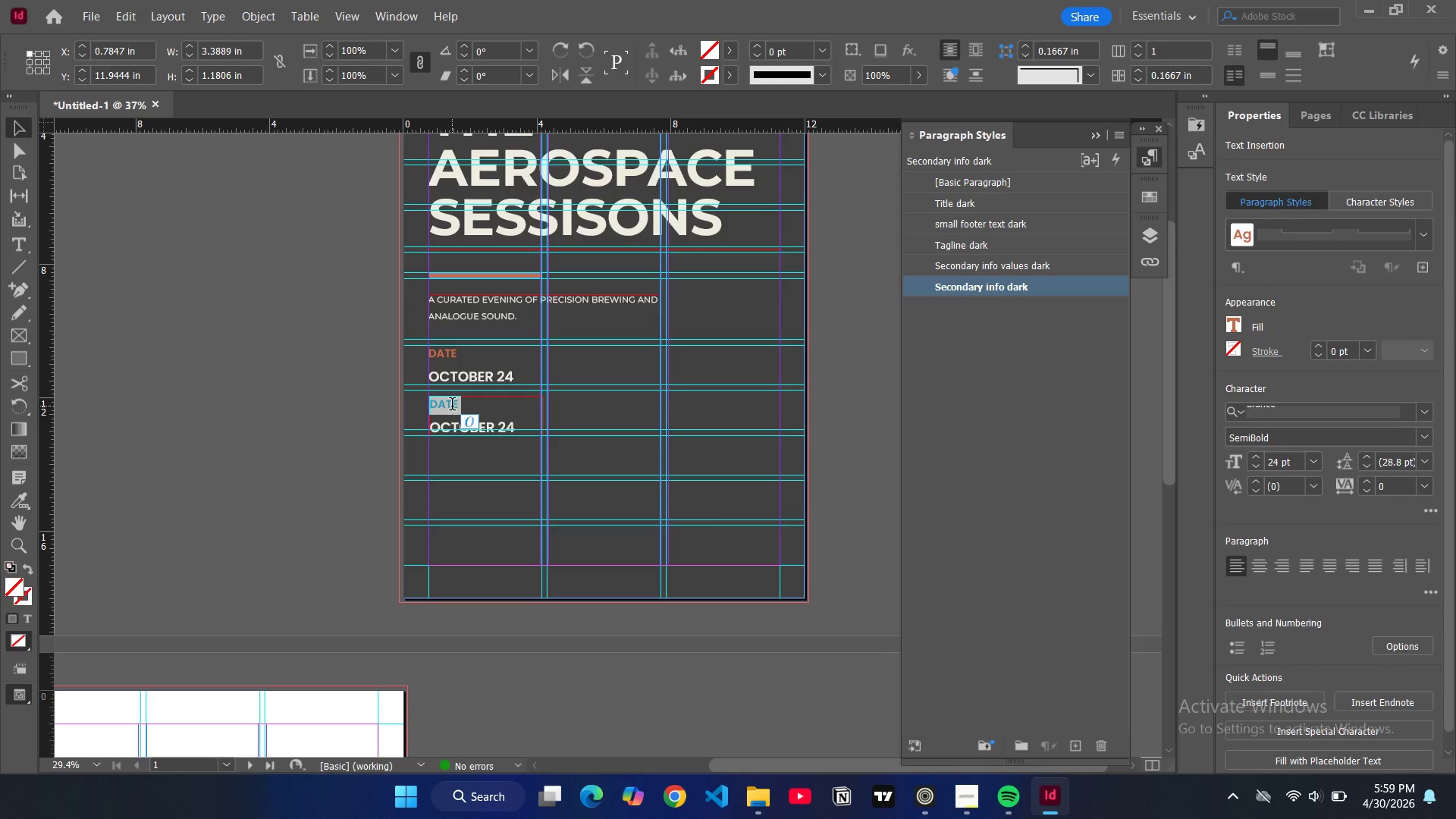 
triple_click([452, 406])
 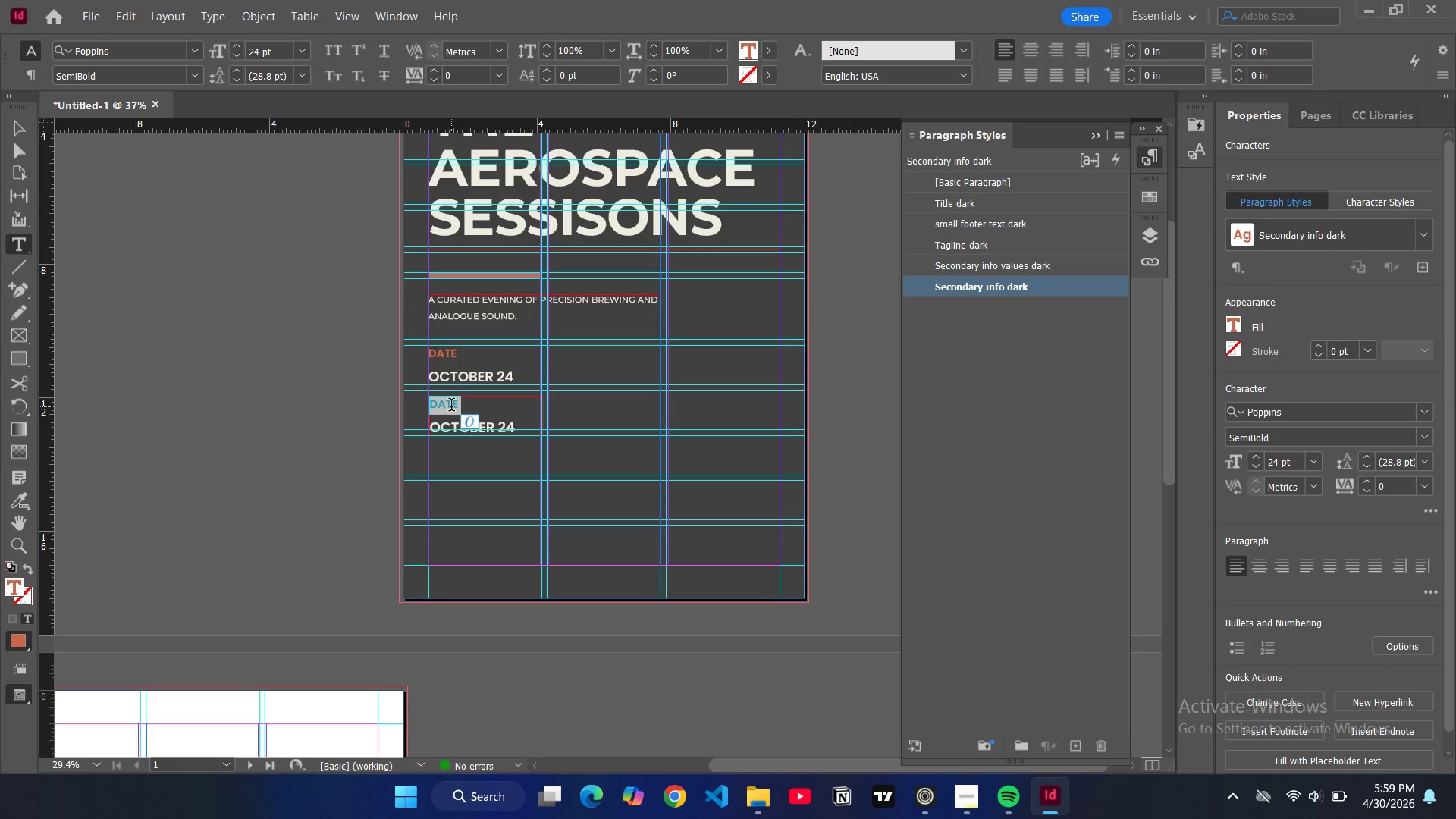 
type(TIME)
 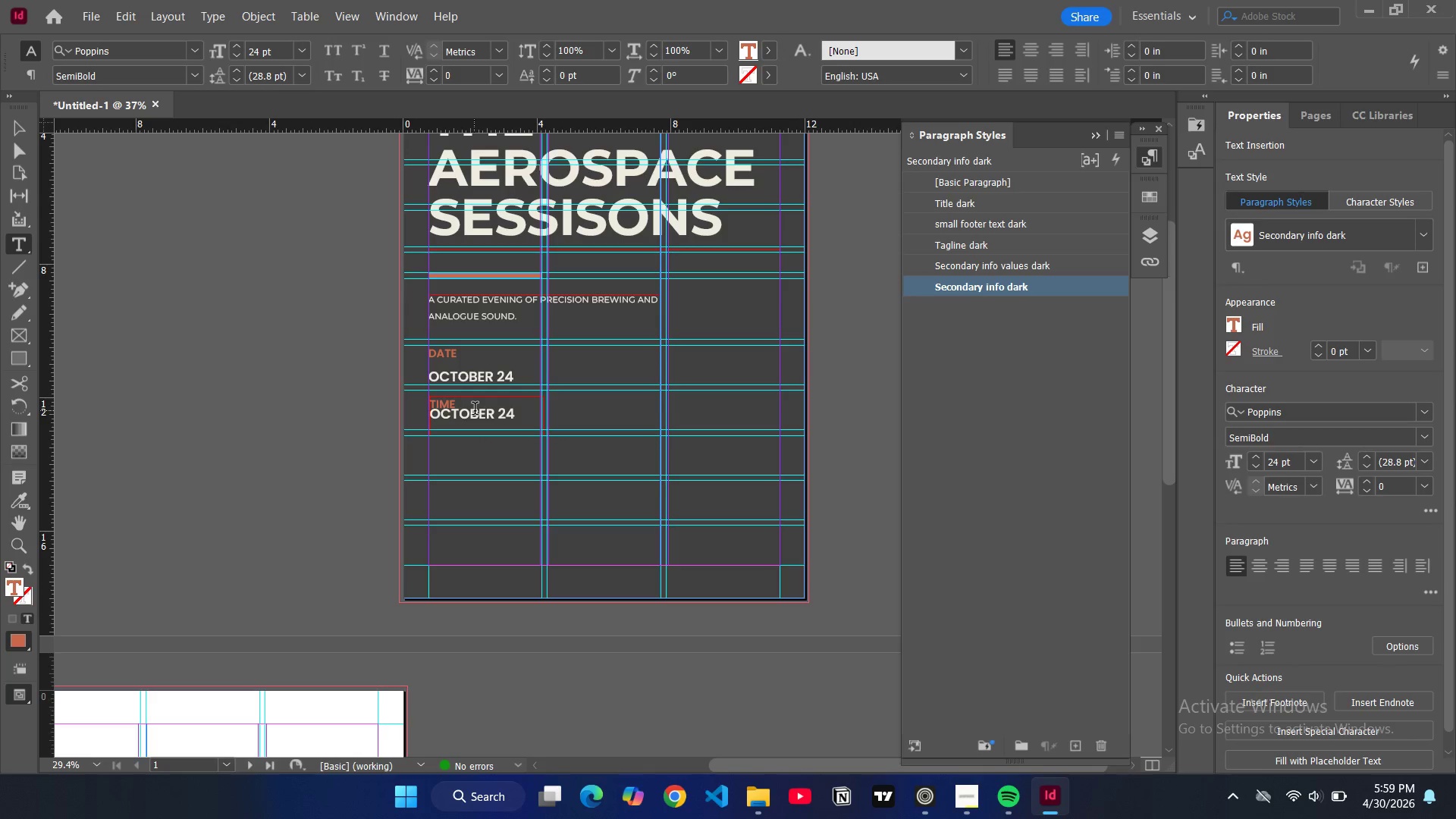 
key(Control+Z)
 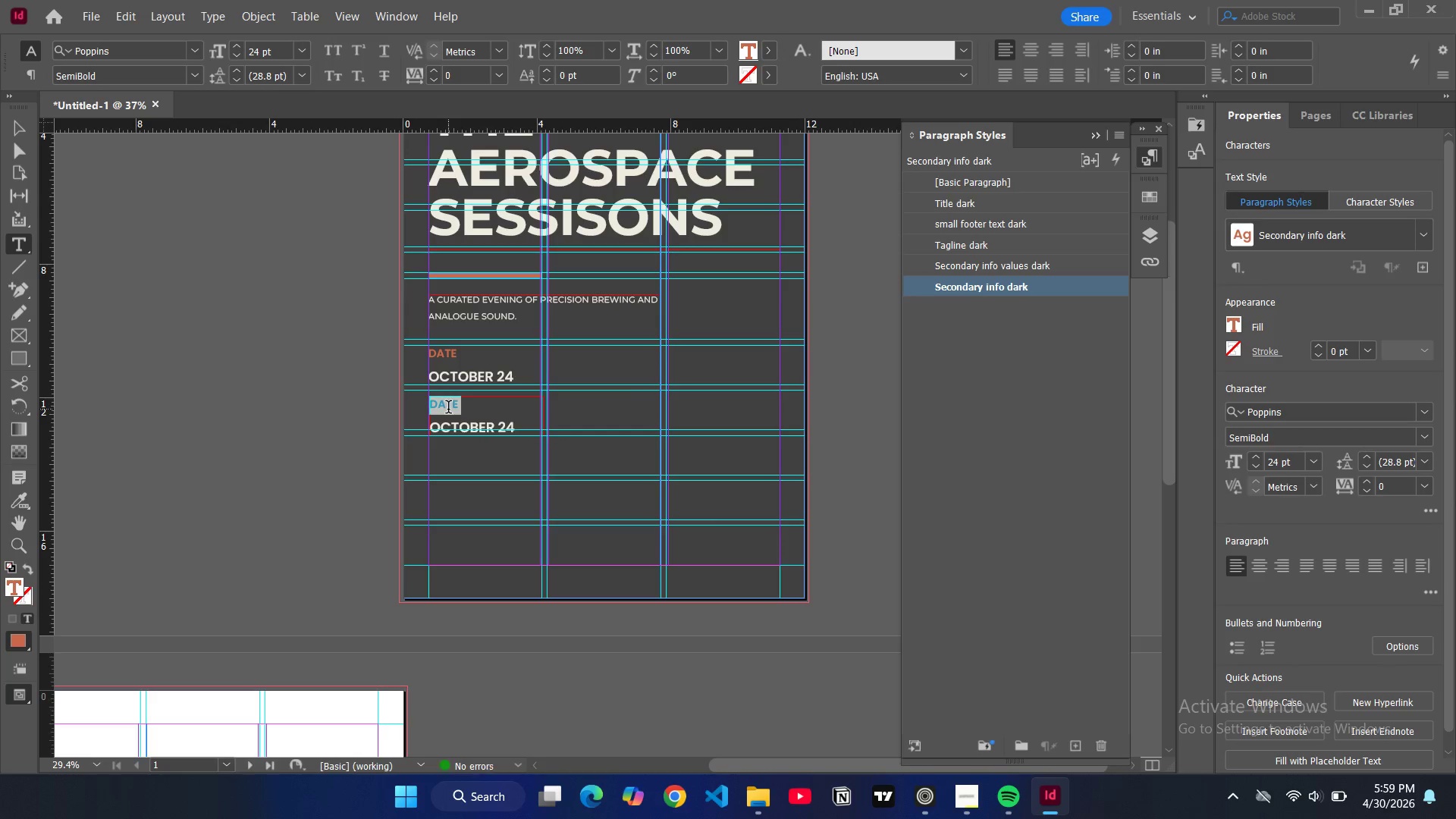 
type(TIME)
 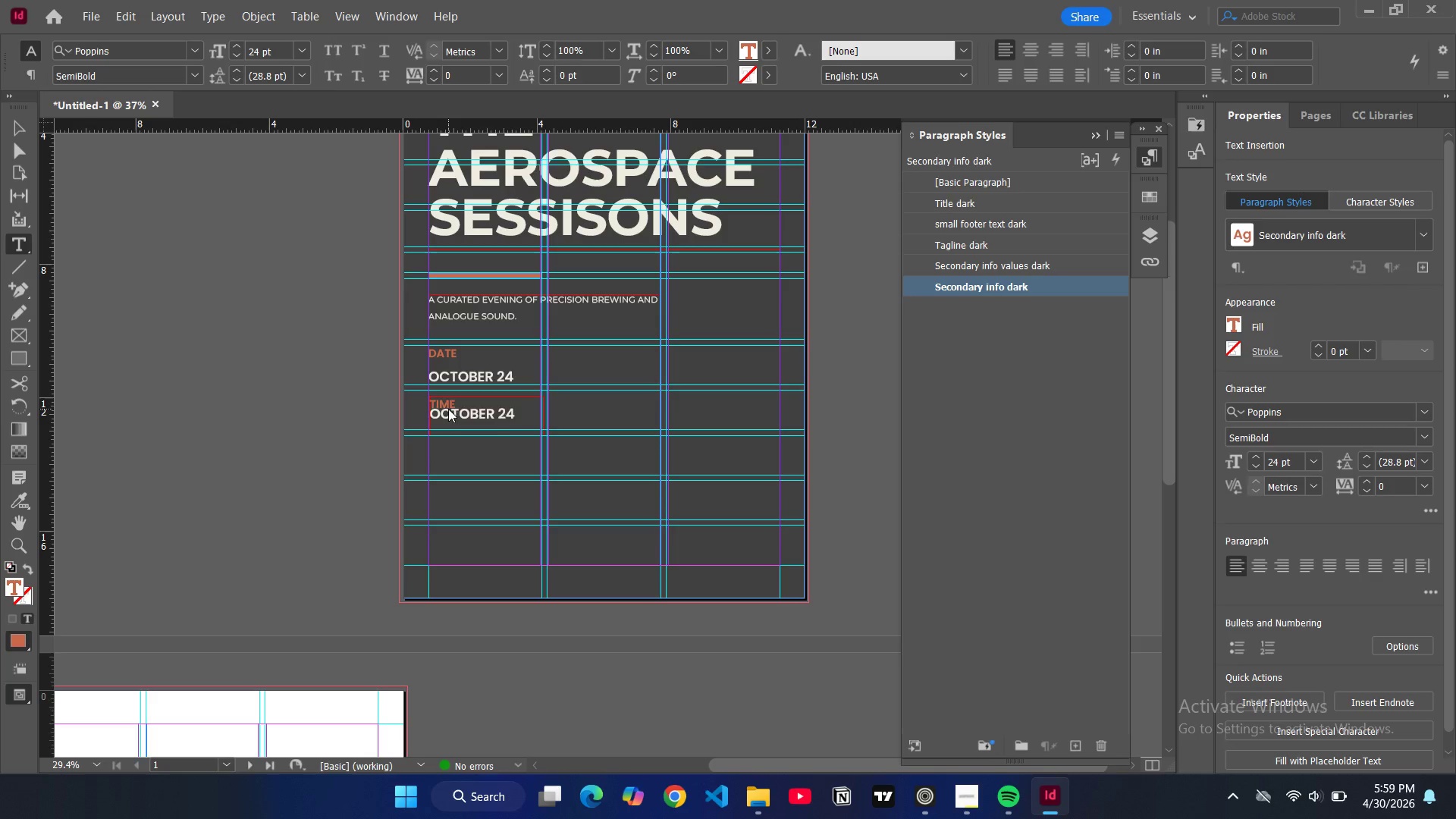 
key(Enter)
 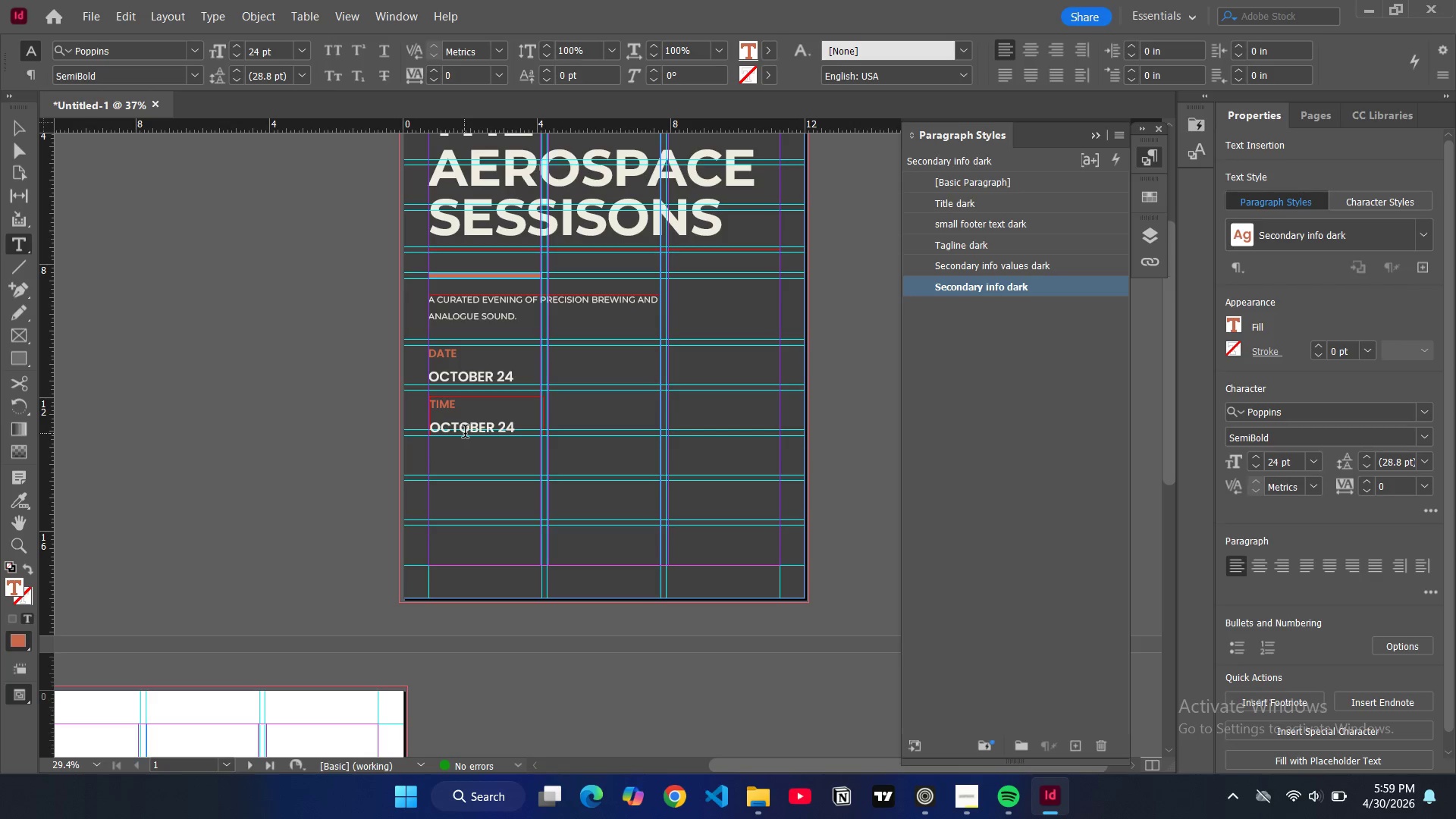 
double_click([465, 433])
 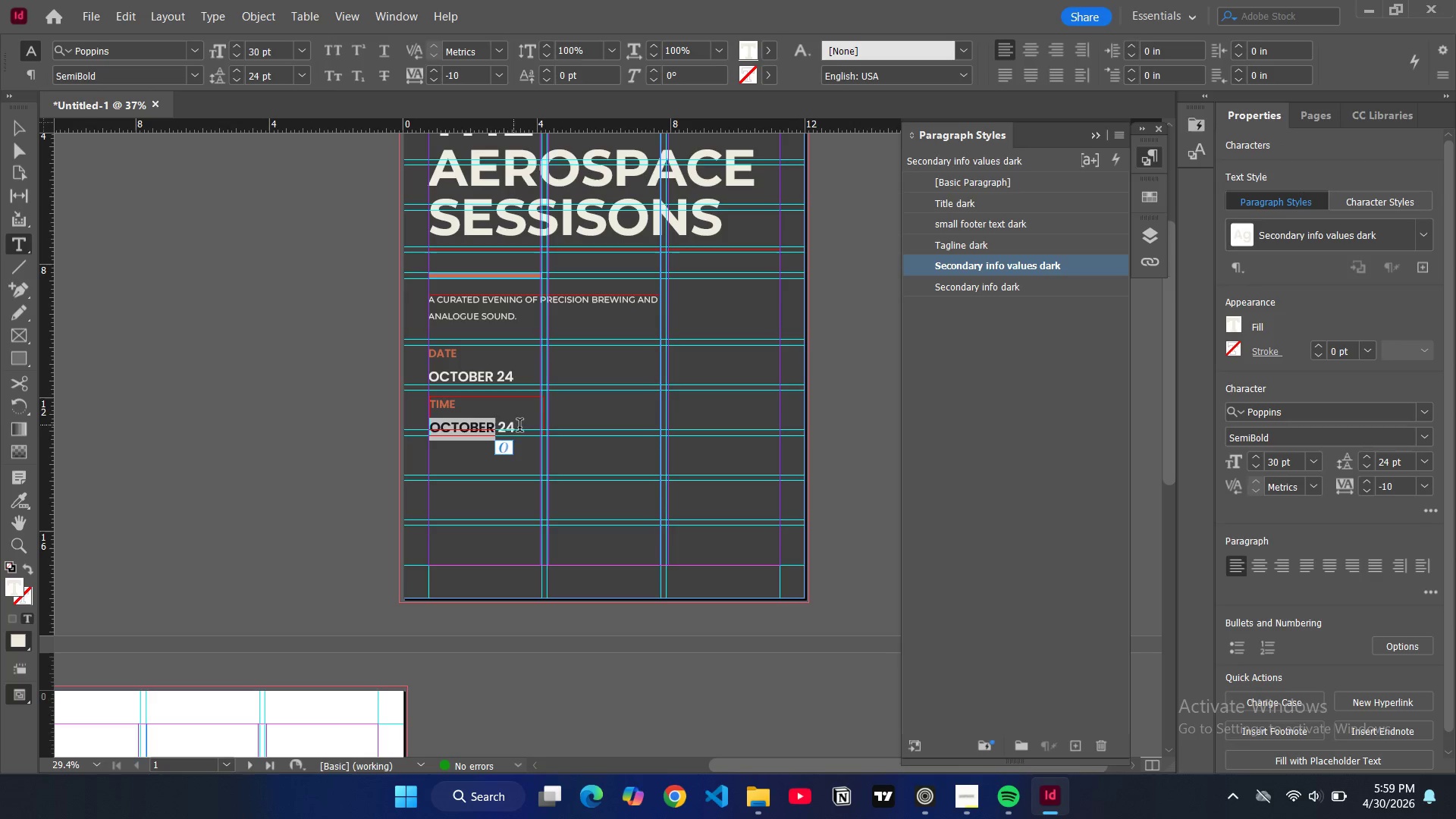 
left_click_drag(start_coordinate=[517, 427], to_coordinate=[413, 431])
 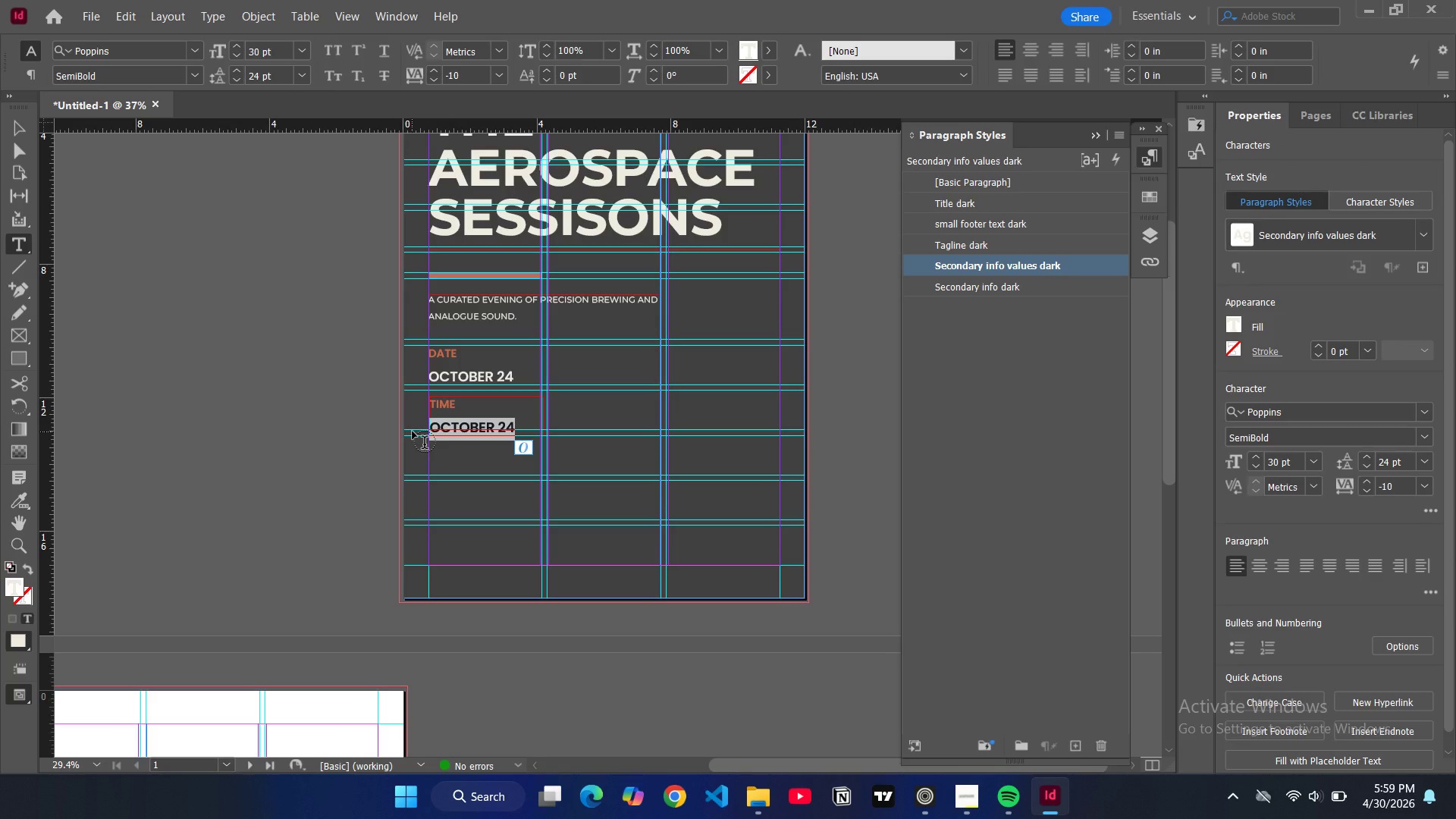 
type(7PM - LATE)
 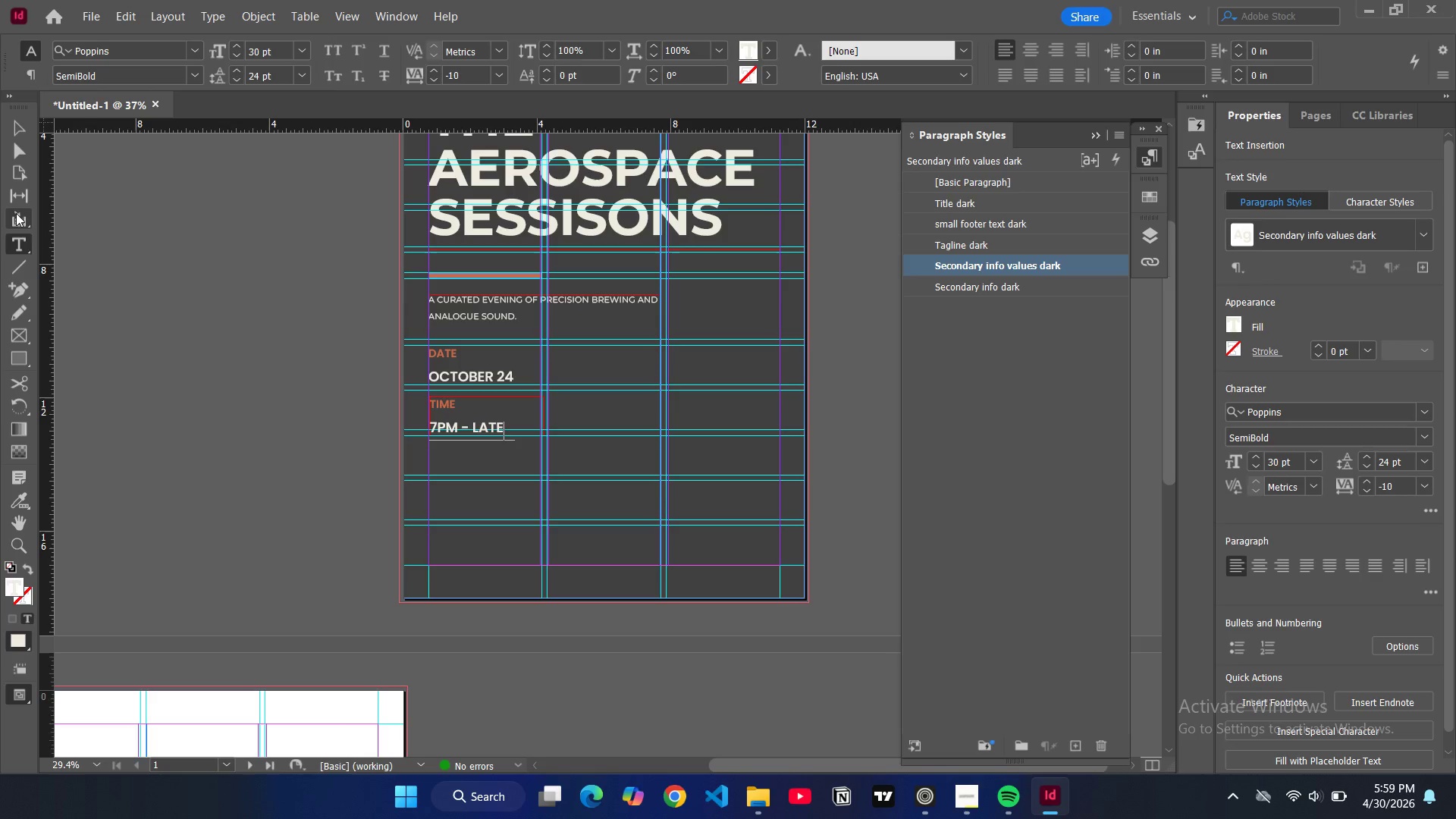 
left_click([20, 267])
 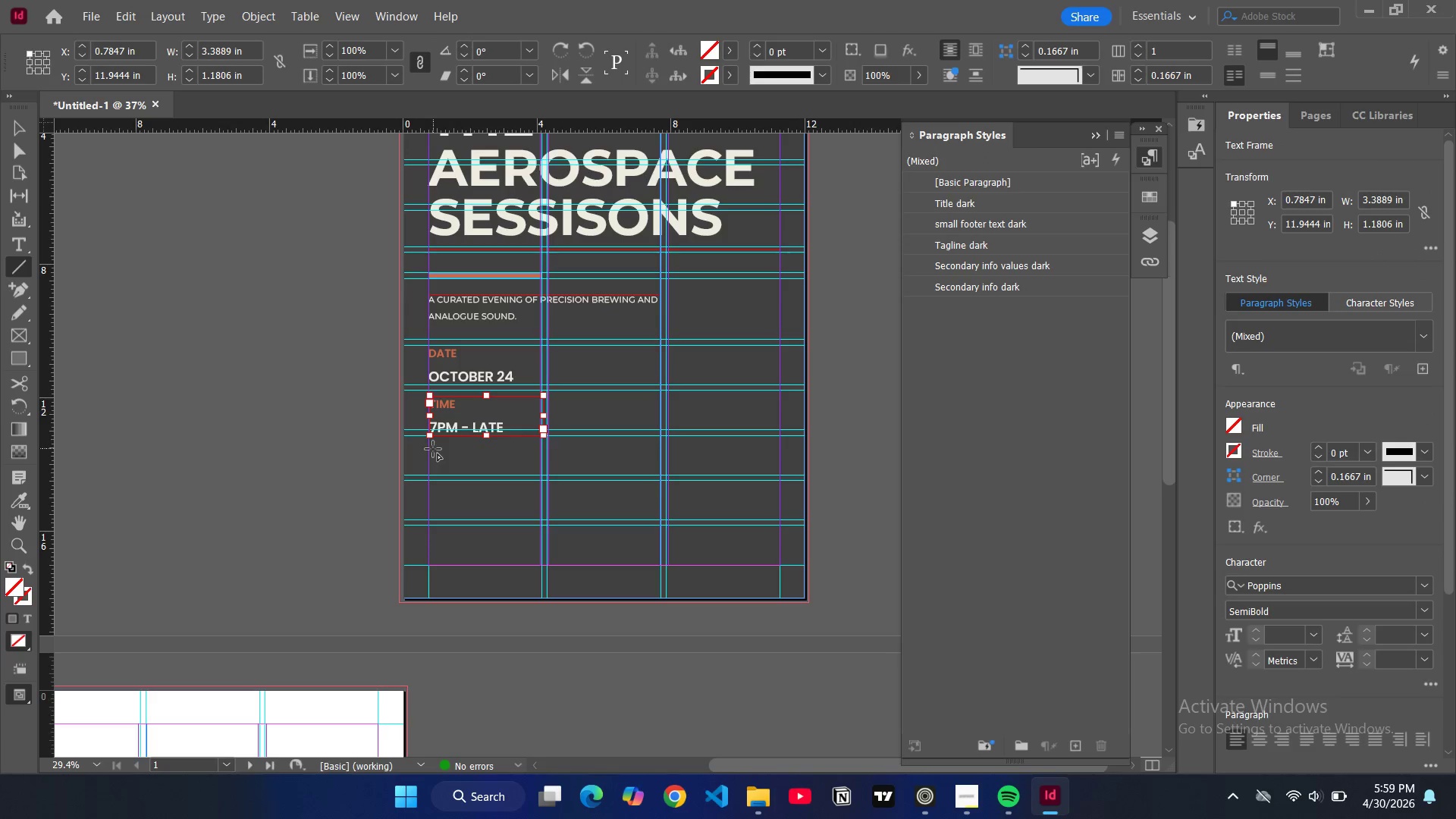 
wait(8.61)
 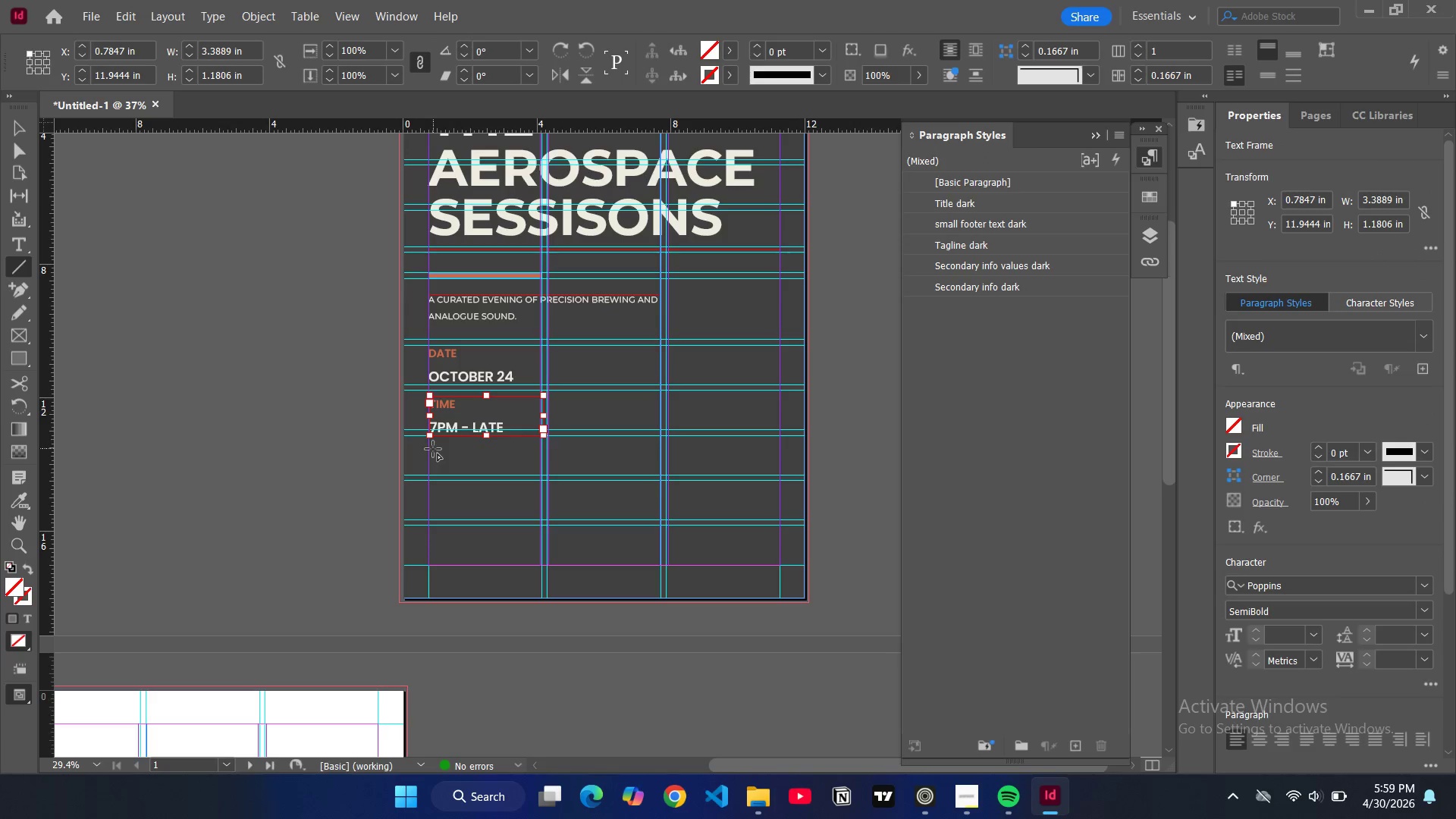 
left_click_drag(start_coordinate=[429, 440], to_coordinate=[541, 436])
 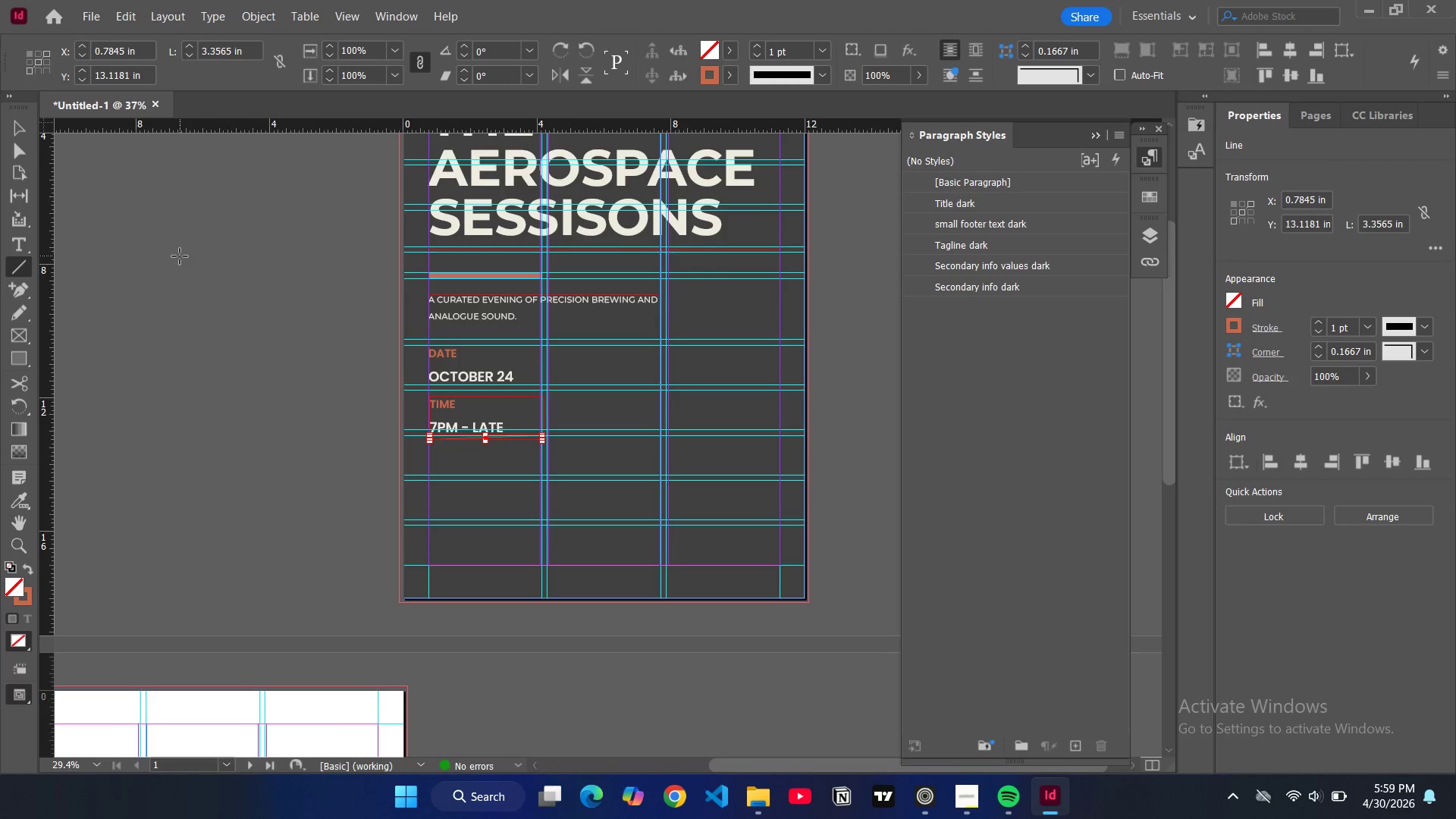 
key(Backspace)
 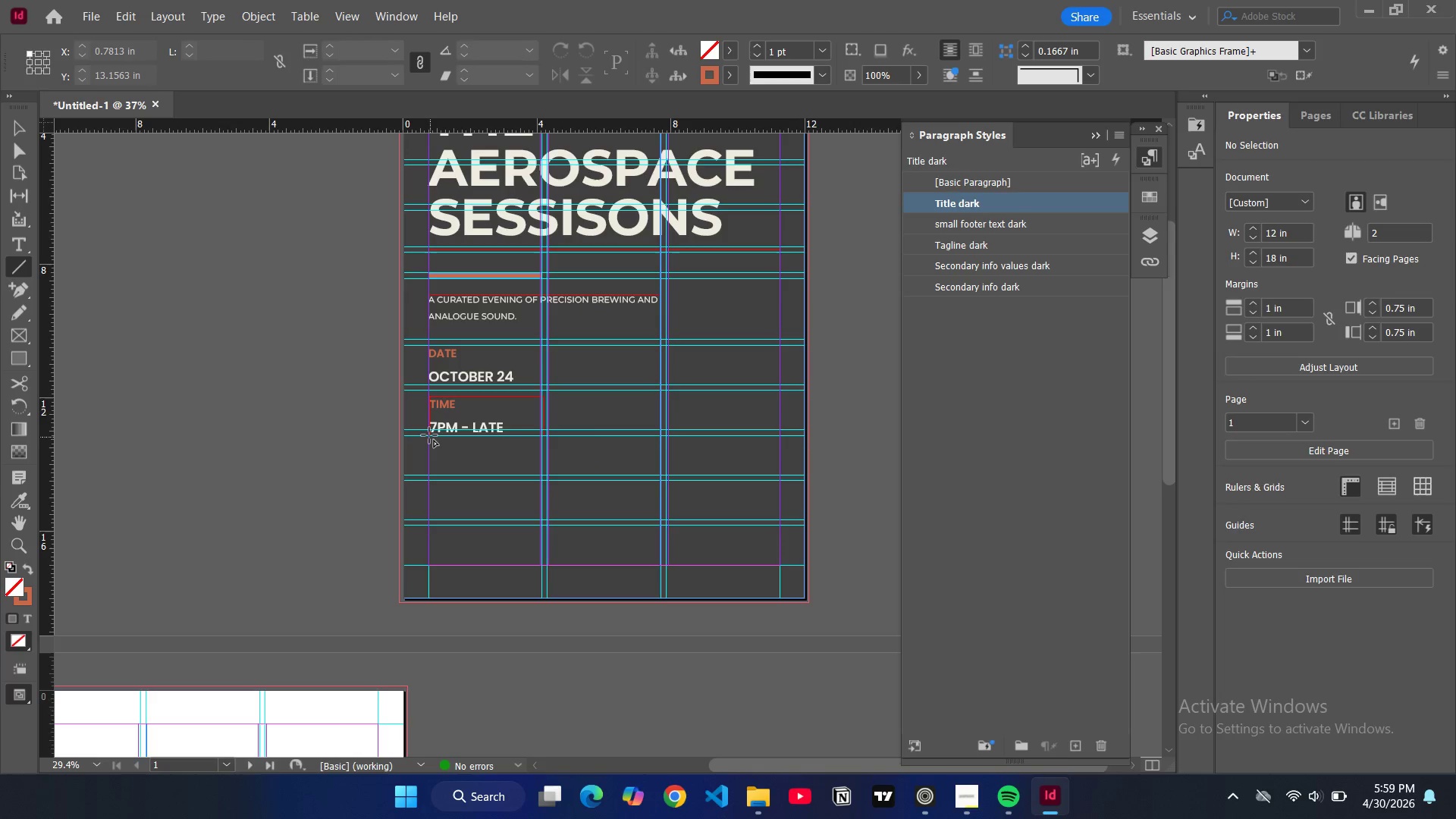 
left_click_drag(start_coordinate=[429, 435], to_coordinate=[542, 436])
 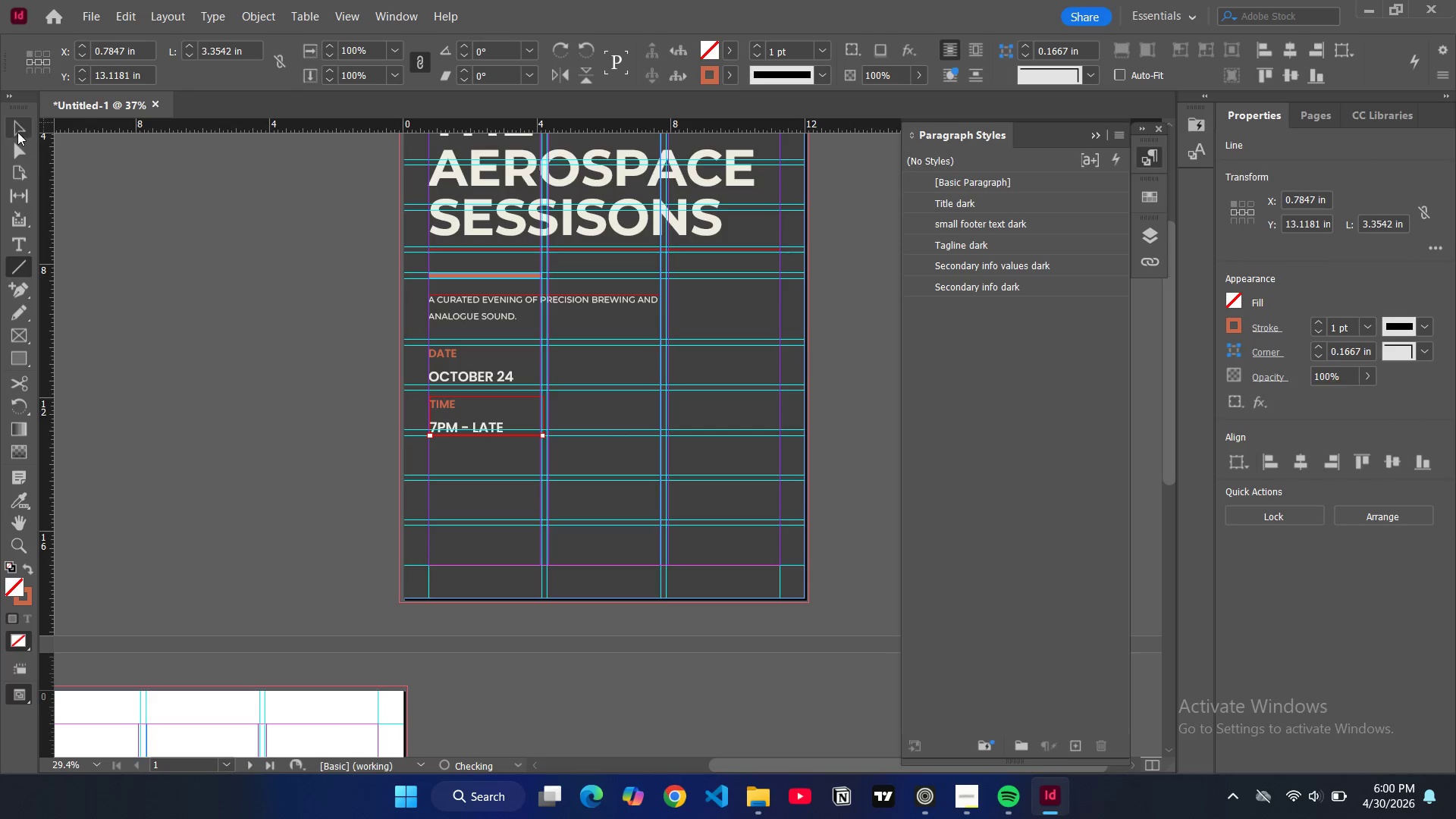 
left_click([17, 132])
 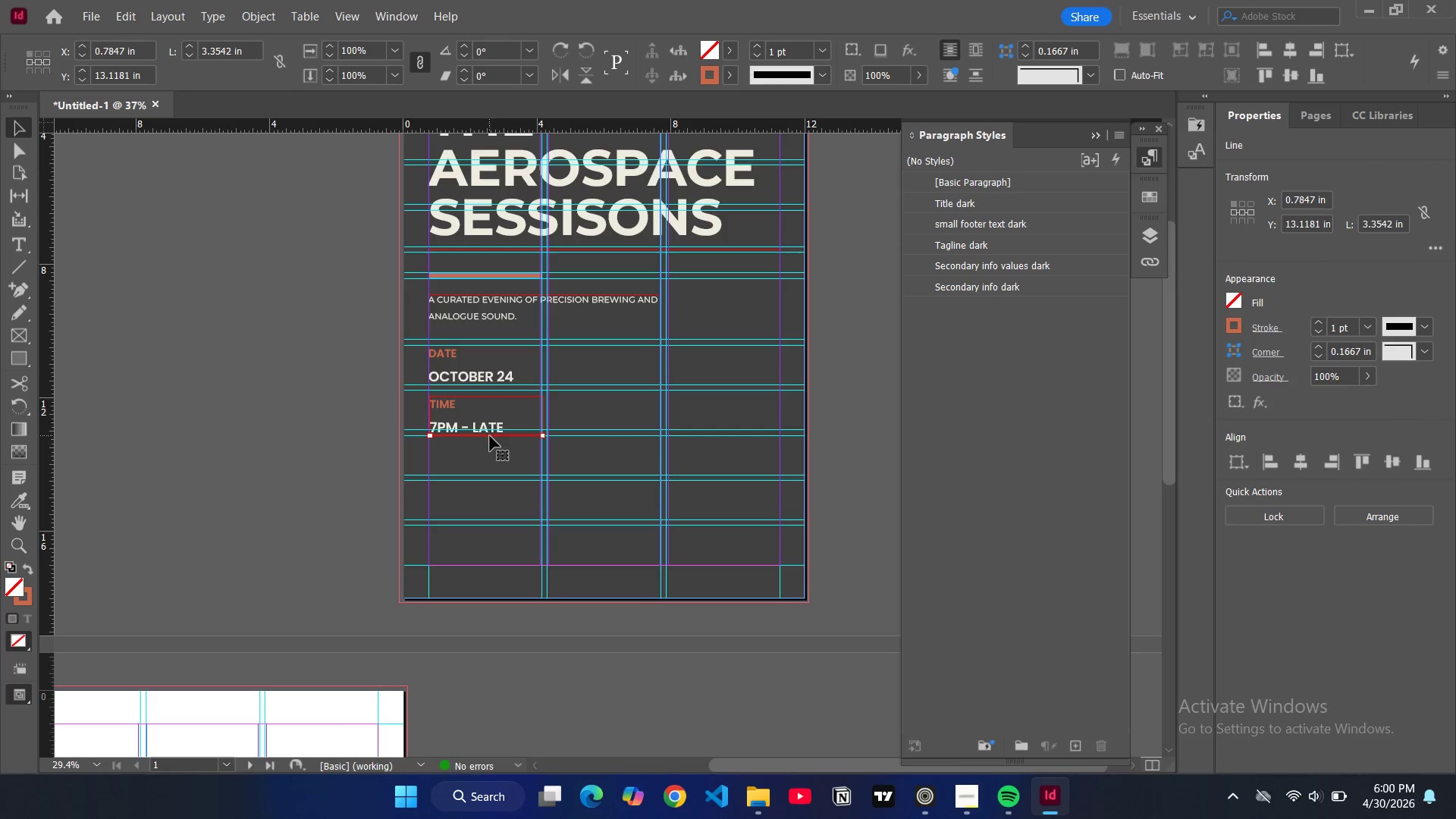 
left_click_drag(start_coordinate=[489, 436], to_coordinate=[490, 448])
 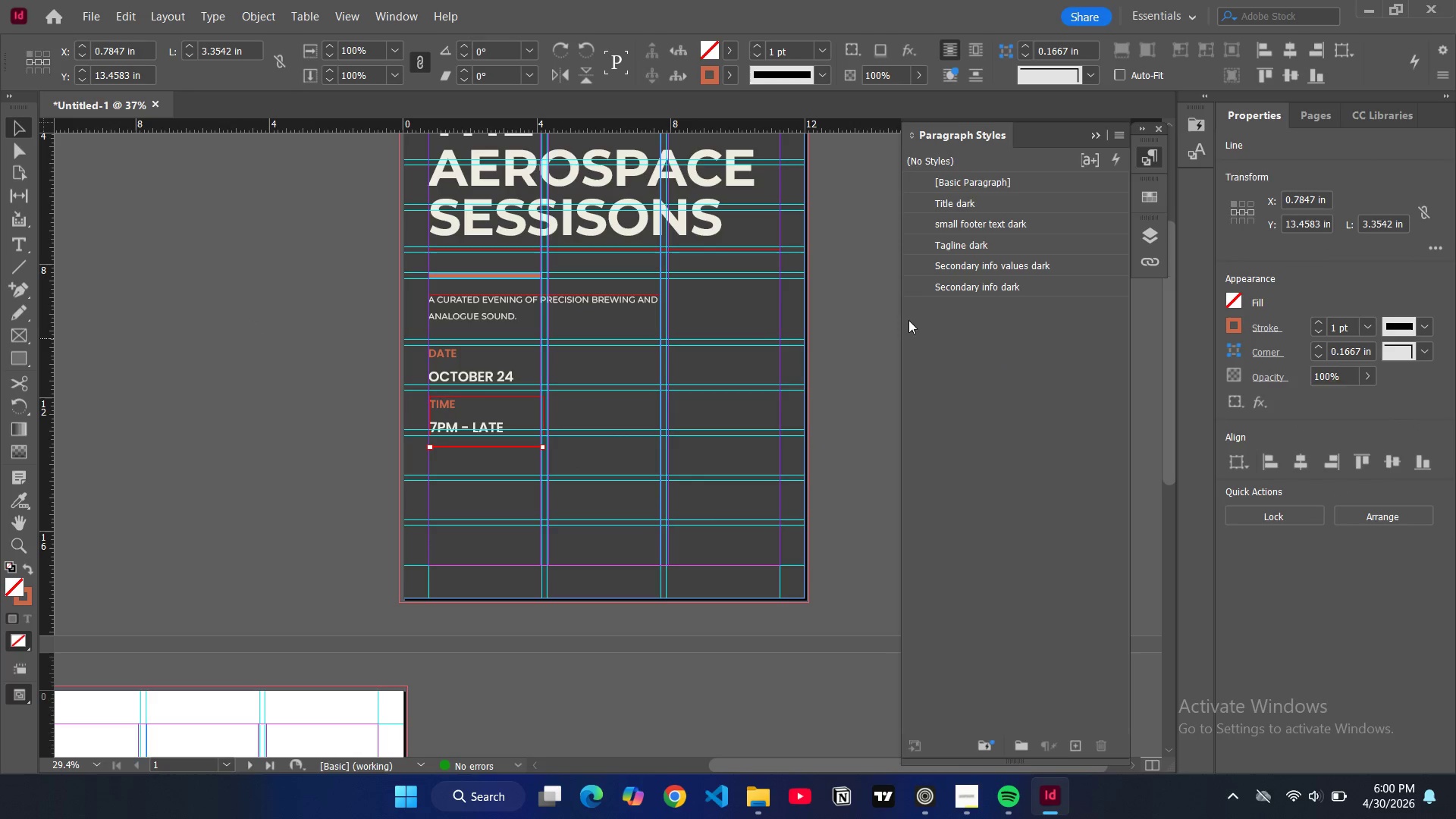 
left_click([267, 277])
 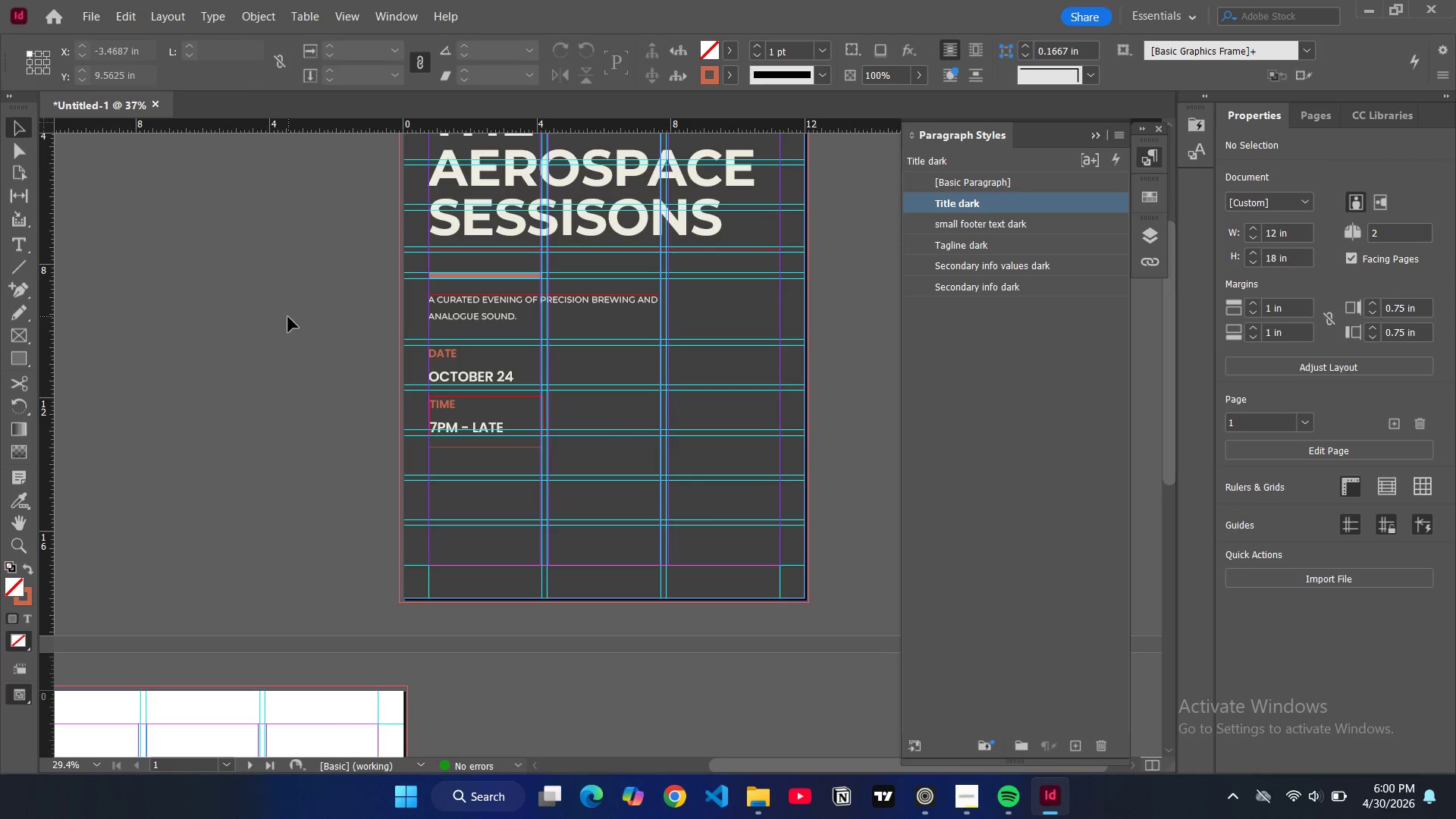 
key(W)
 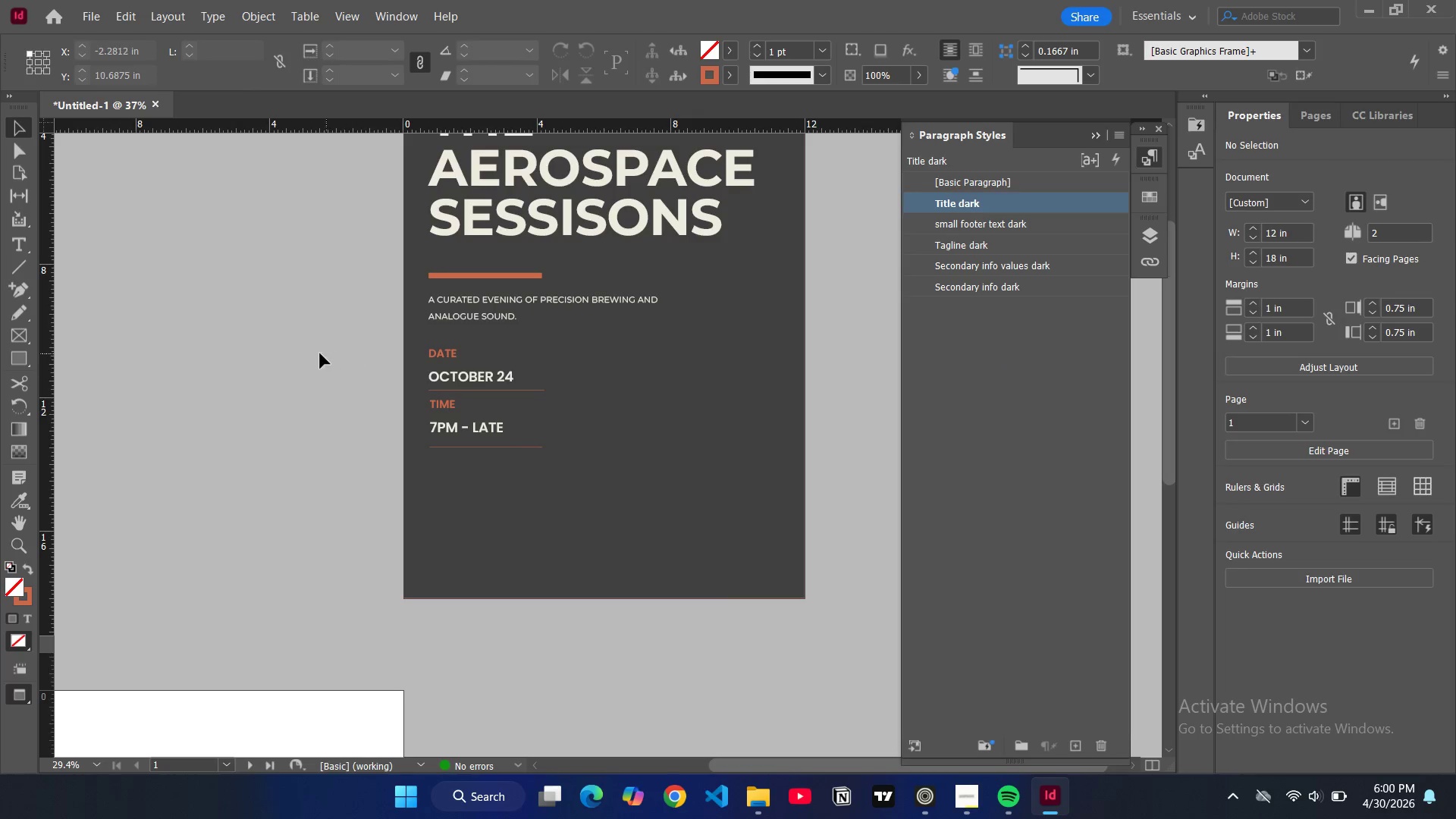 
scroll: coordinate [319, 353], scroll_direction: up, amount: 3.0
 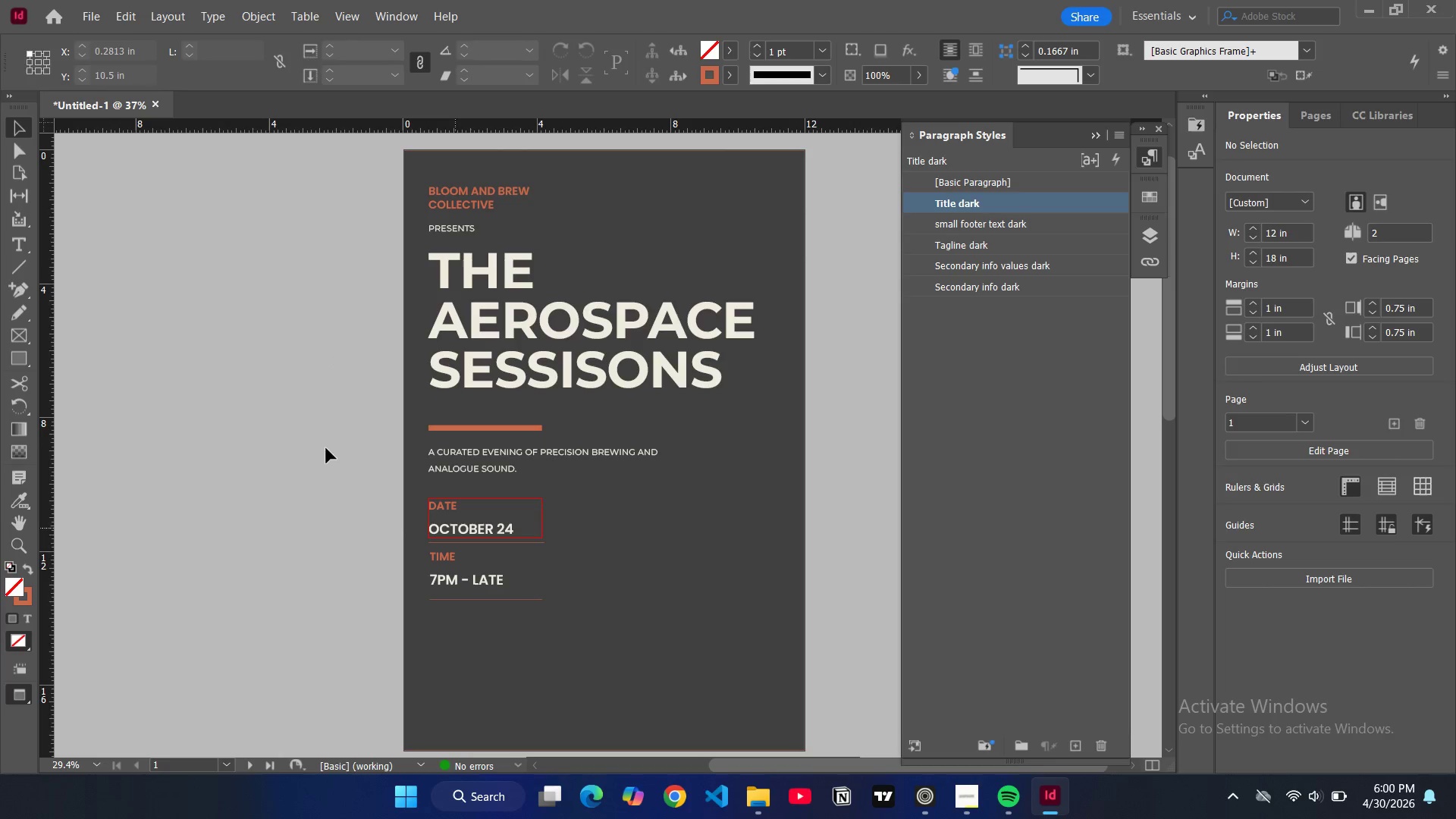 
key(W)
 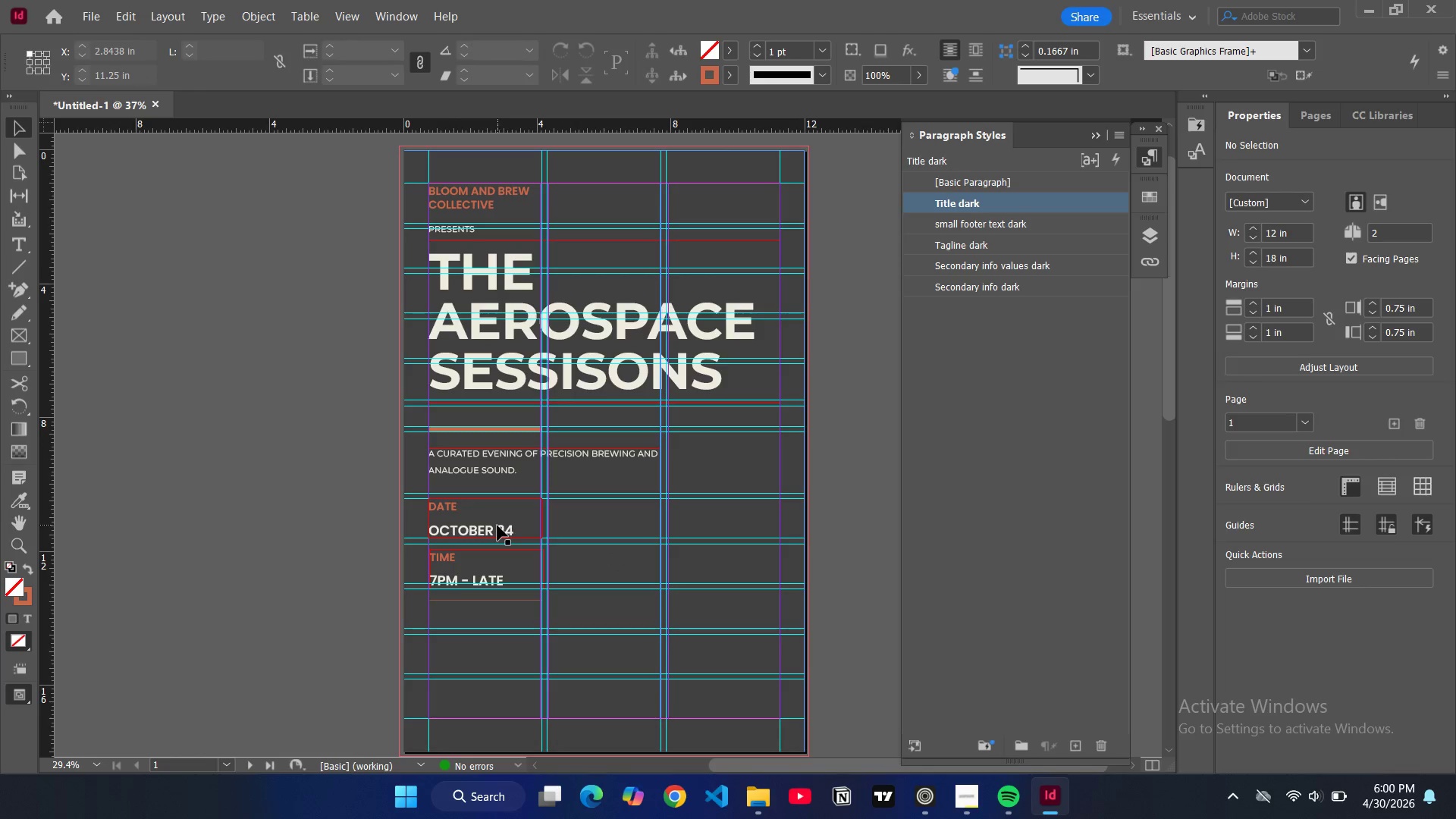 
left_click([497, 526])
 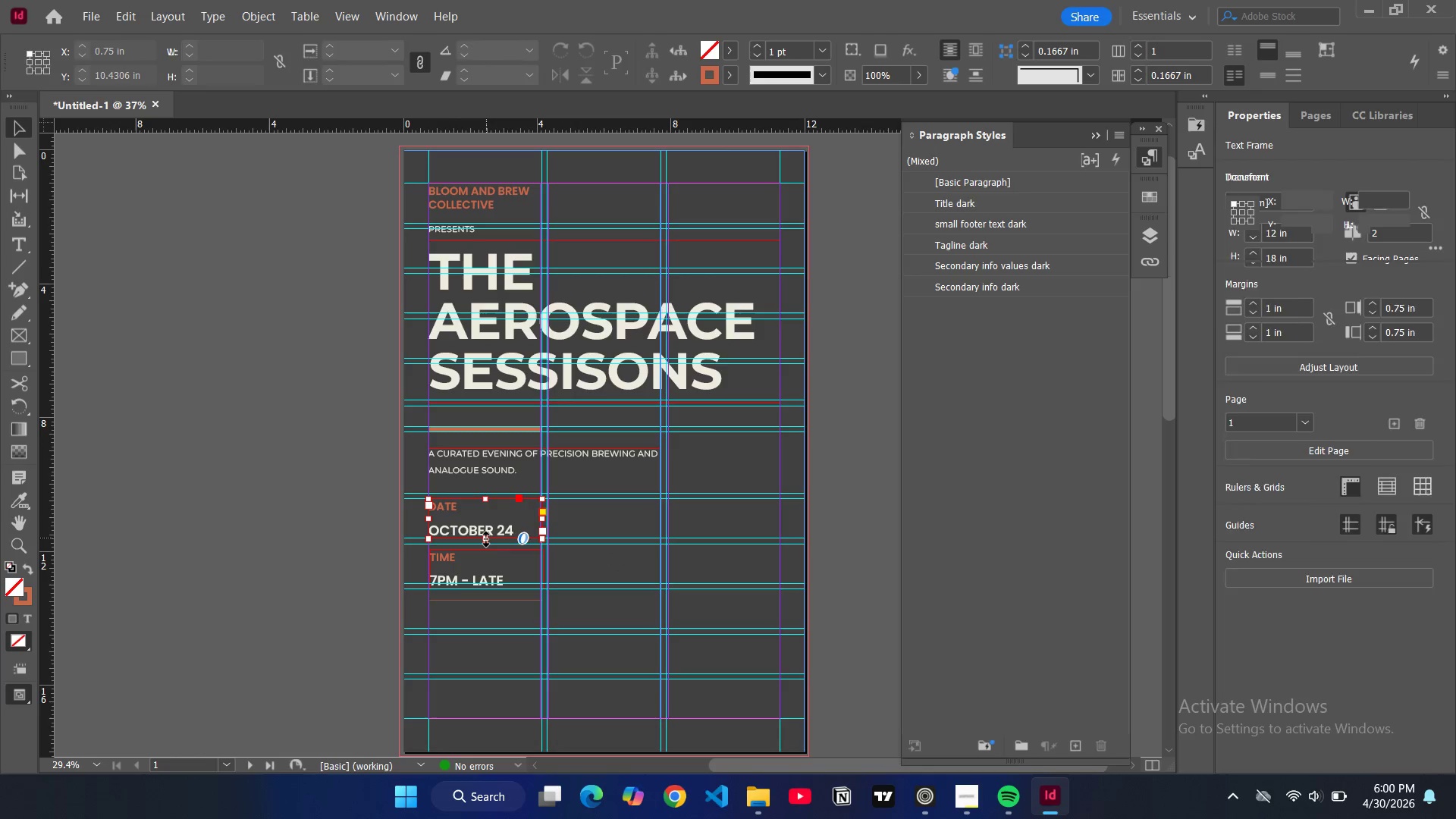 
left_click_drag(start_coordinate=[486, 539], to_coordinate=[487, 543])
 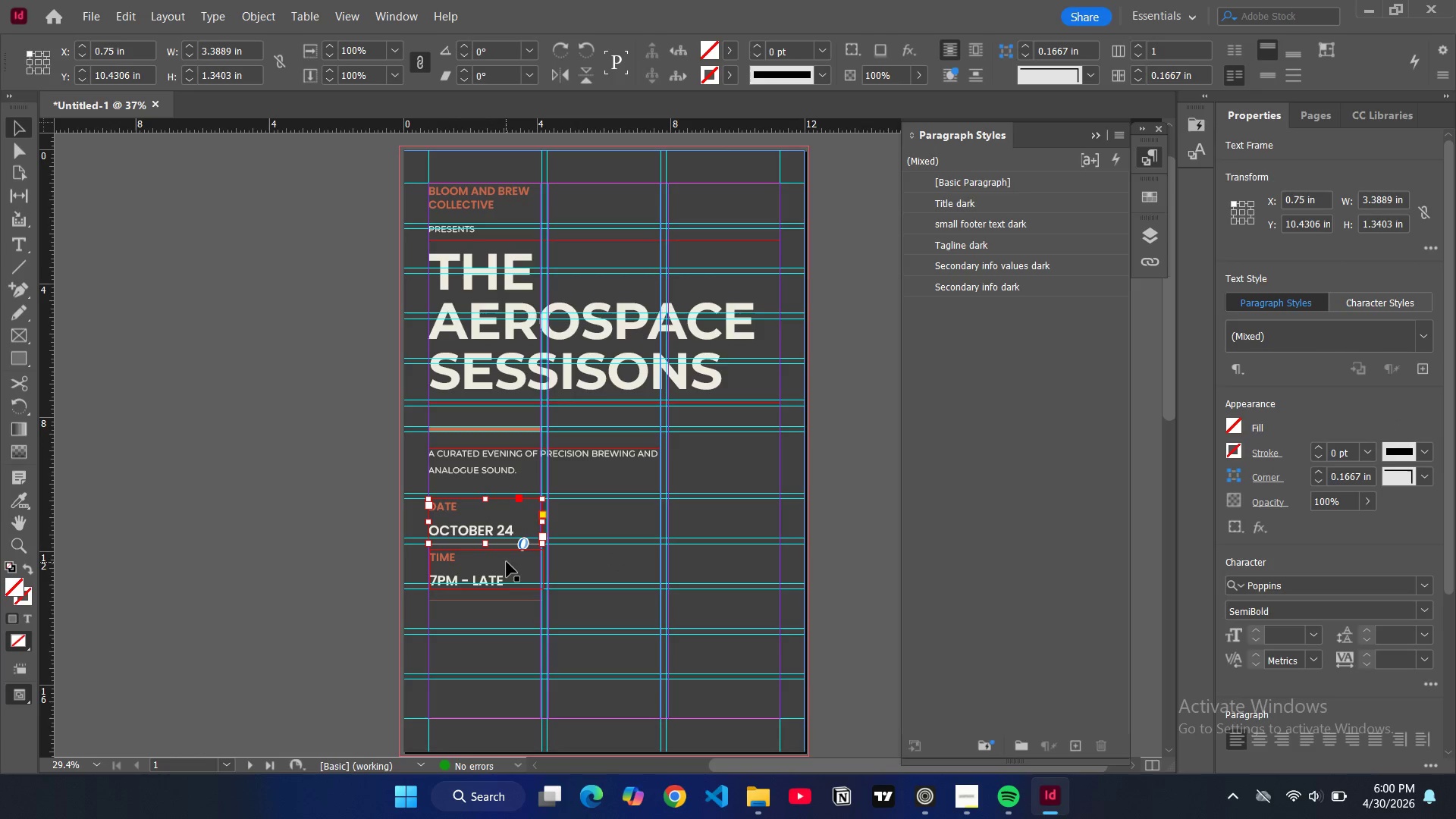 
left_click([506, 562])
 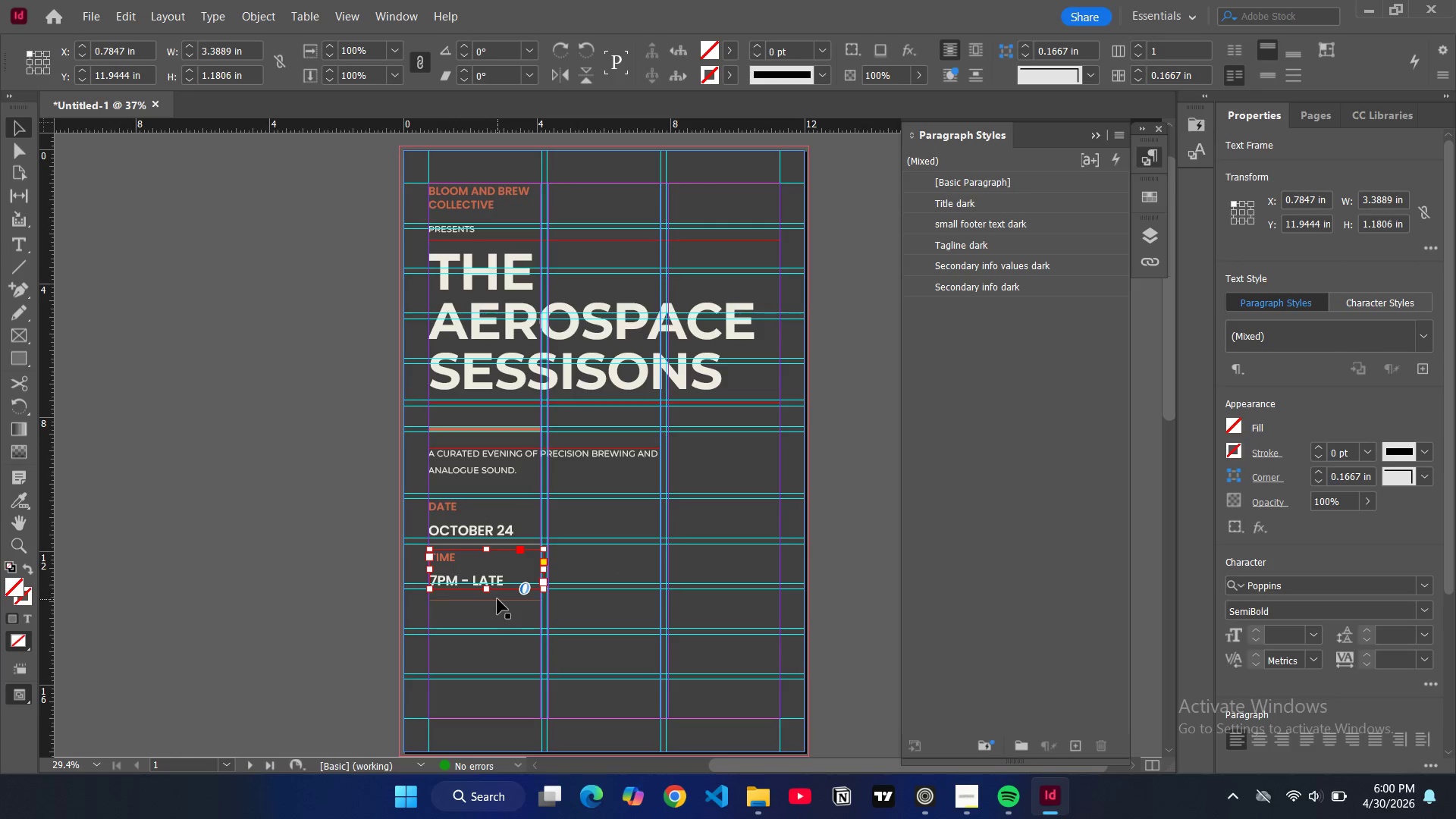 
left_click_drag(start_coordinate=[497, 599], to_coordinate=[499, 613])
 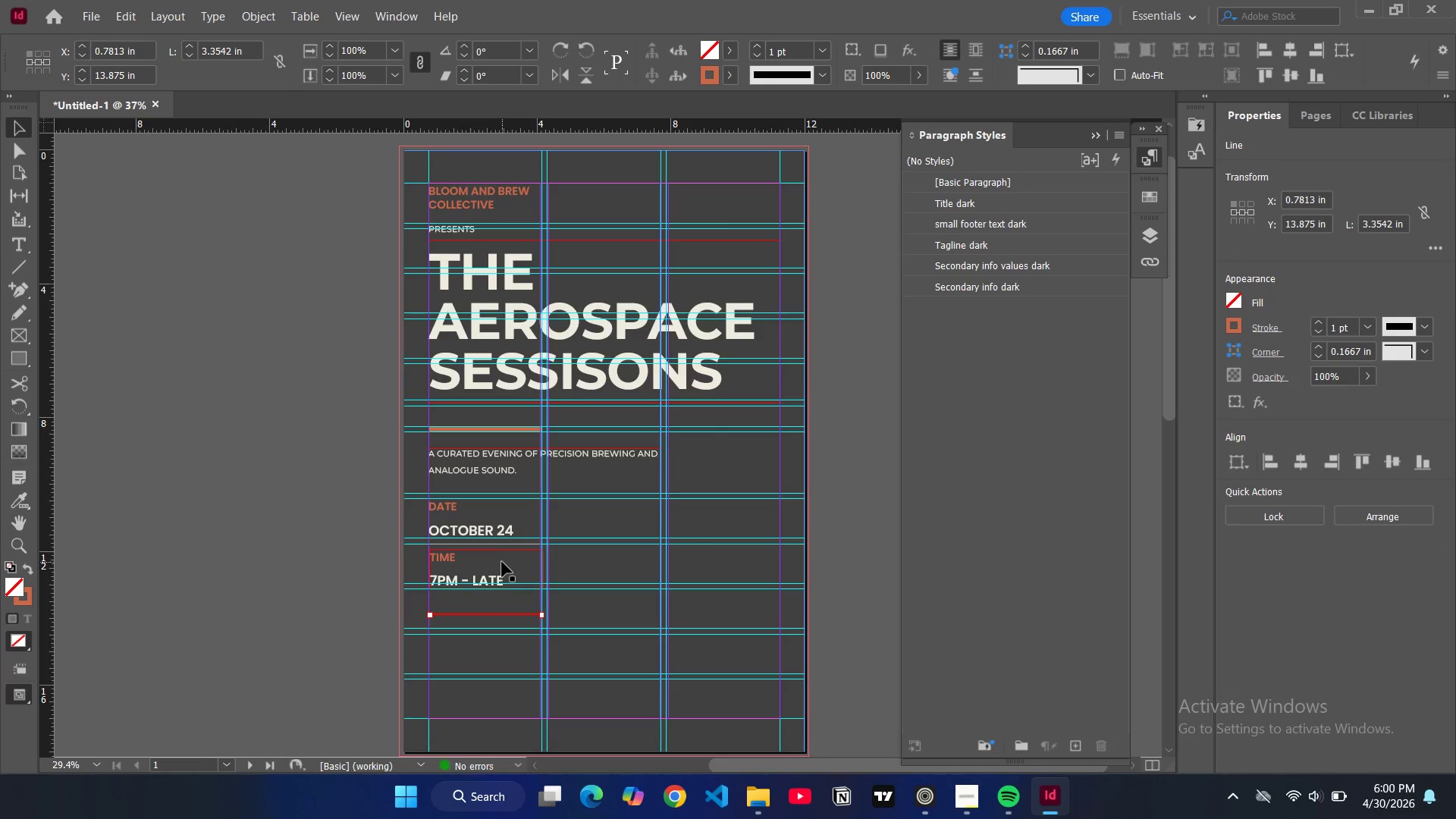 
left_click([502, 562])
 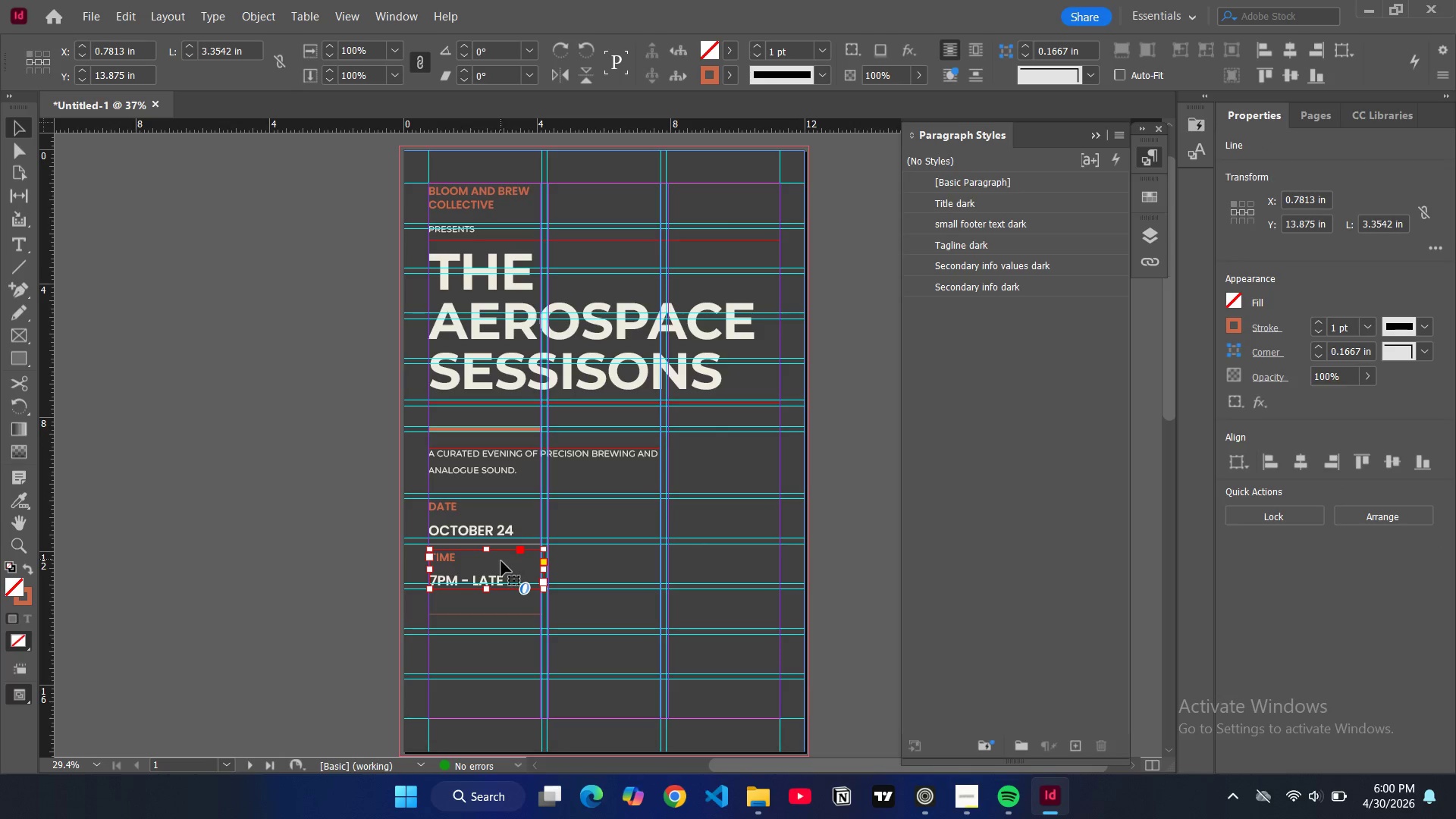 
left_click_drag(start_coordinate=[500, 559], to_coordinate=[500, 579])
 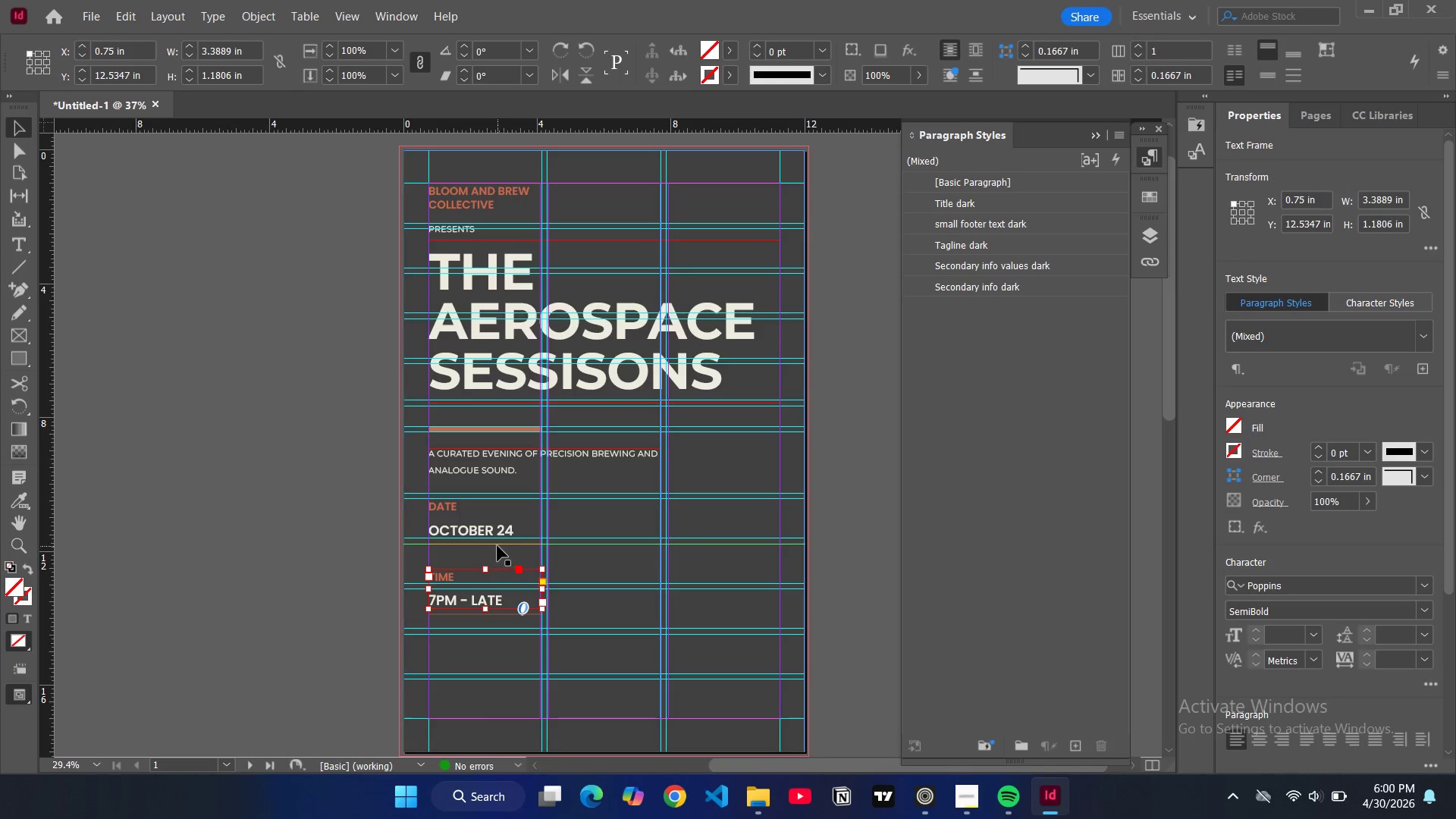 
left_click([497, 546])
 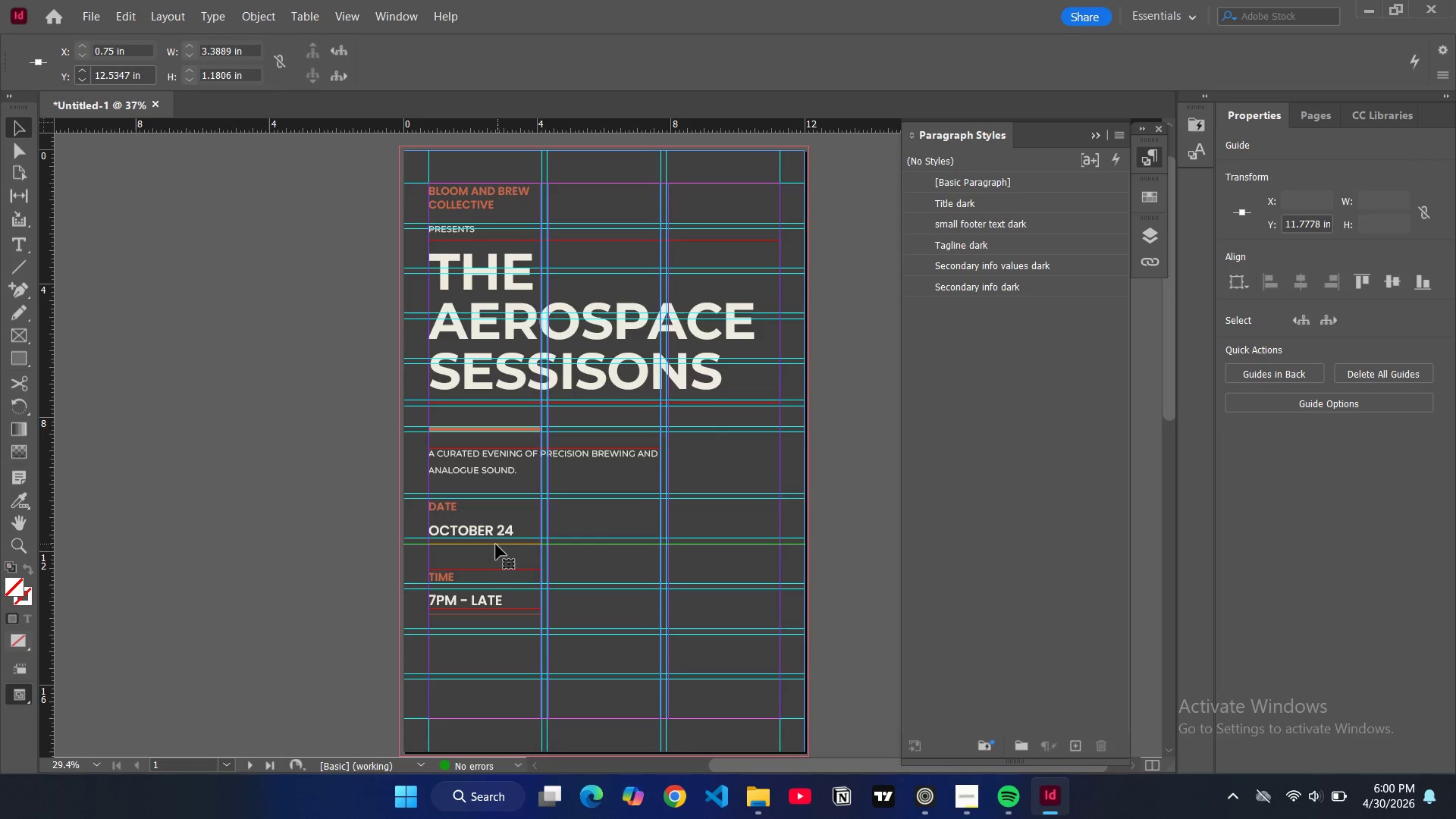 
left_click([496, 544])
 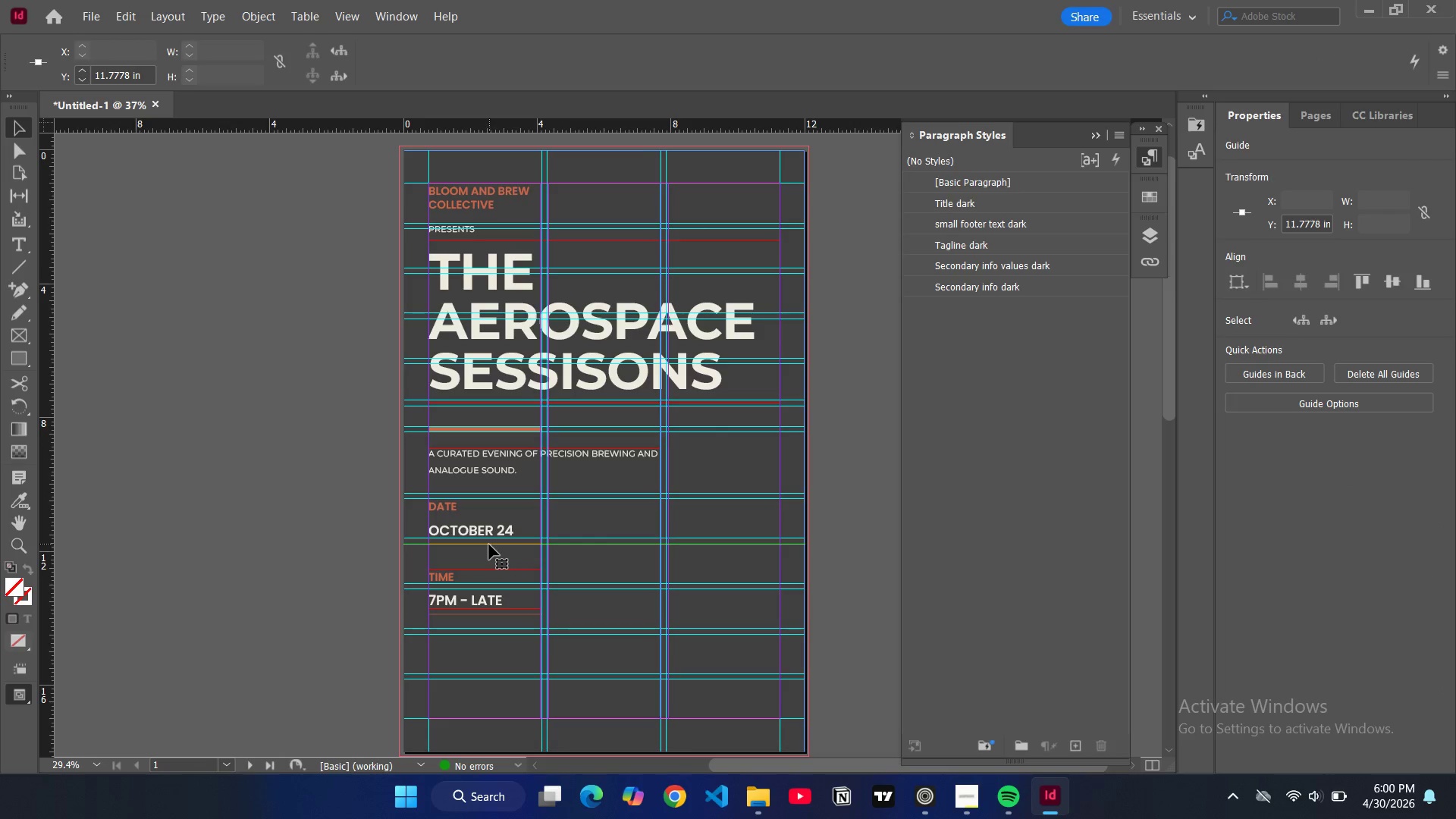 
double_click([489, 544])
 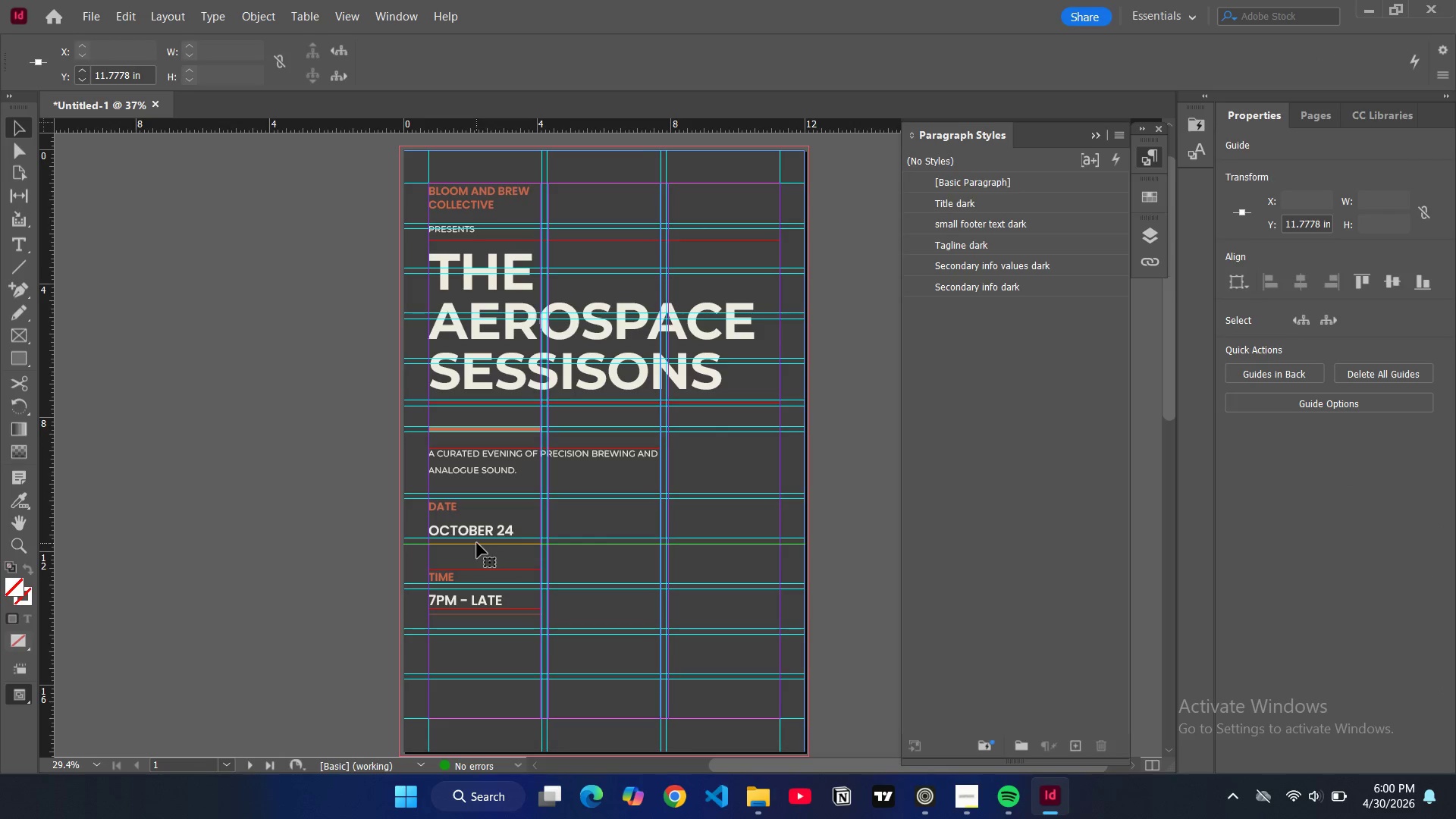 
double_click([477, 543])
 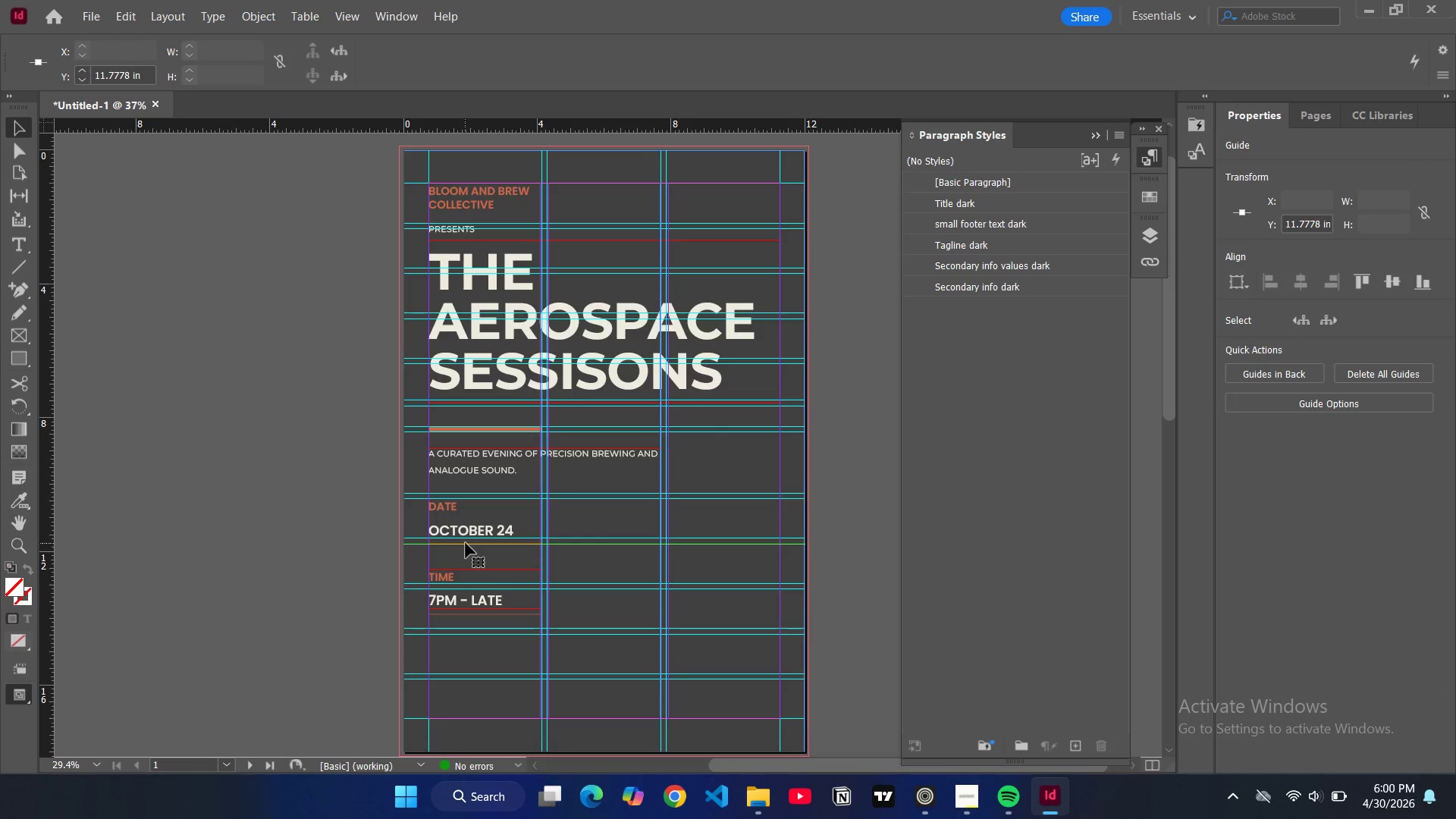 
triple_click([466, 543])
 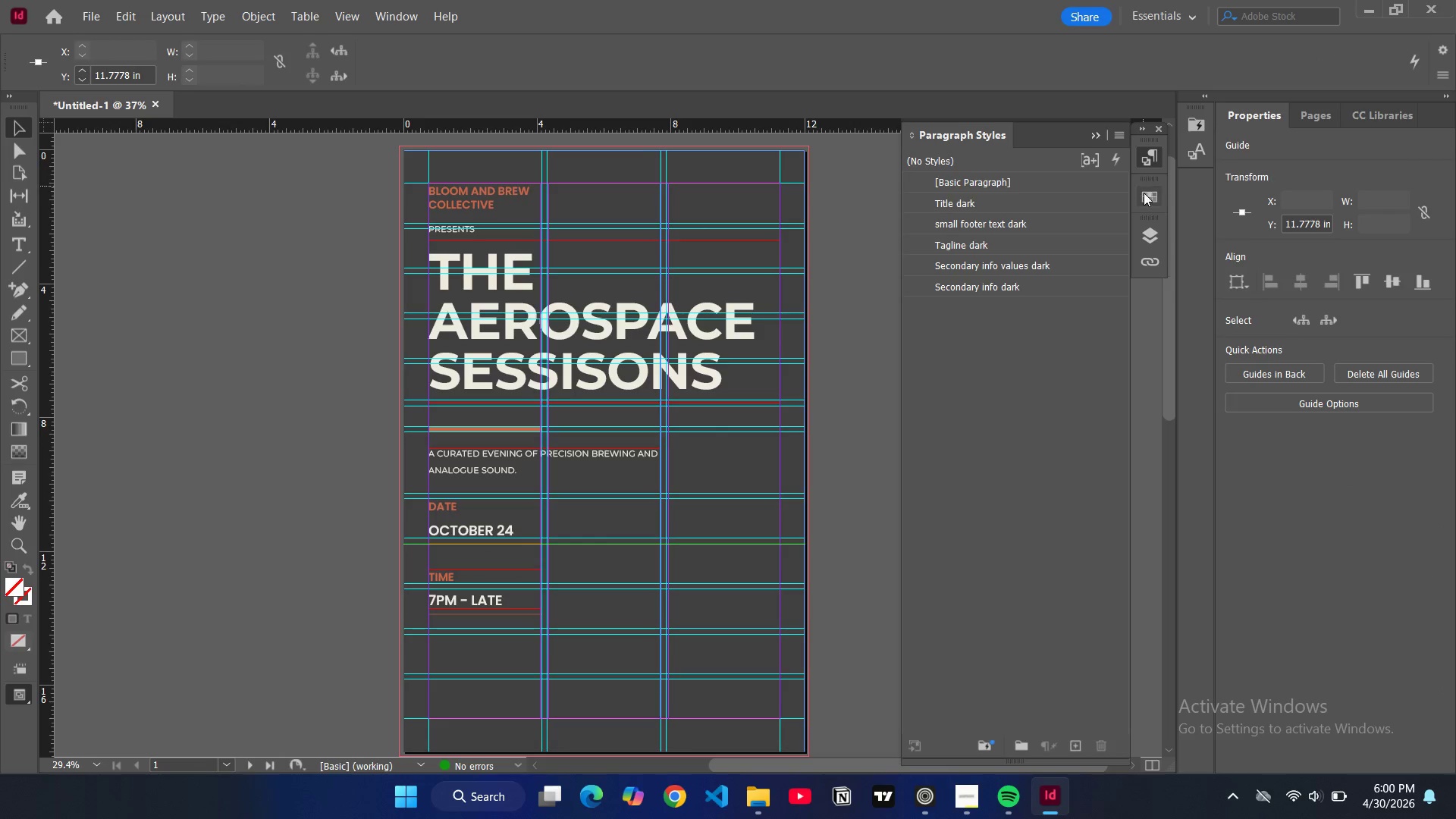 
left_click([1144, 228])
 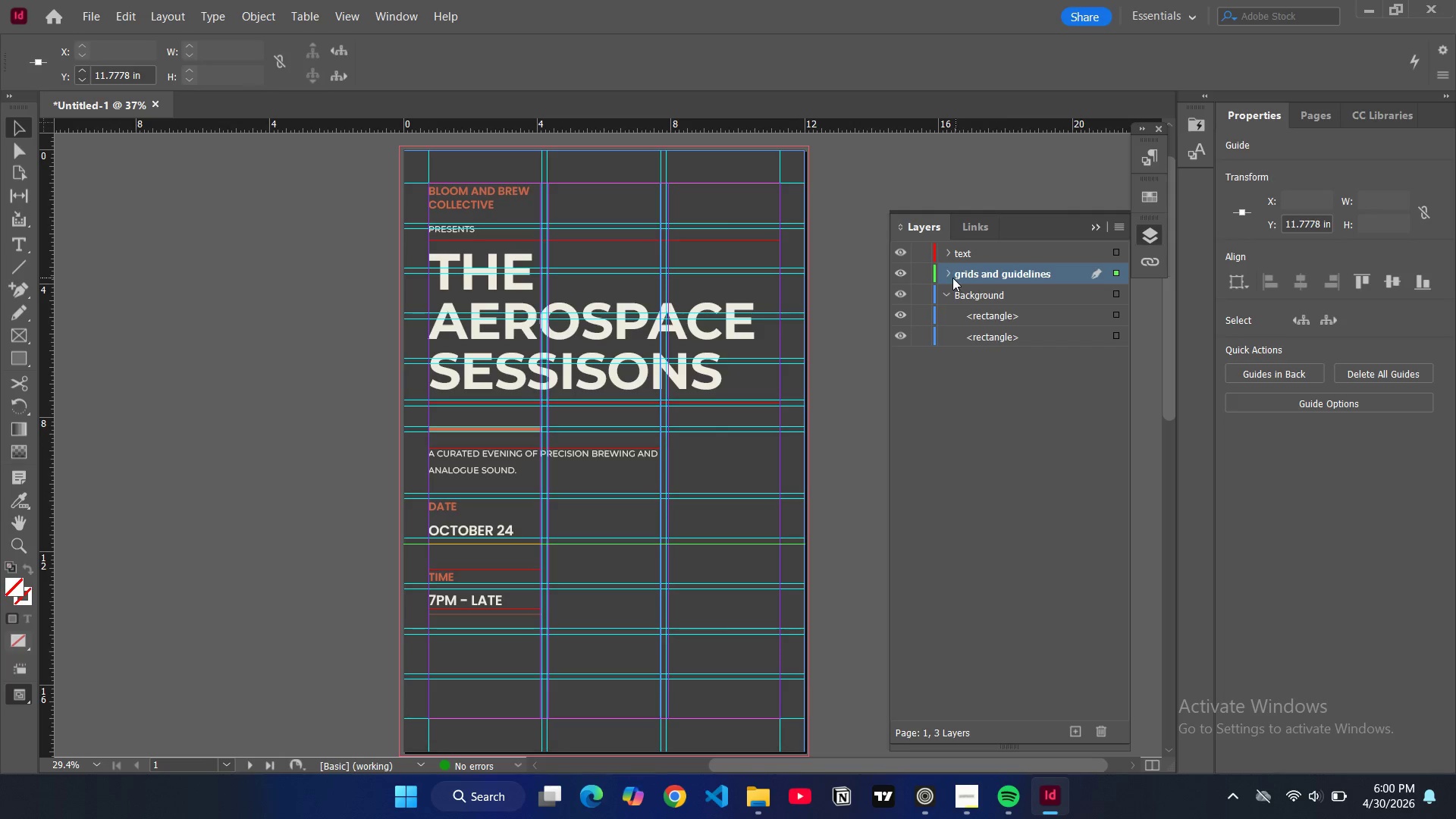 
left_click([949, 277])
 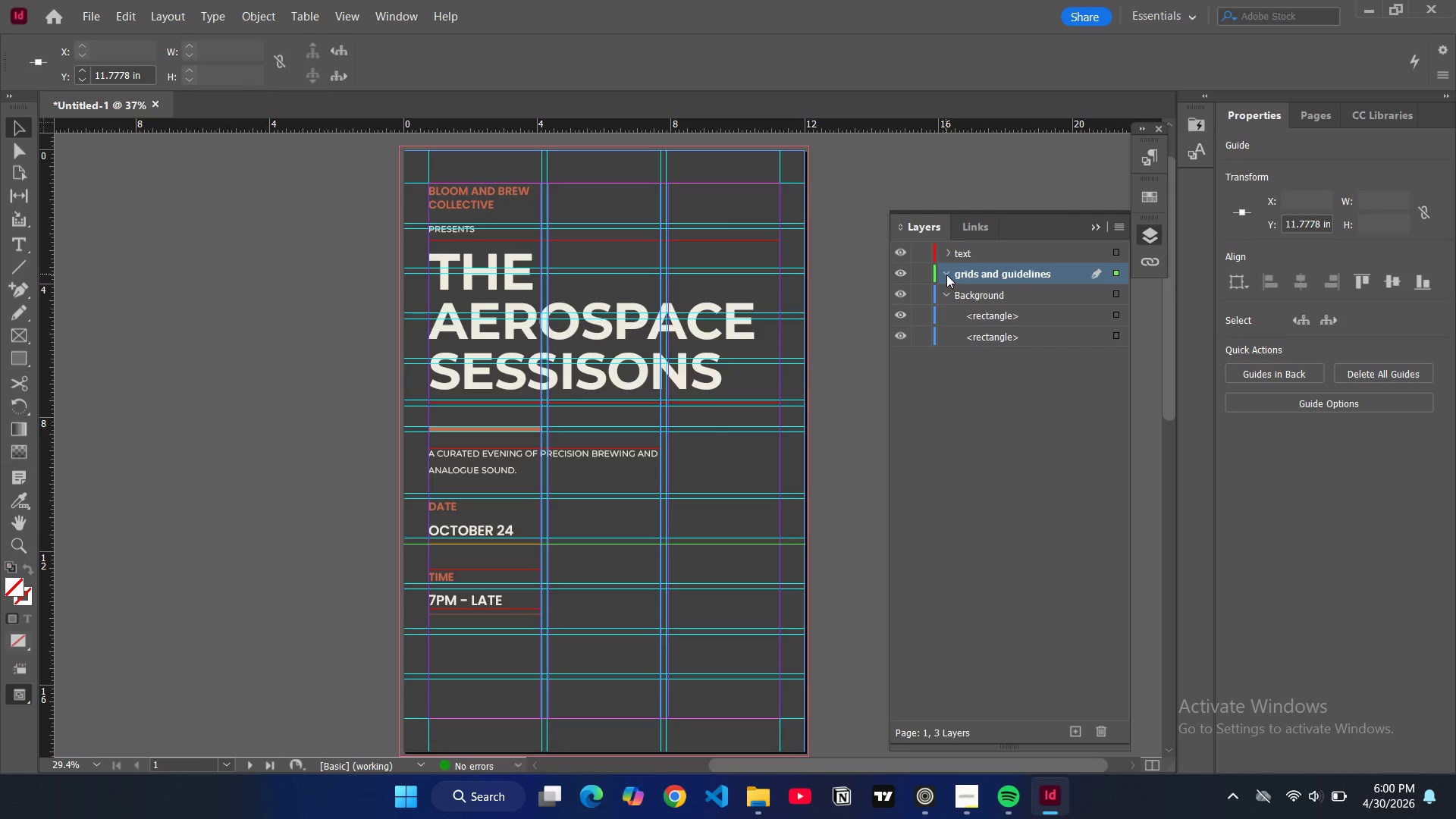 
left_click([946, 275])
 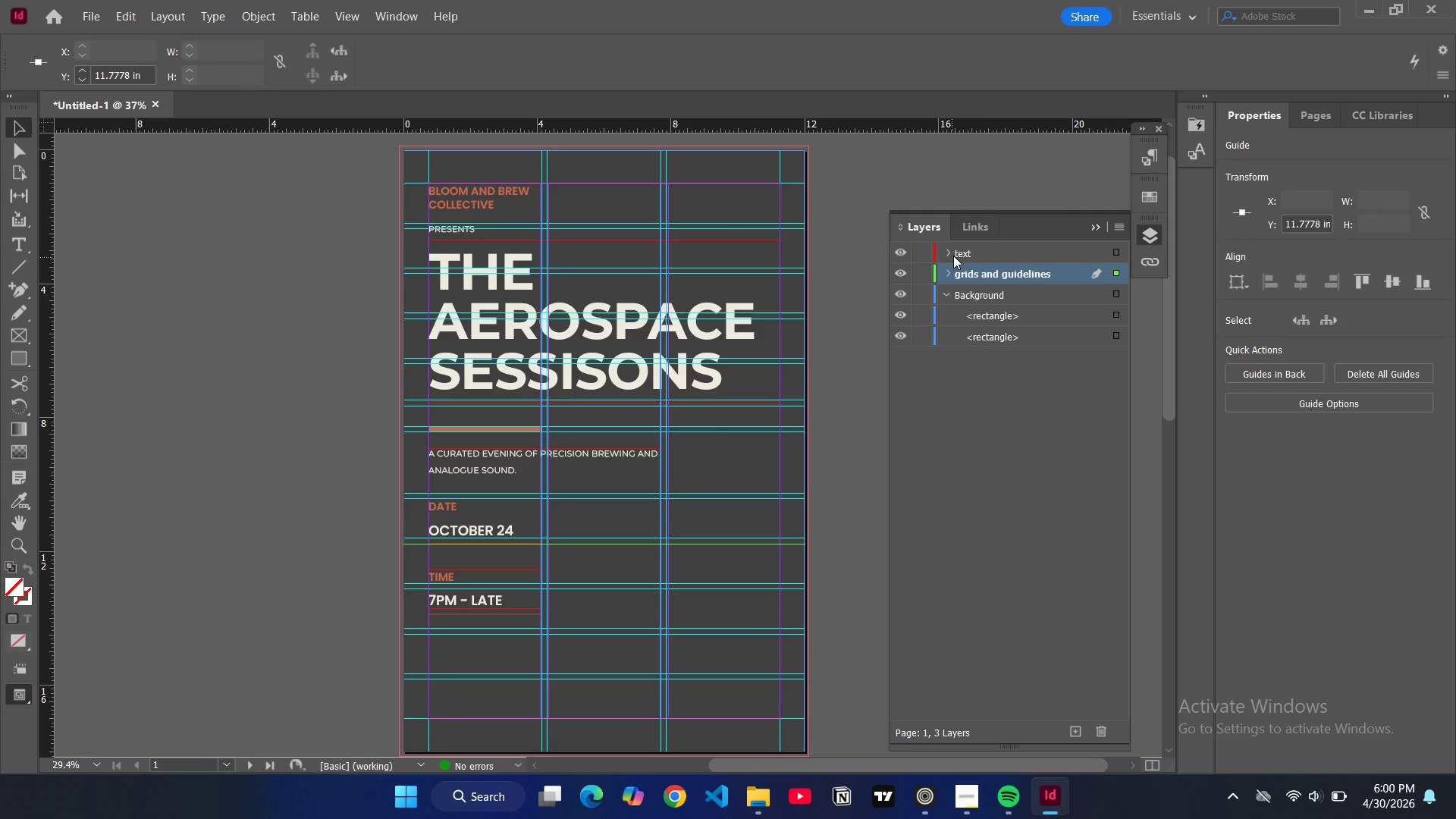 
left_click([953, 256])
 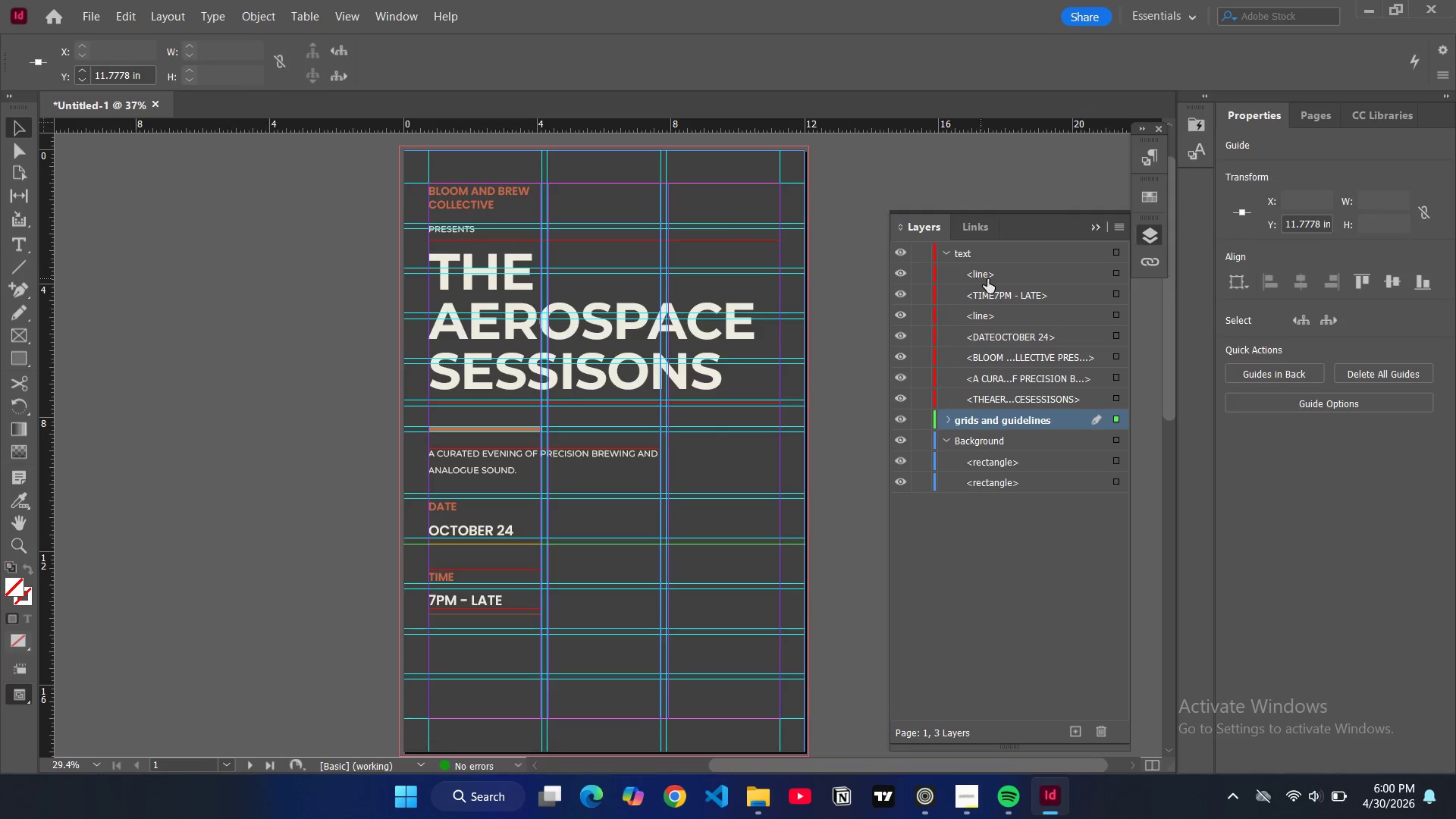 
left_click([991, 274])
 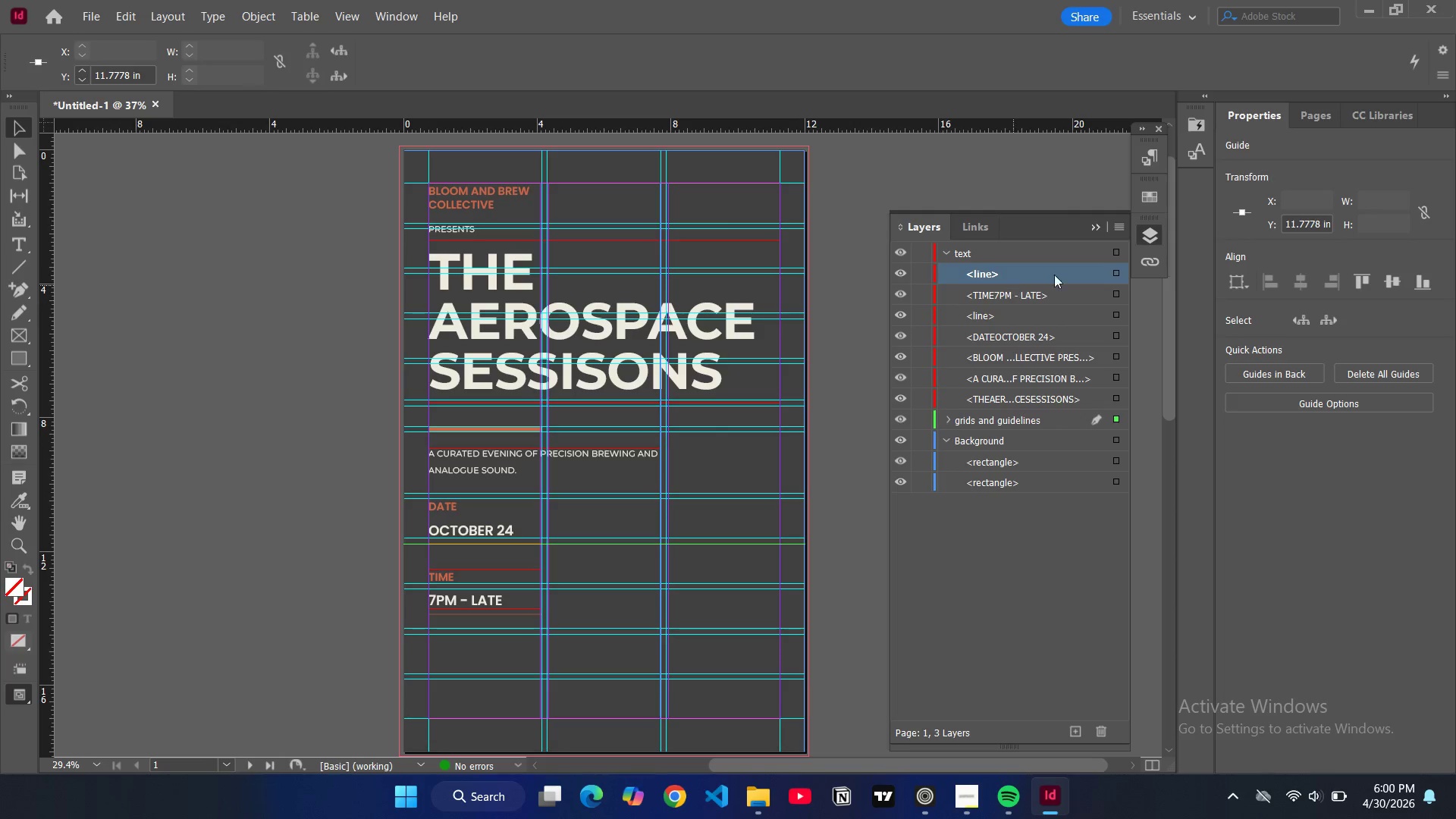 
left_click([1116, 273])
 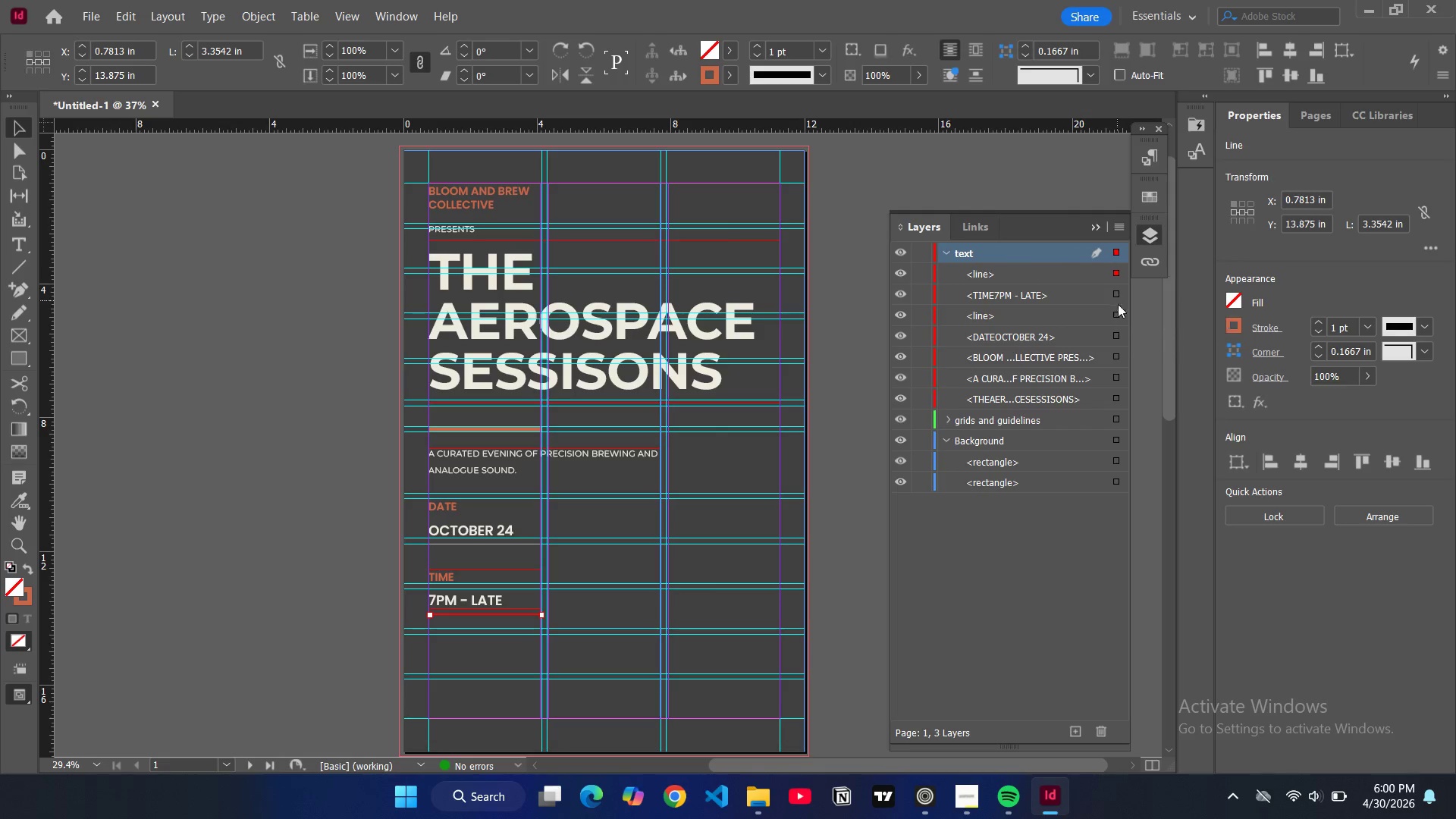 
left_click([1119, 314])
 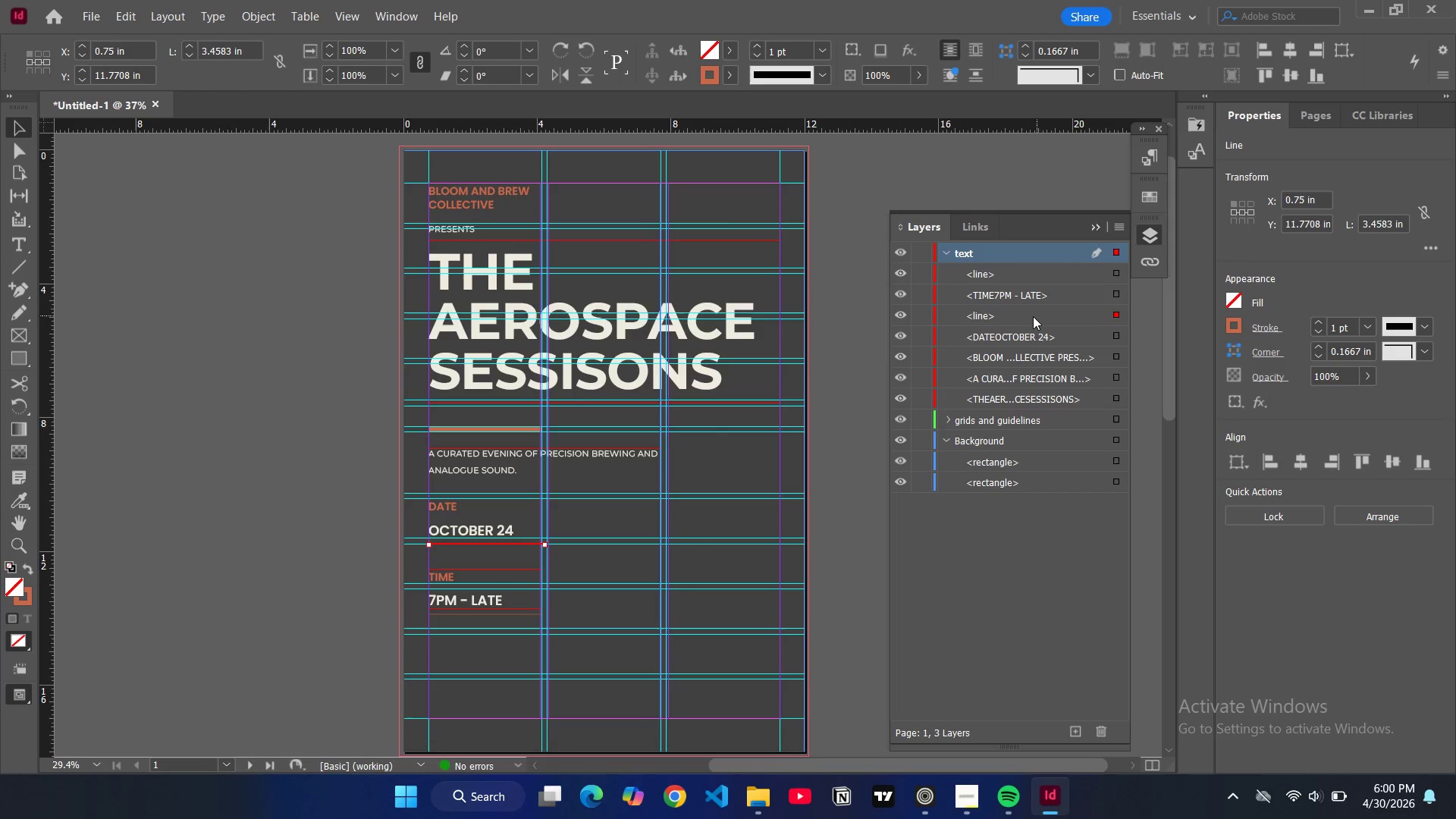 
left_click_drag(start_coordinate=[1028, 315], to_coordinate=[1015, 430])
 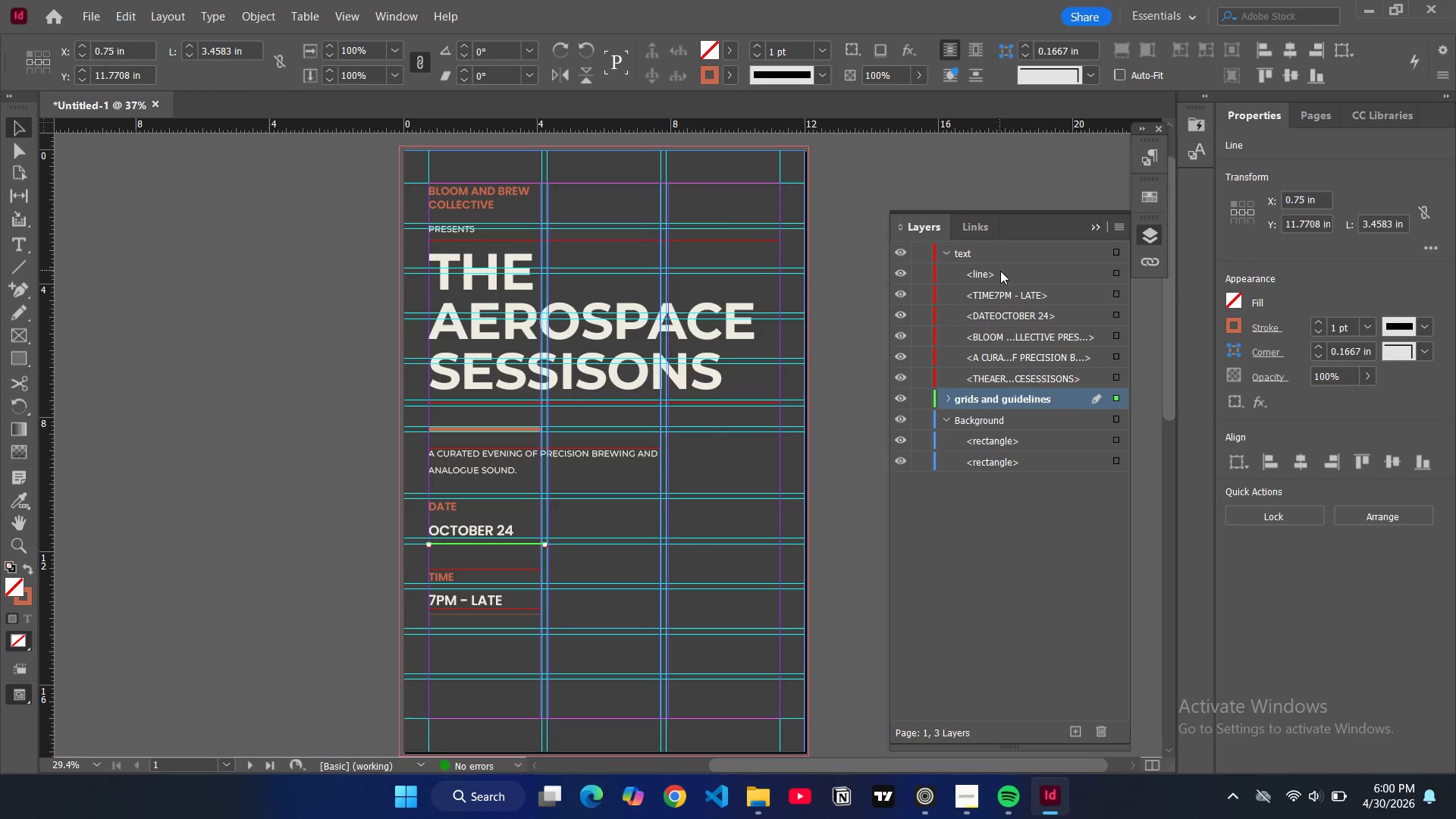 
left_click_drag(start_coordinate=[1000, 271], to_coordinate=[1004, 405])
 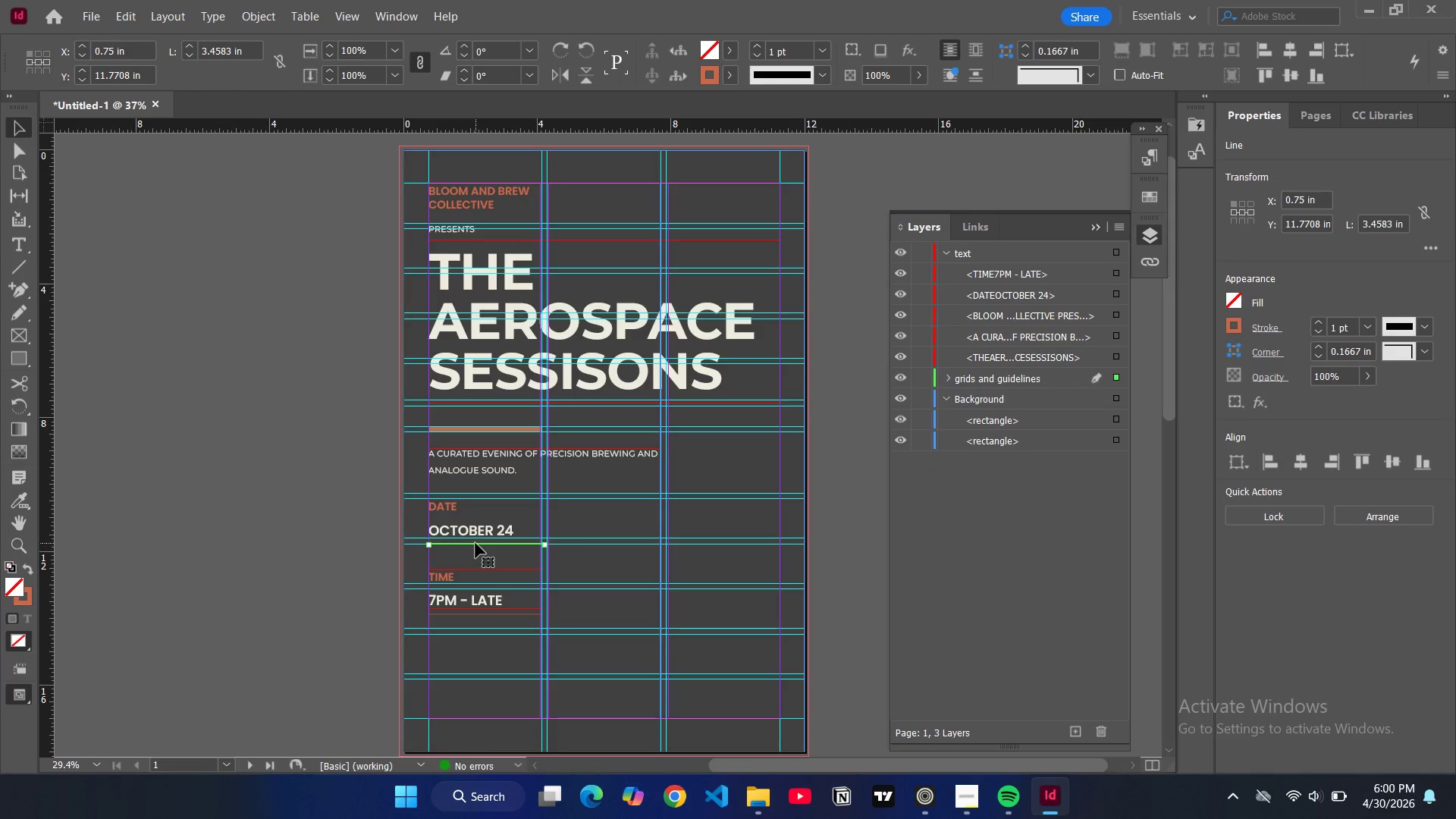 
left_click_drag(start_coordinate=[475, 544], to_coordinate=[475, 558])
 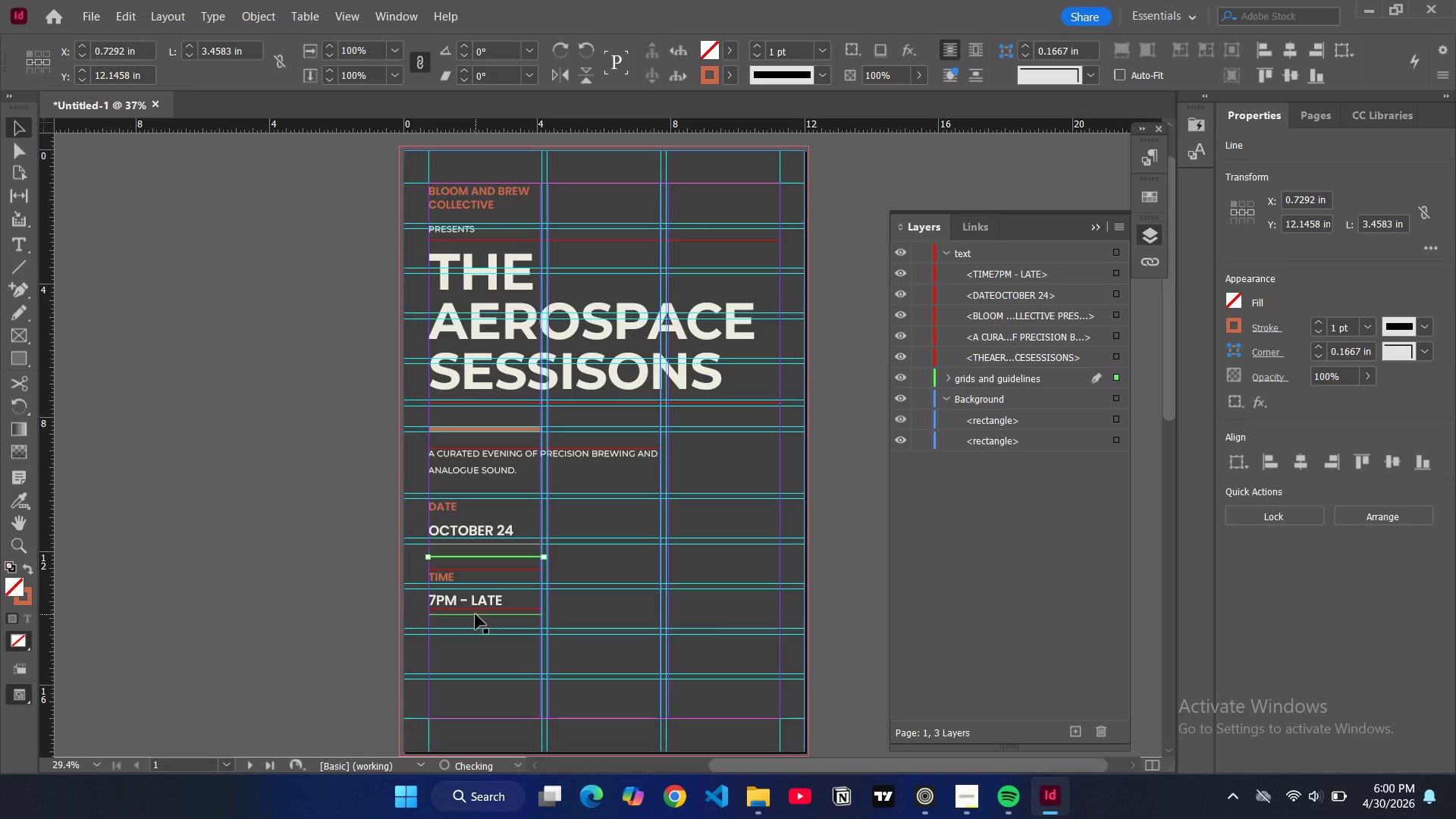 
left_click([475, 614])
 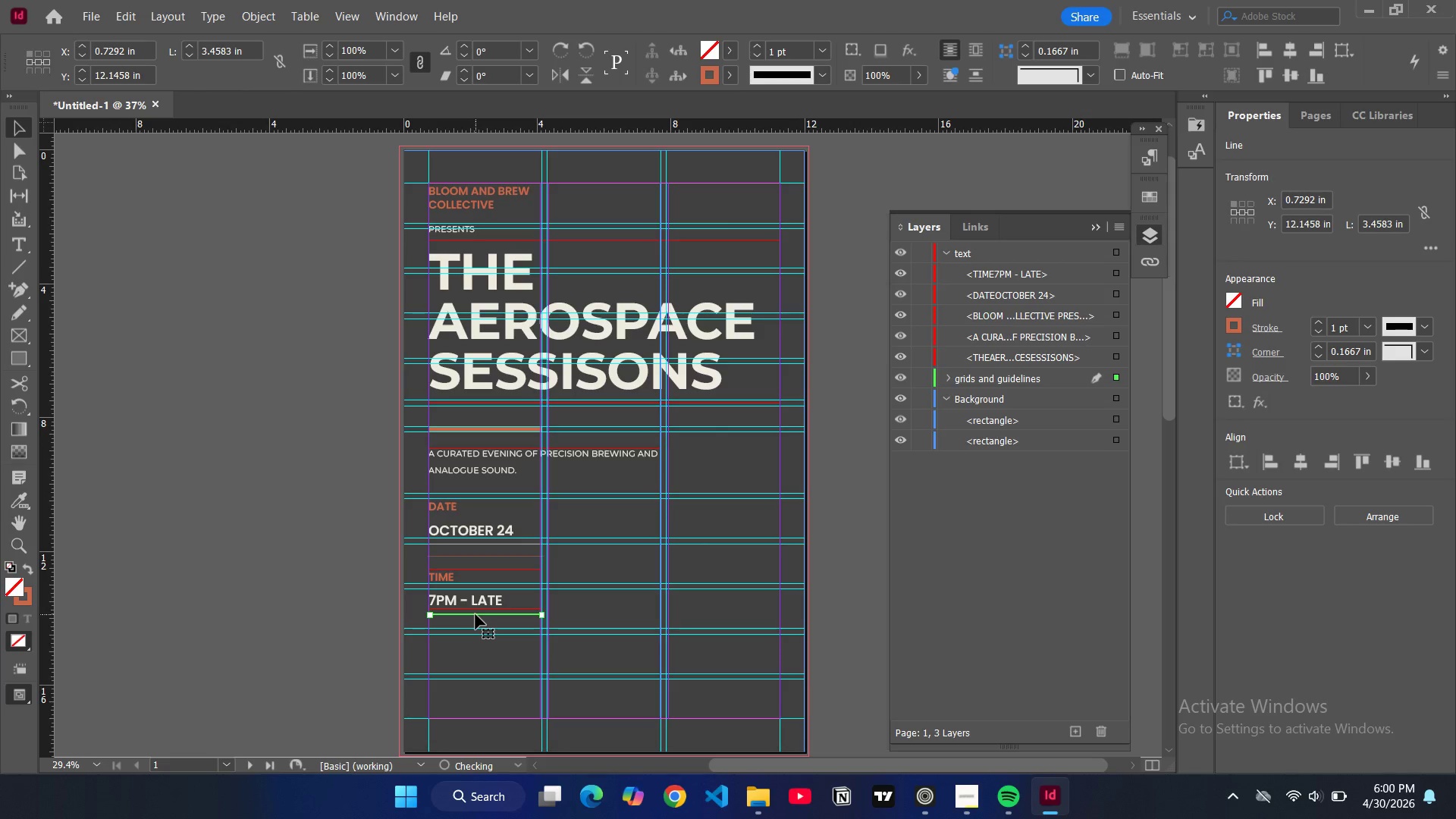 
left_click_drag(start_coordinate=[475, 614], to_coordinate=[476, 621])
 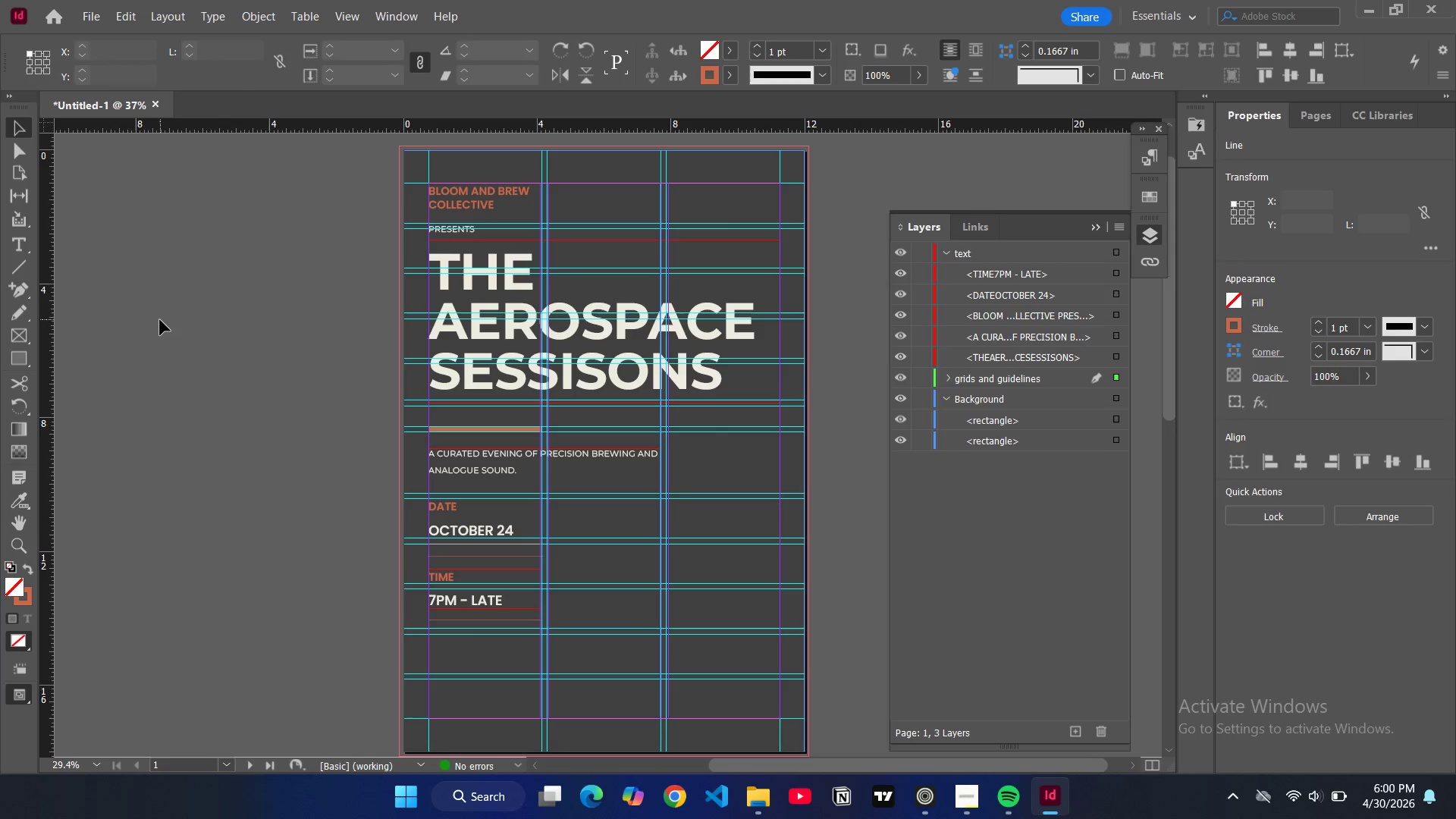 
key(W)
 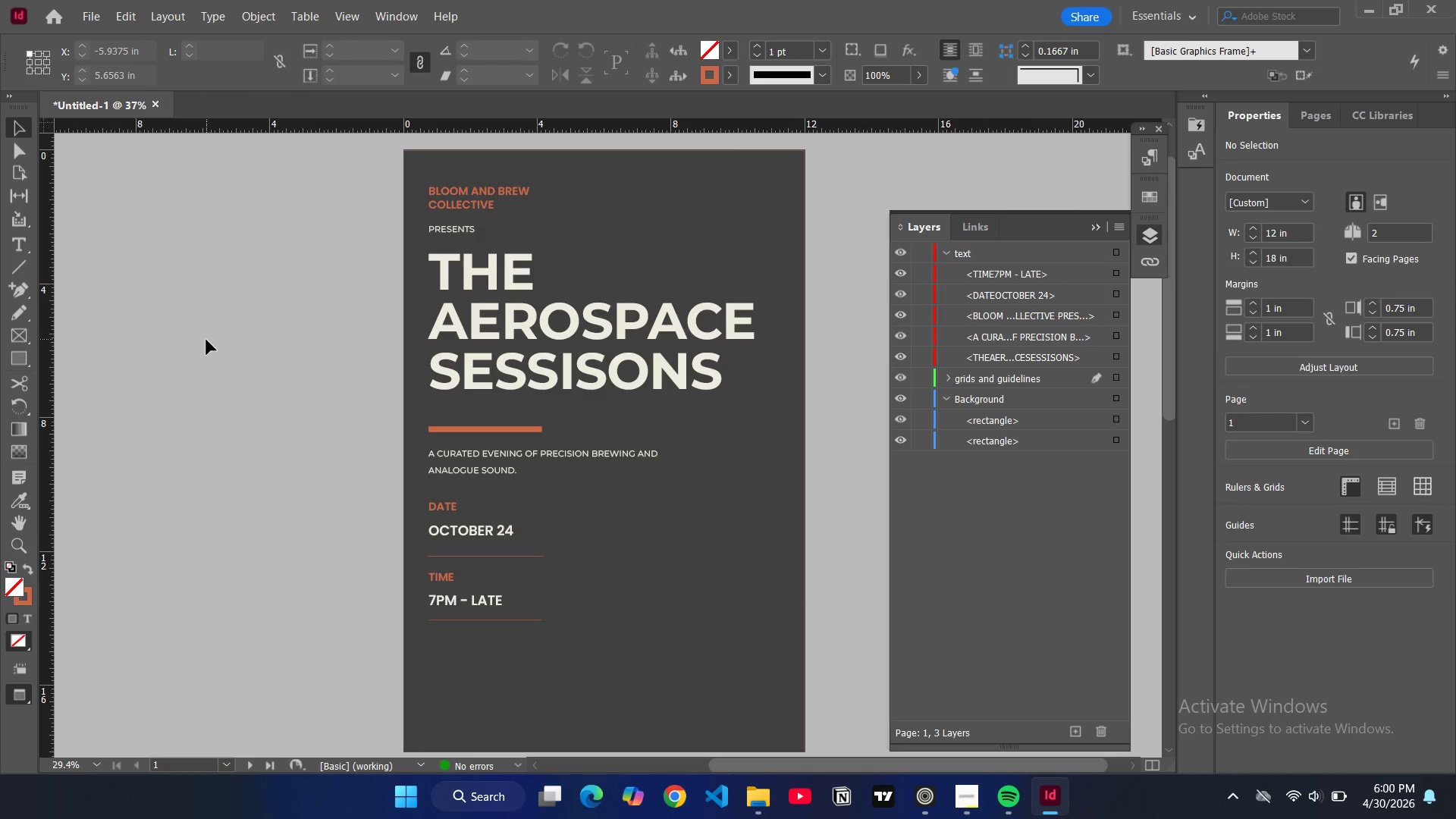 
key(W)
 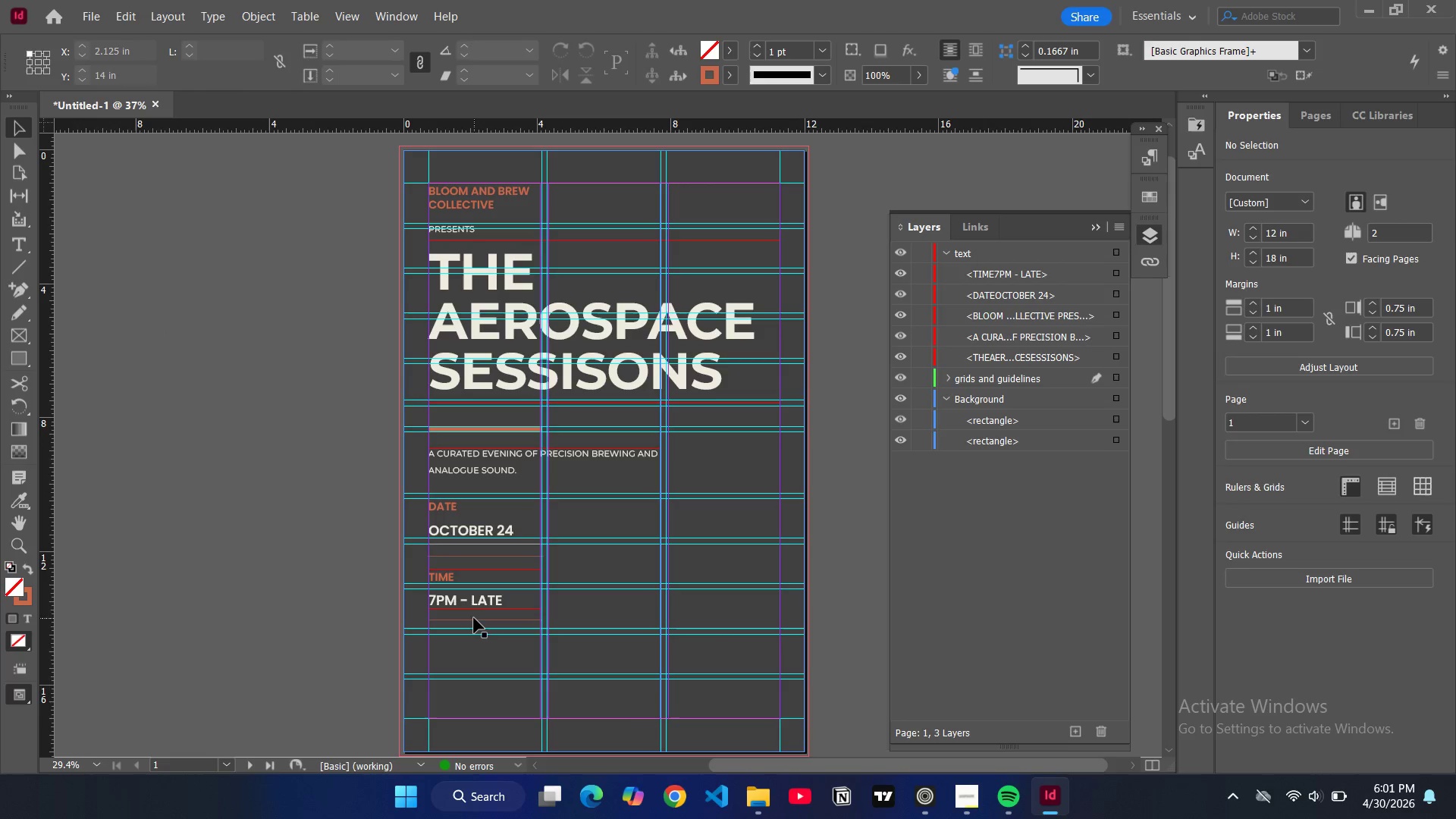 
left_click([474, 620])
 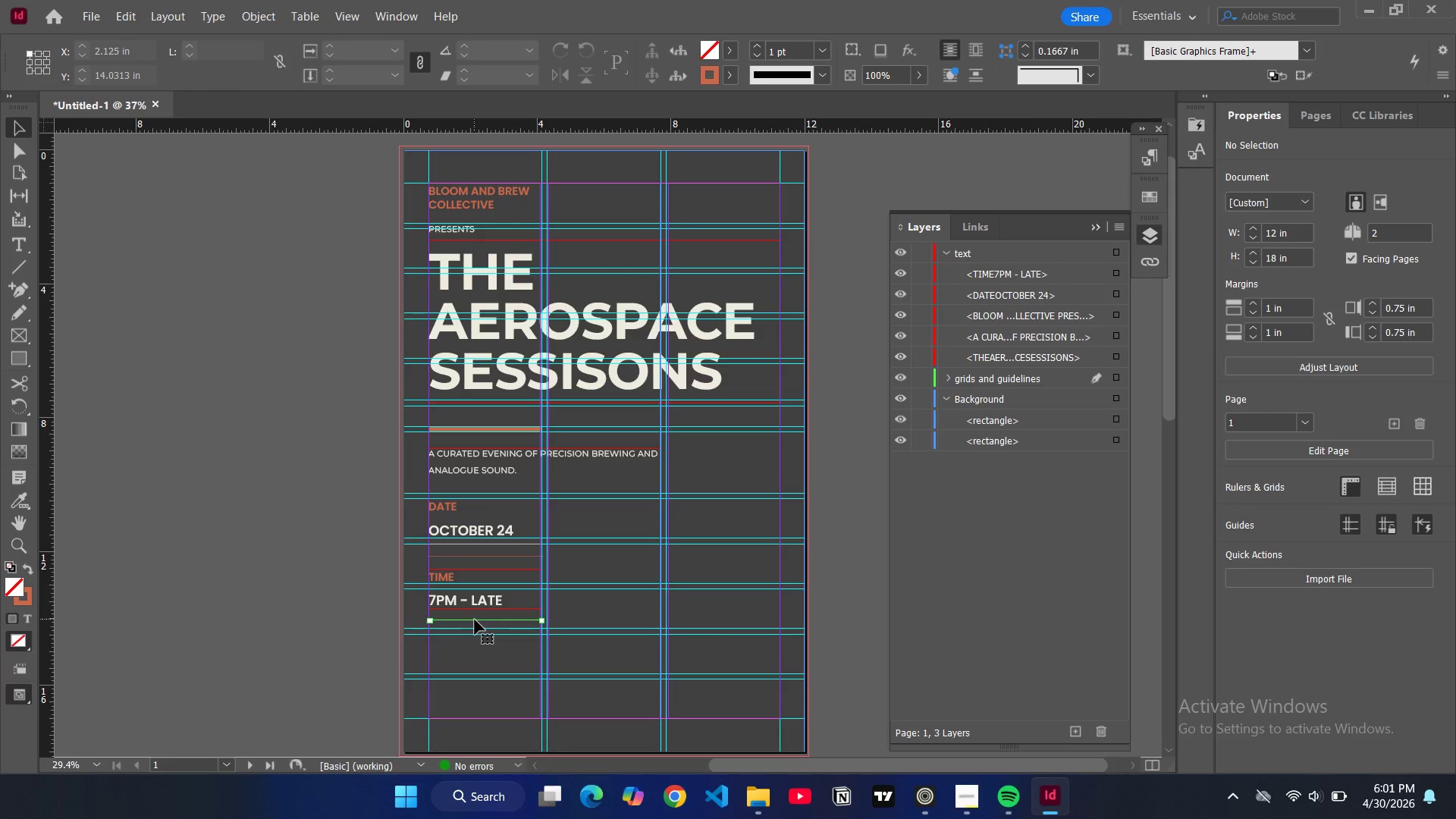 
left_click_drag(start_coordinate=[474, 620], to_coordinate=[475, 626])
 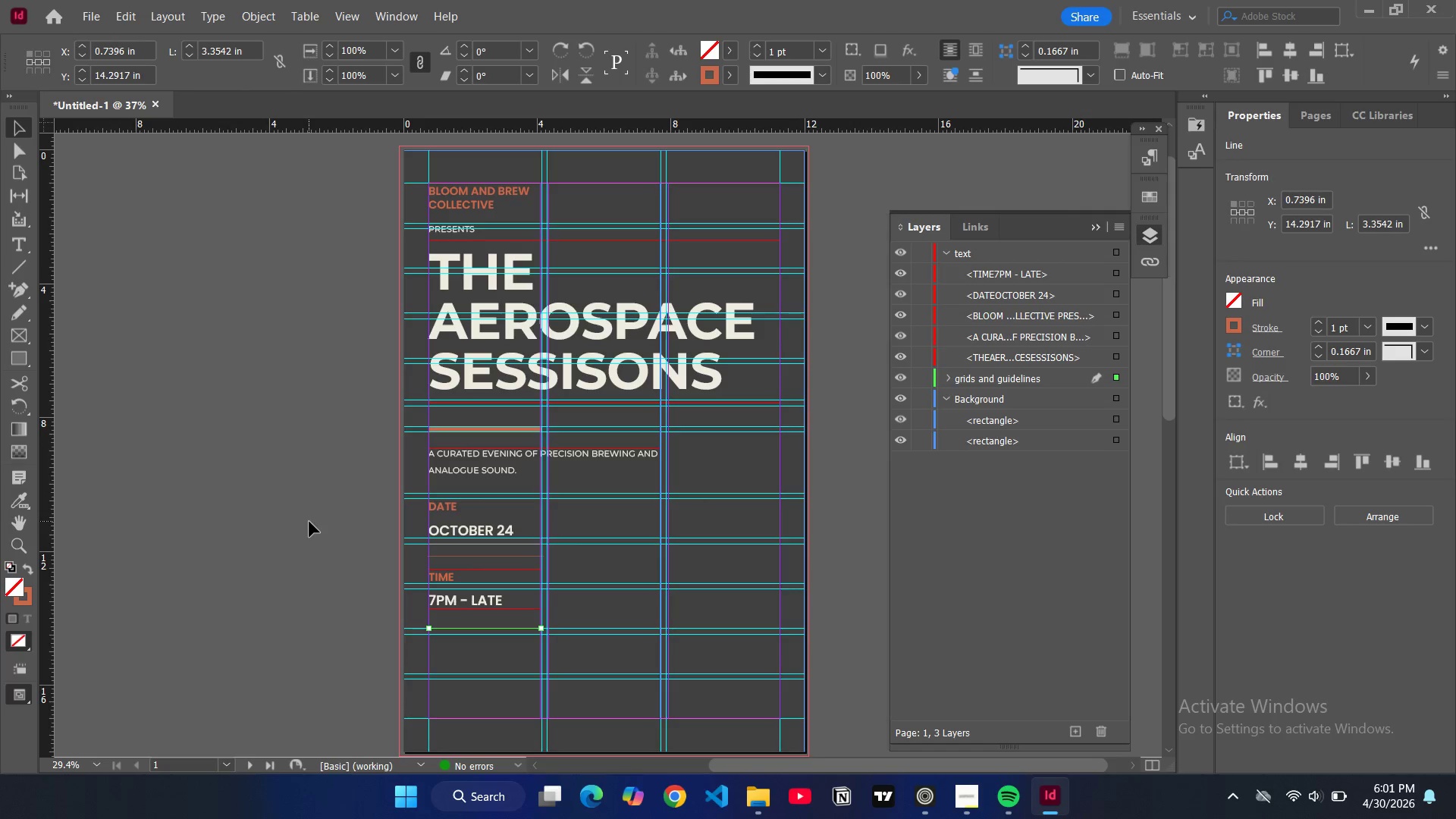 
key(W)
 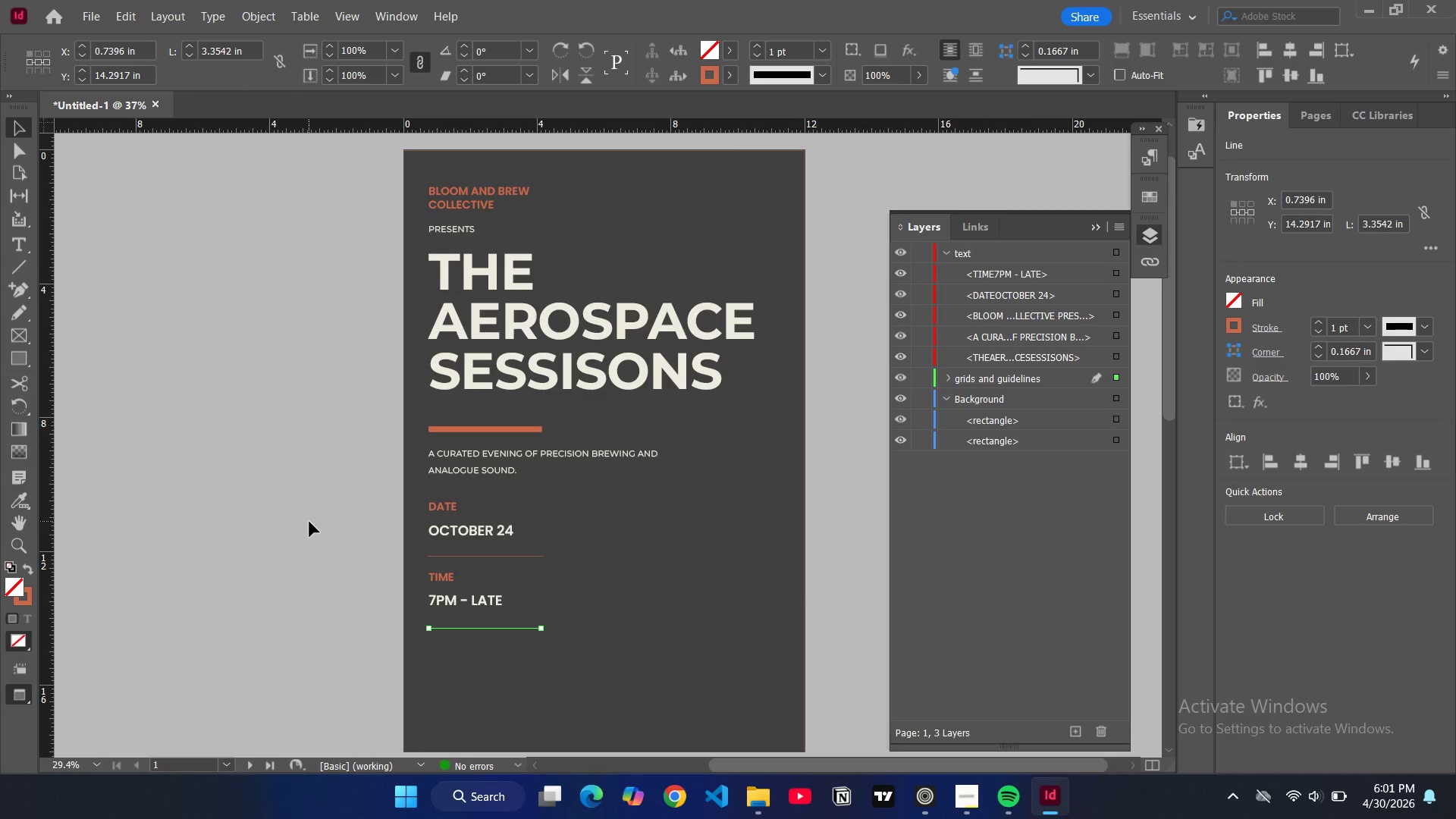 
left_click([309, 522])
 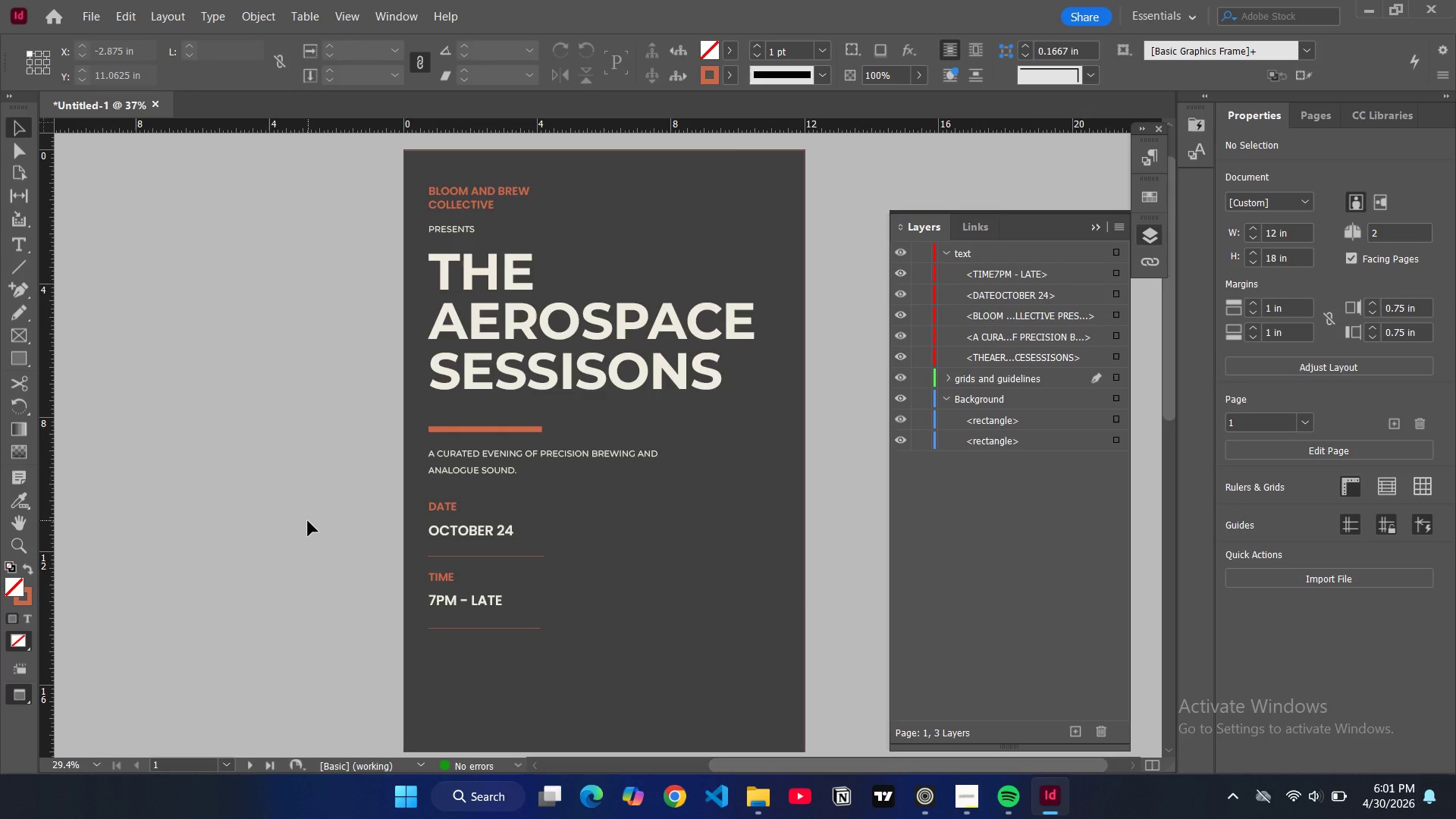 
key(W)
 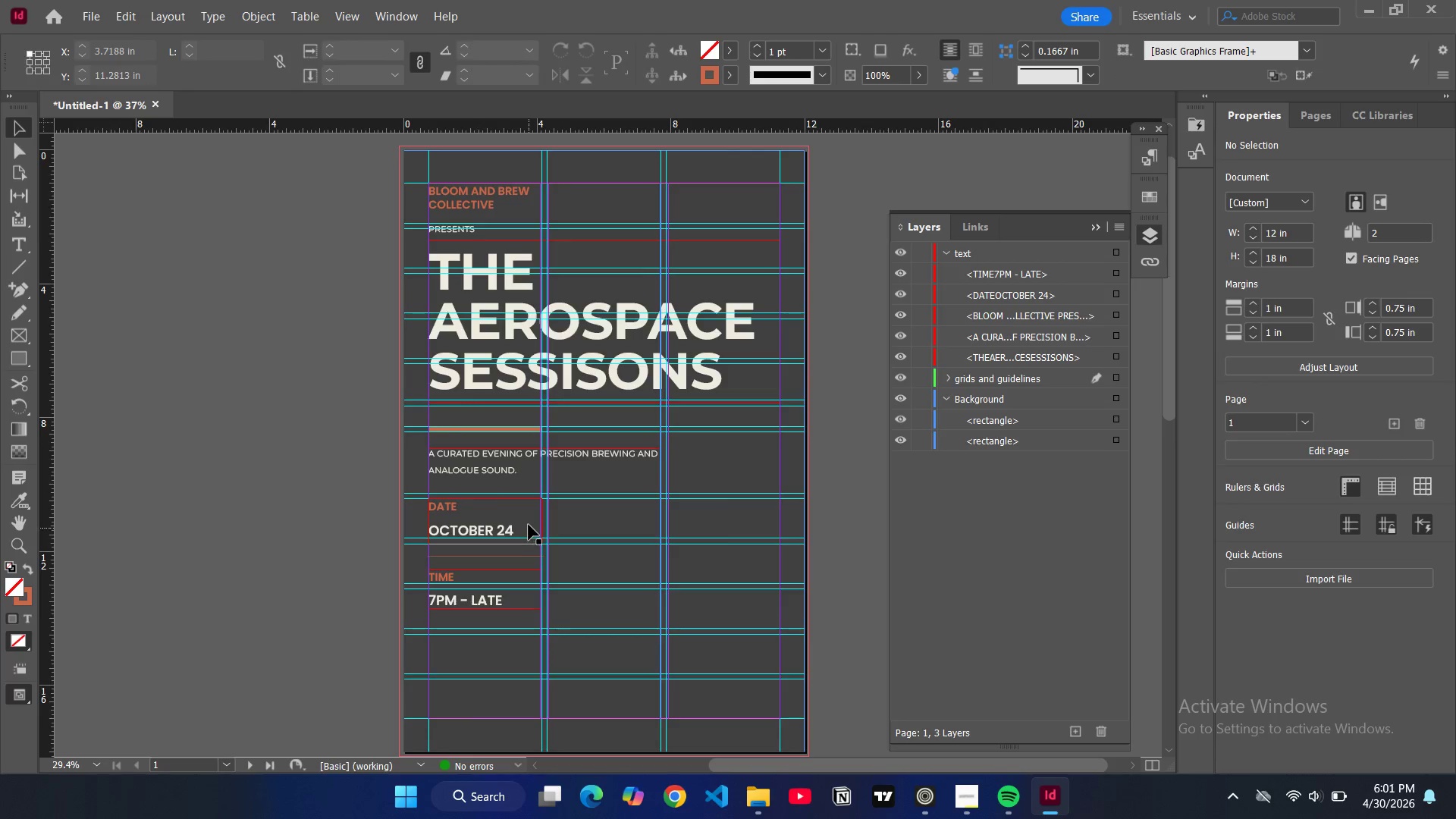 
scroll: coordinate [529, 525], scroll_direction: down, amount: 2.0
 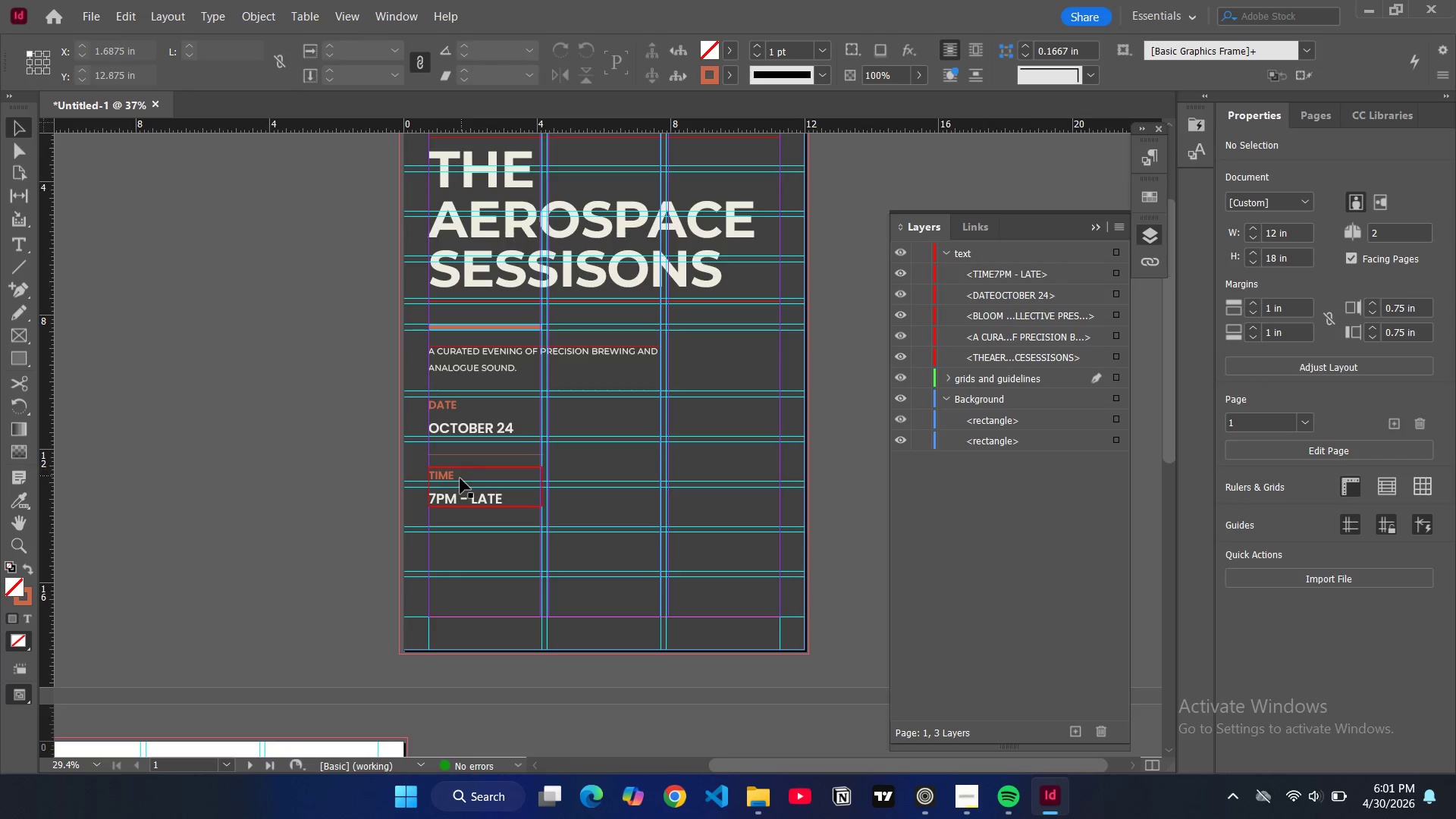 
left_click([460, 479])
 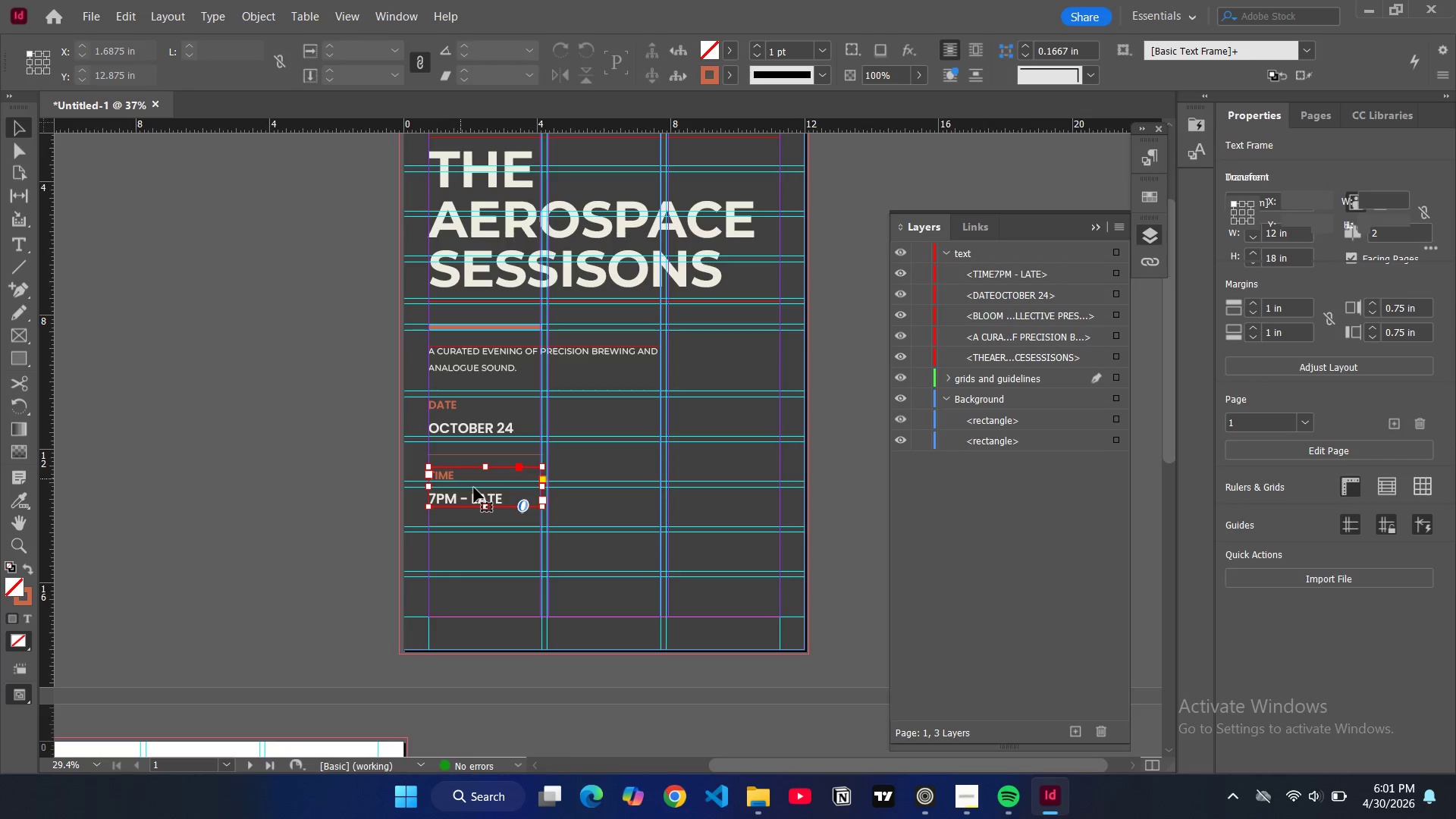 
key(Control+C)
 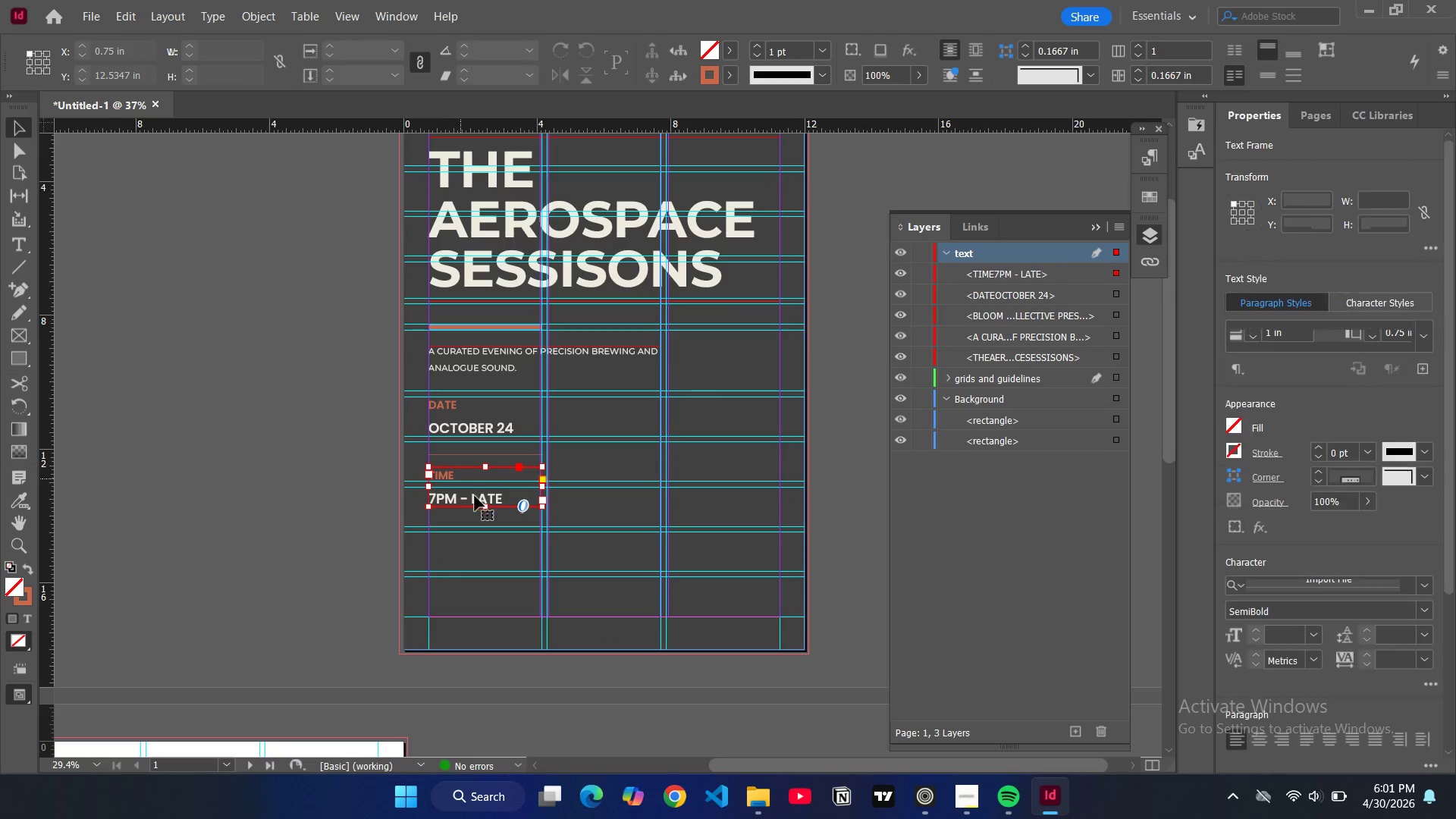 
key(Control+V)
 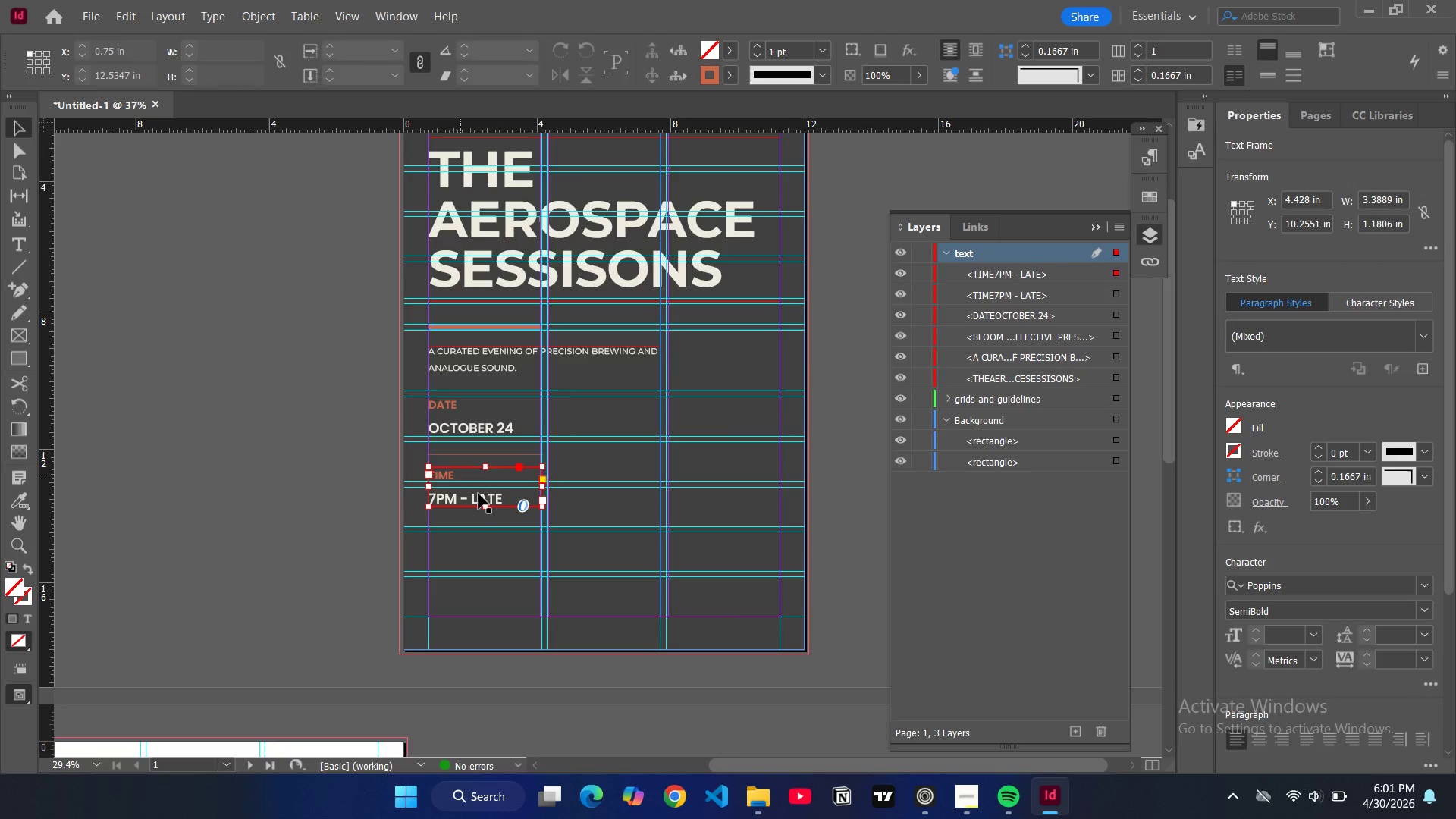 
left_click_drag(start_coordinate=[478, 491], to_coordinate=[480, 567])
 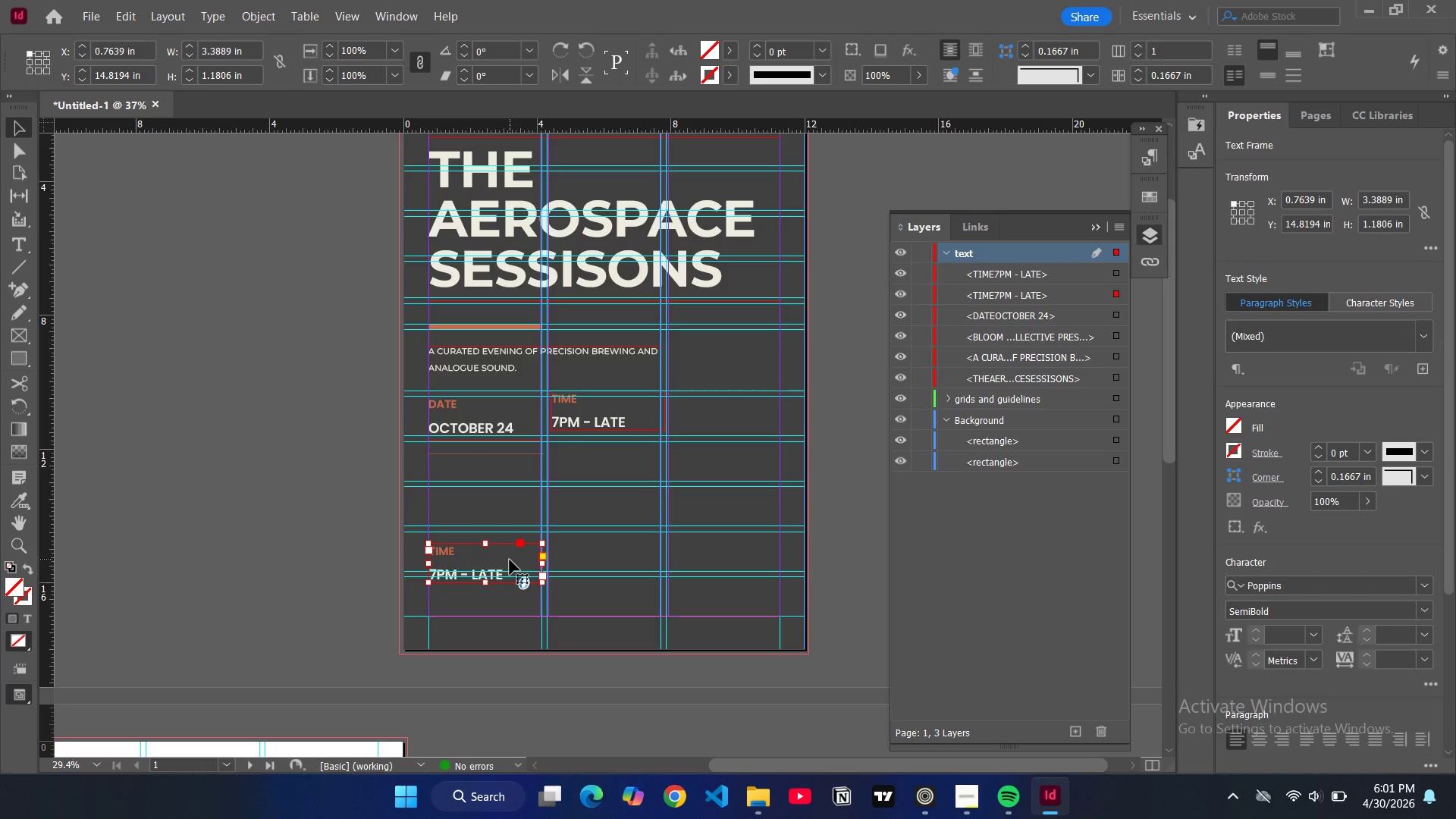 
key(Control+Z)
 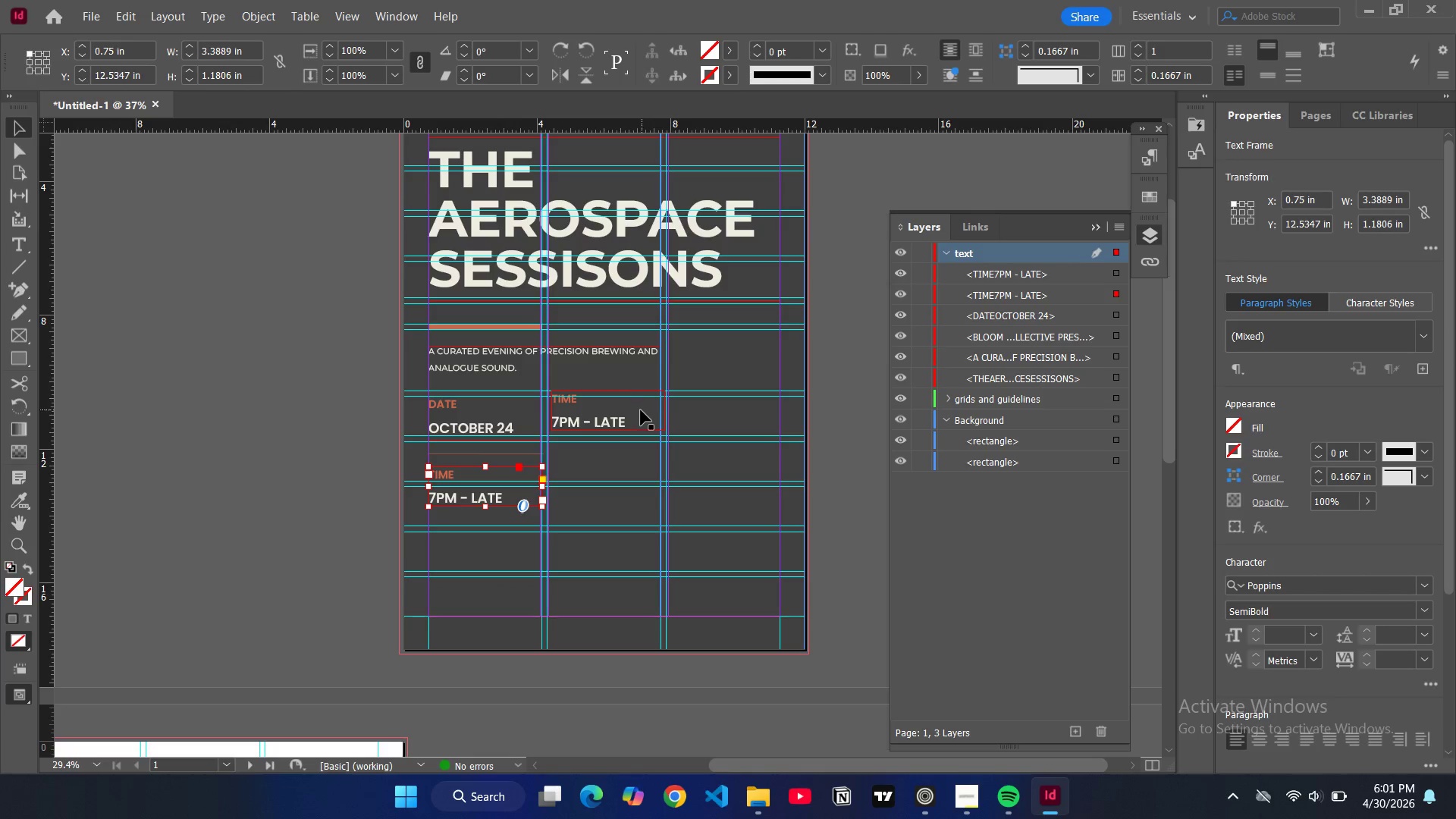 
left_click_drag(start_coordinate=[641, 410], to_coordinate=[700, 415])
 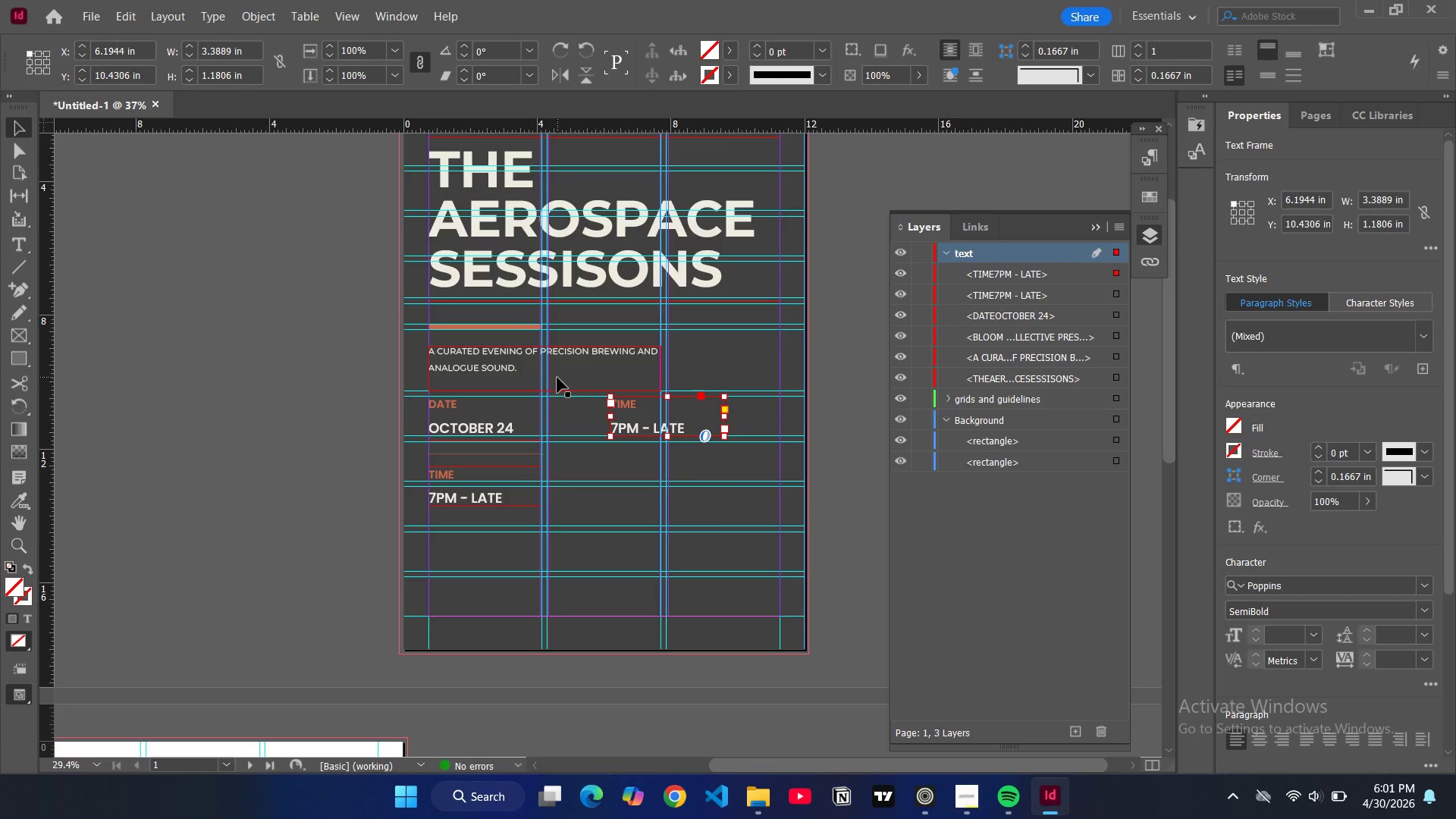 
type(WW)
 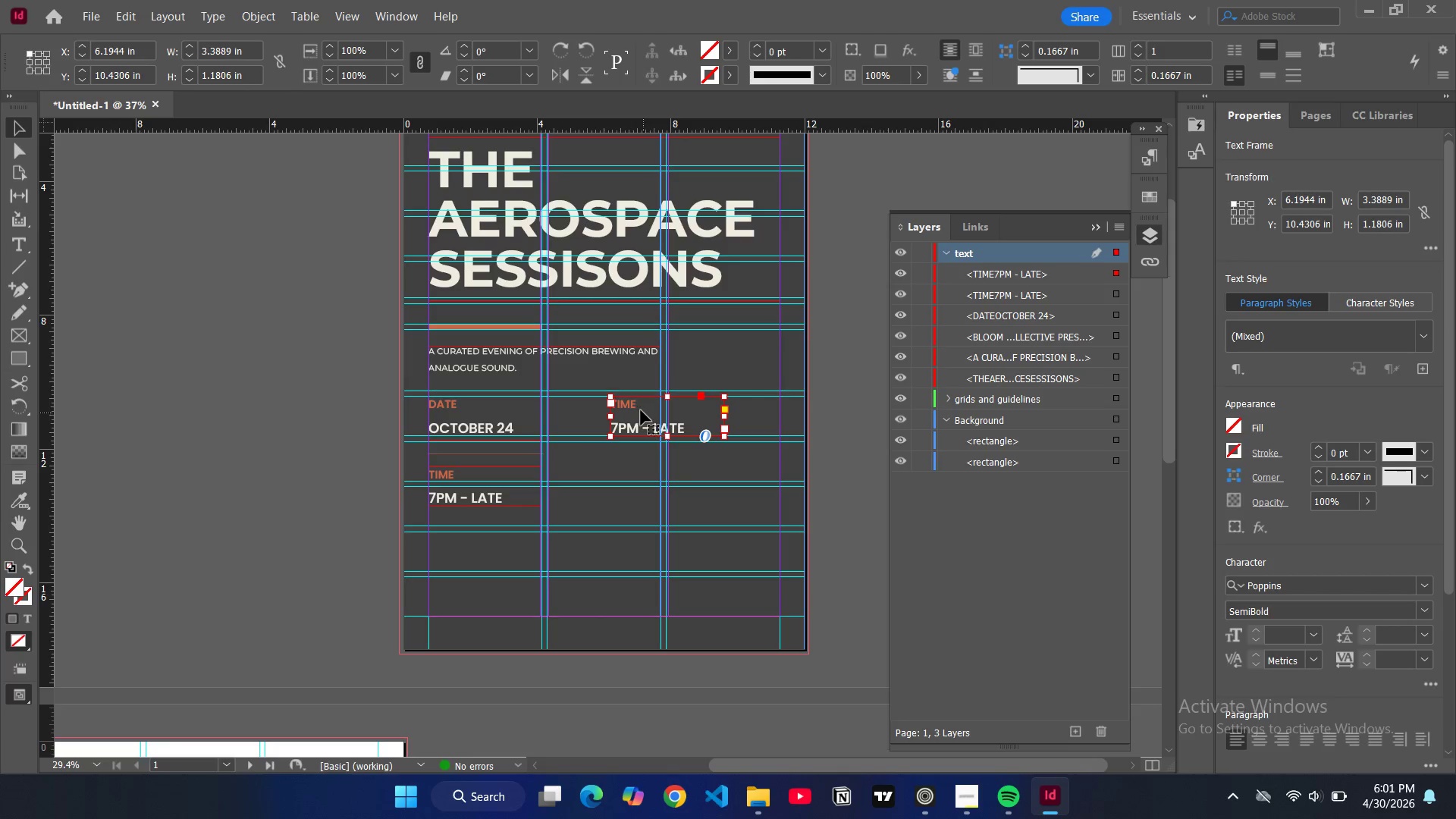 
double_click([630, 406])
 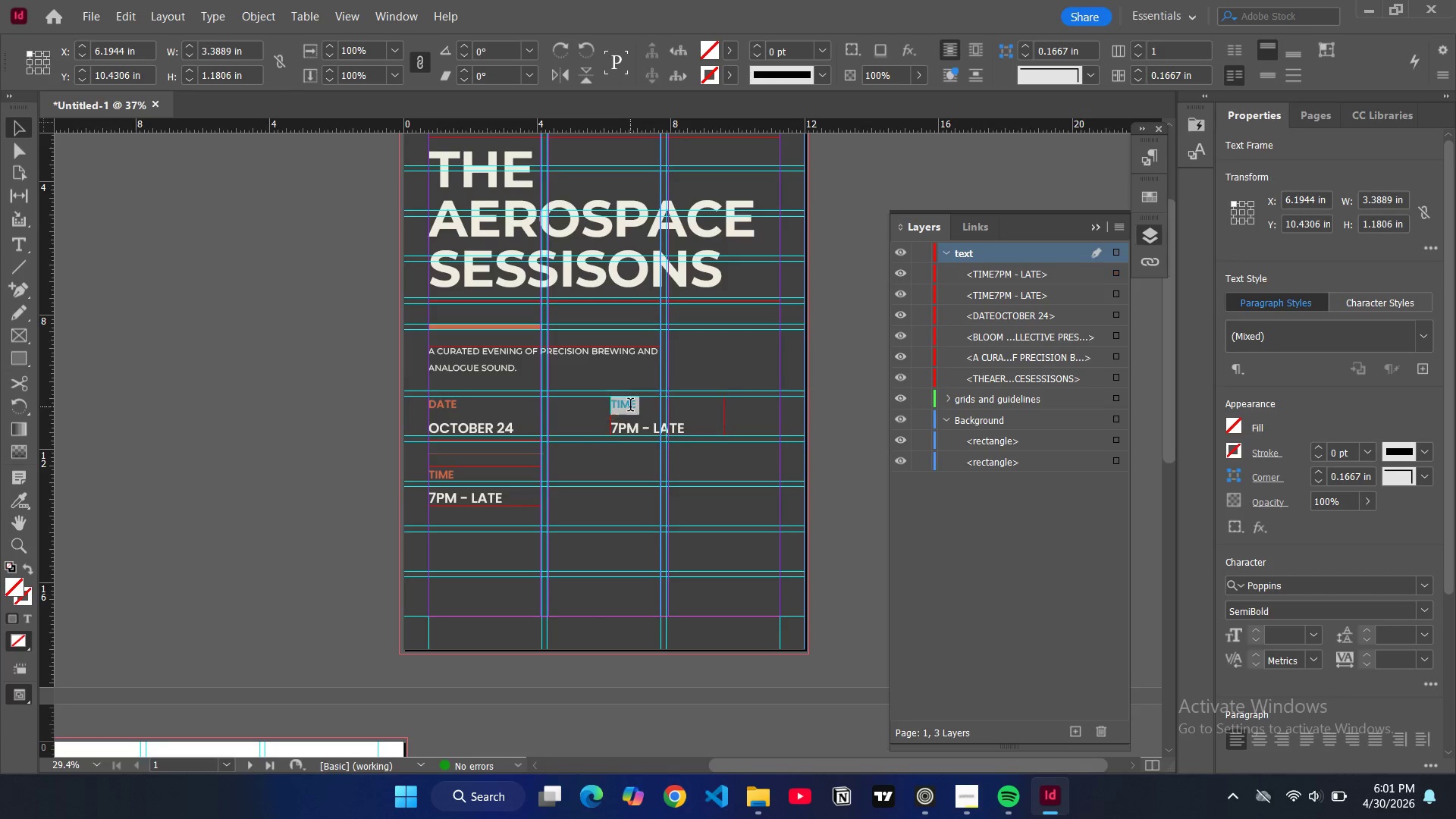 
triple_click([630, 406])
 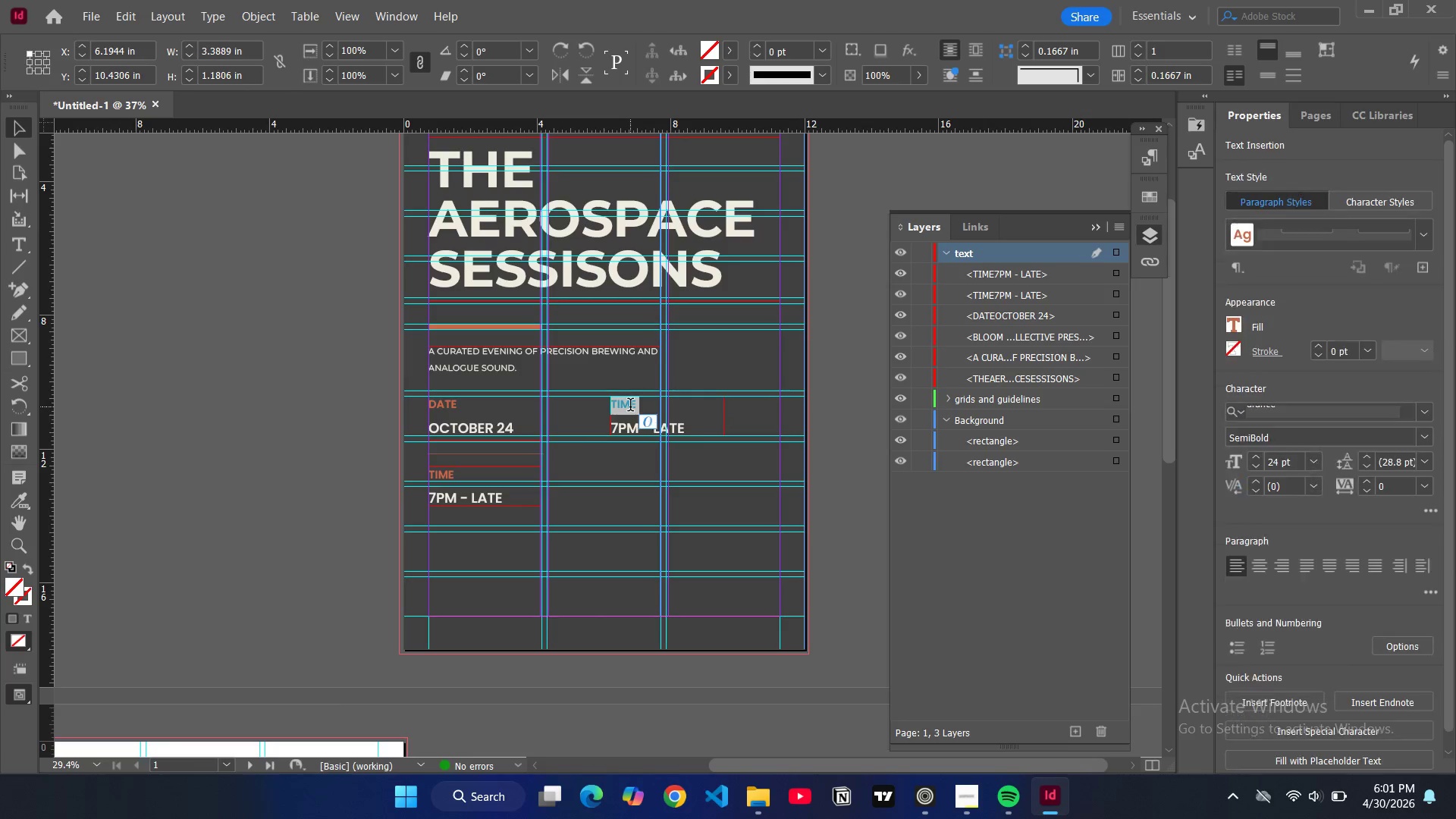 
triple_click([630, 406])
 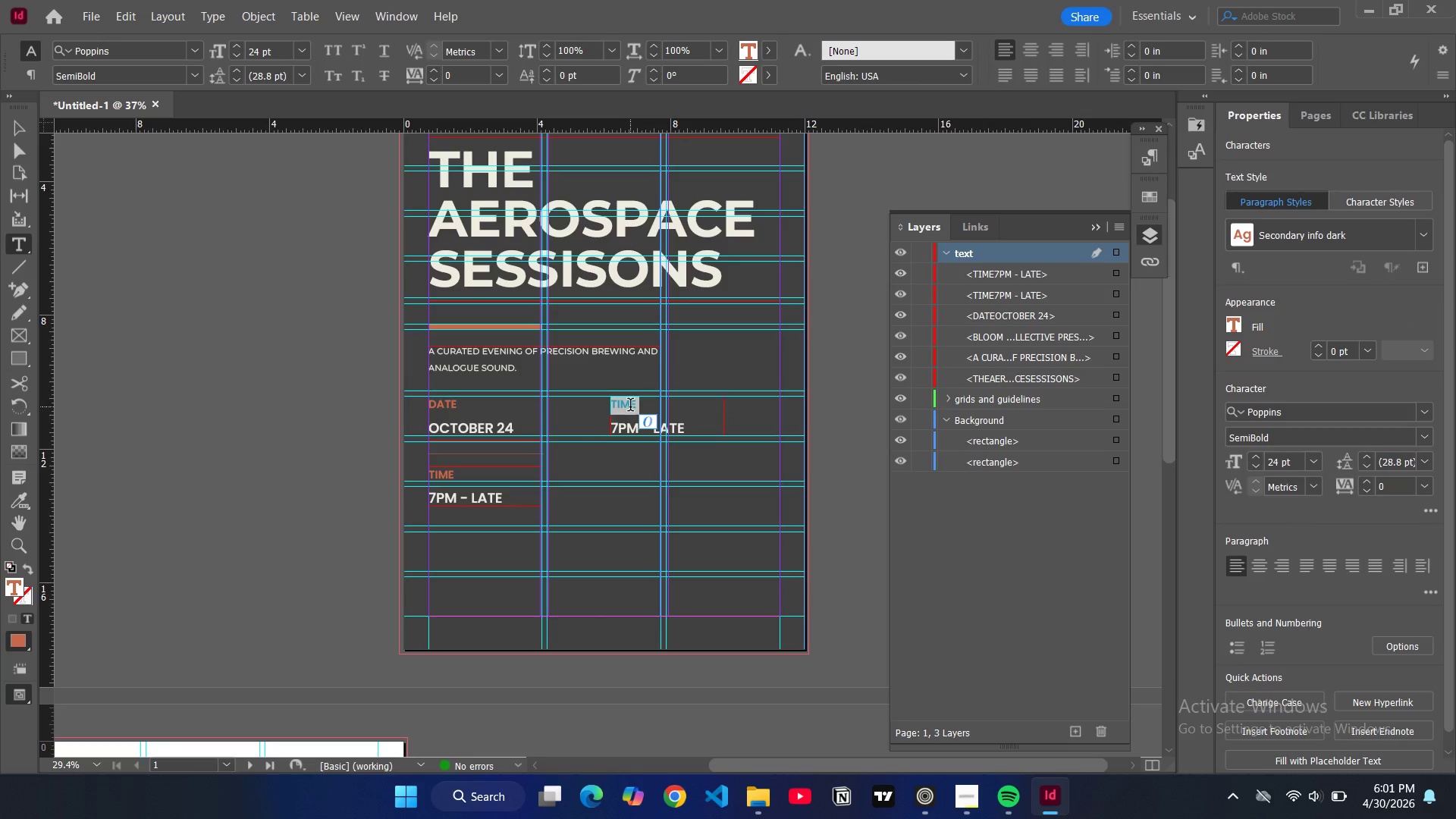 
type(LOCATION)
 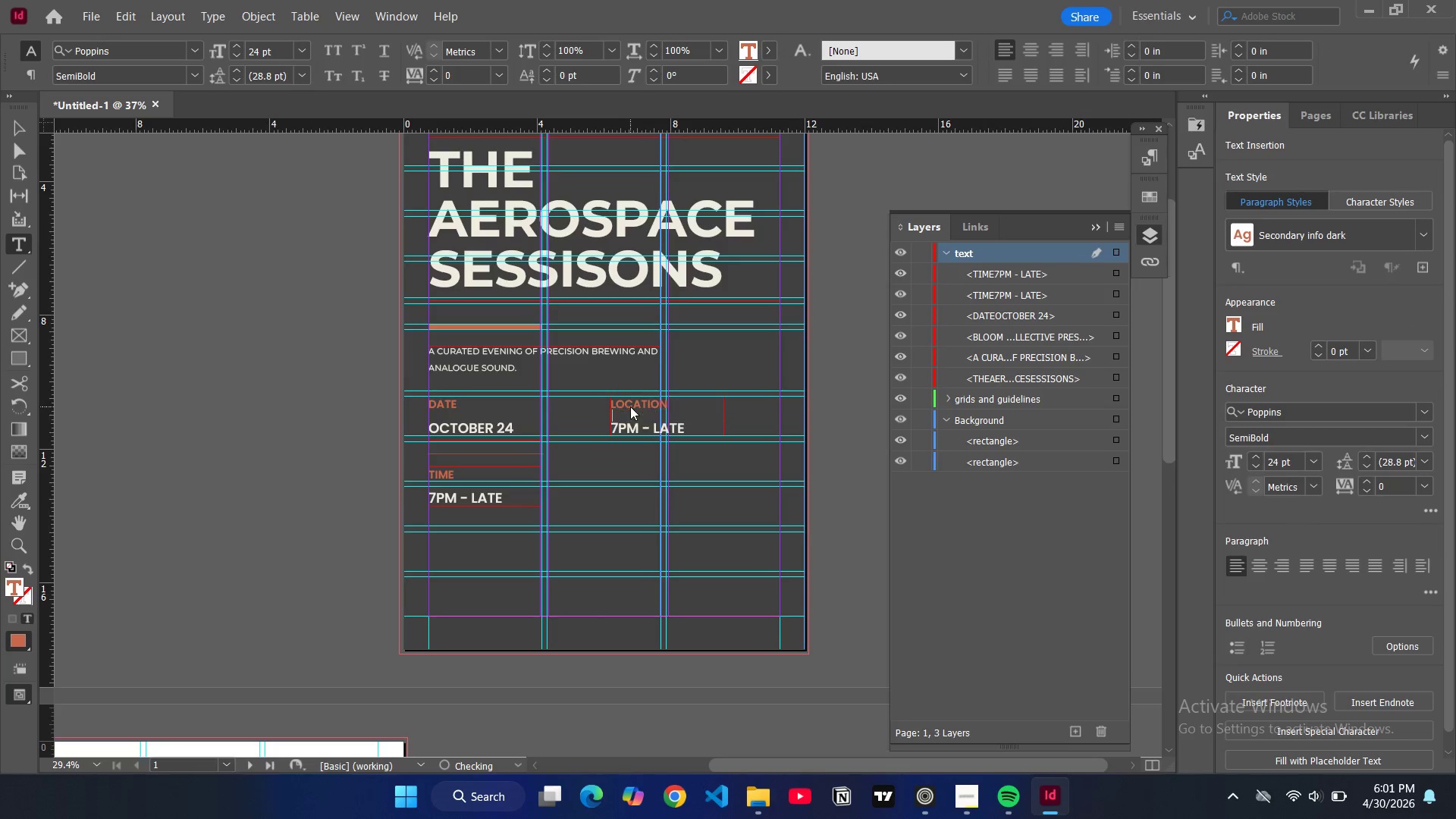 
key(Enter)
 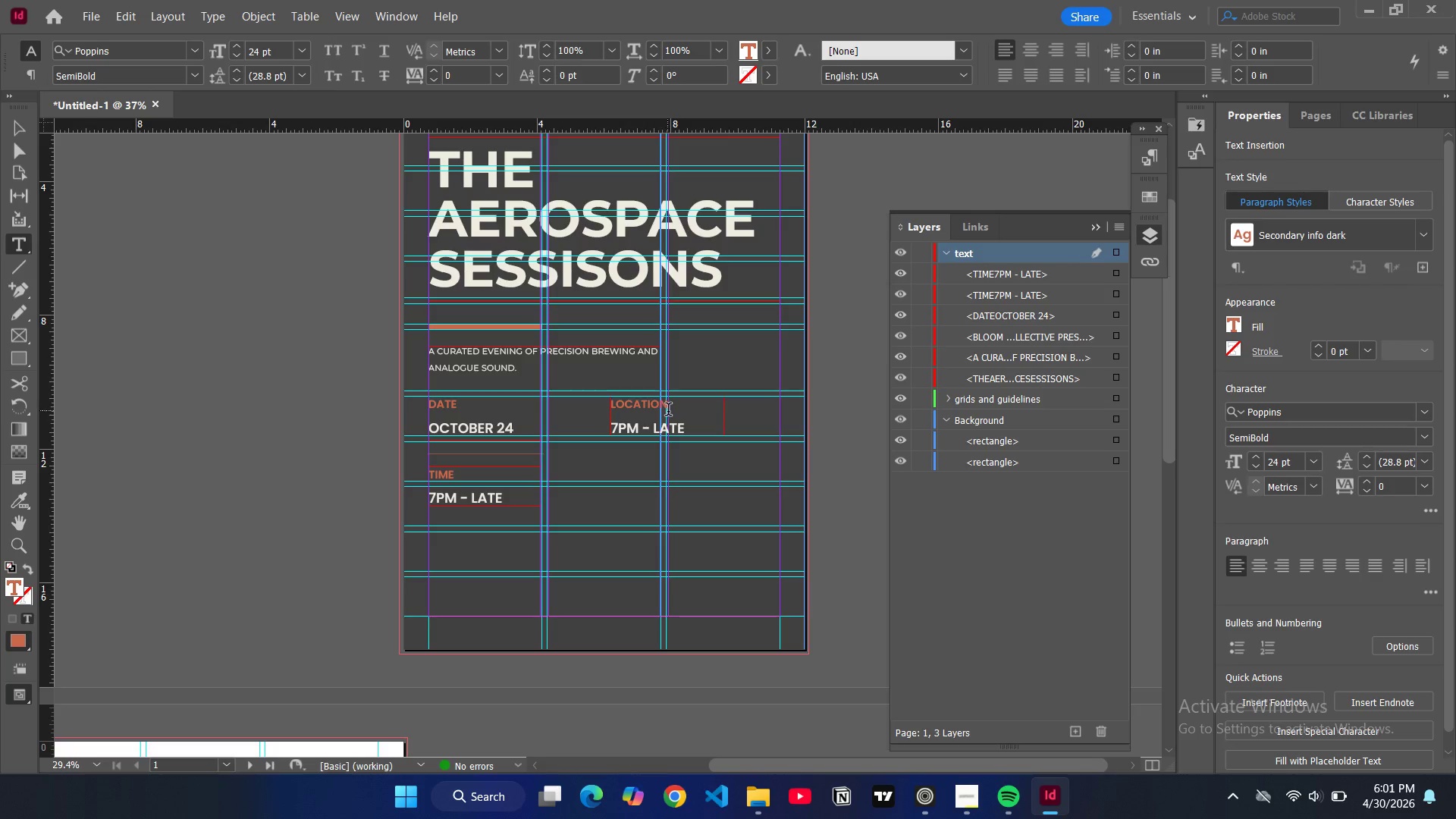 
left_click_drag(start_coordinate=[690, 434], to_coordinate=[601, 436])
 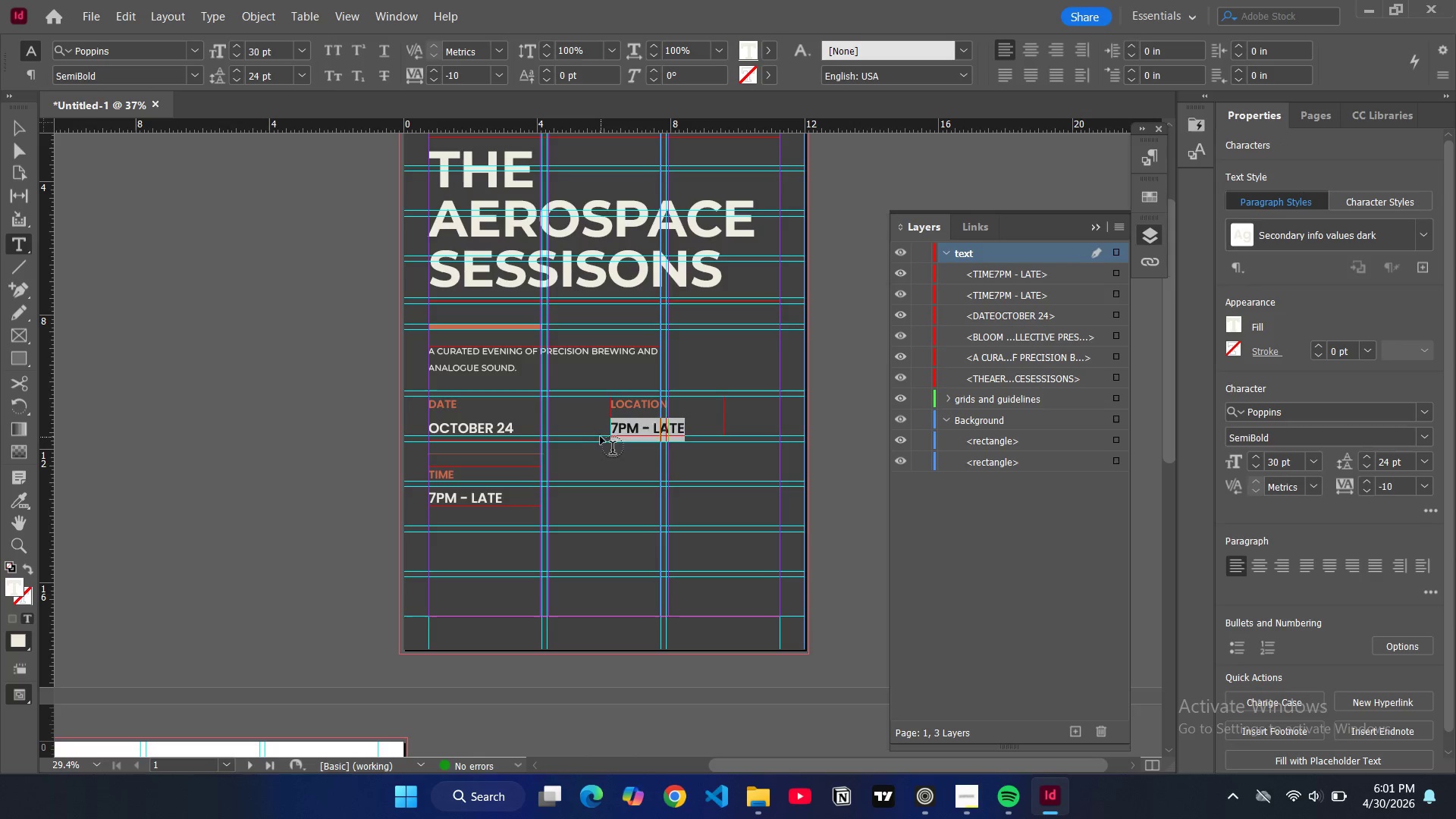 
type(THE GLASS HOUSE ESPRESSO BAR)
 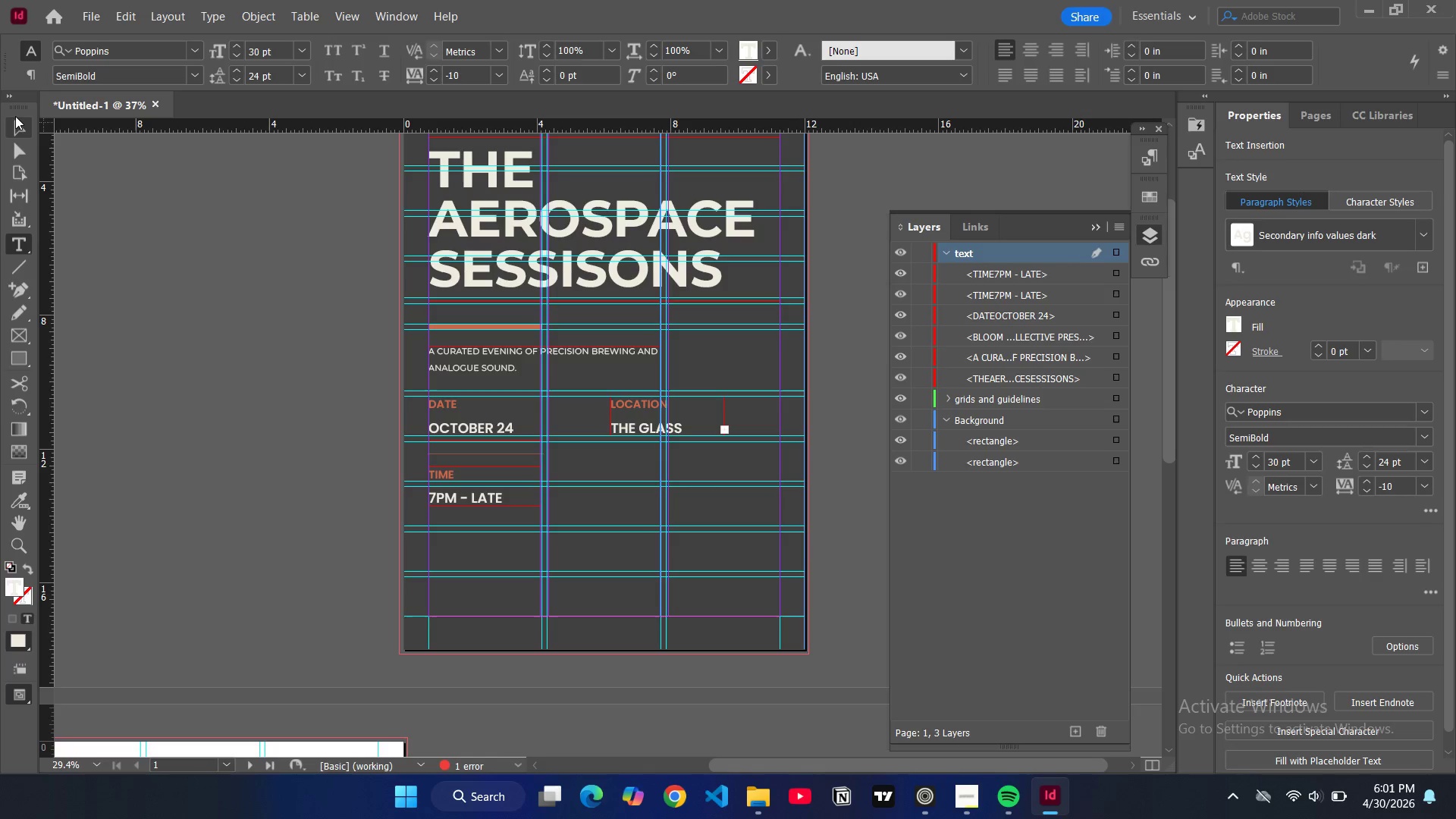 
left_click([17, 117])
 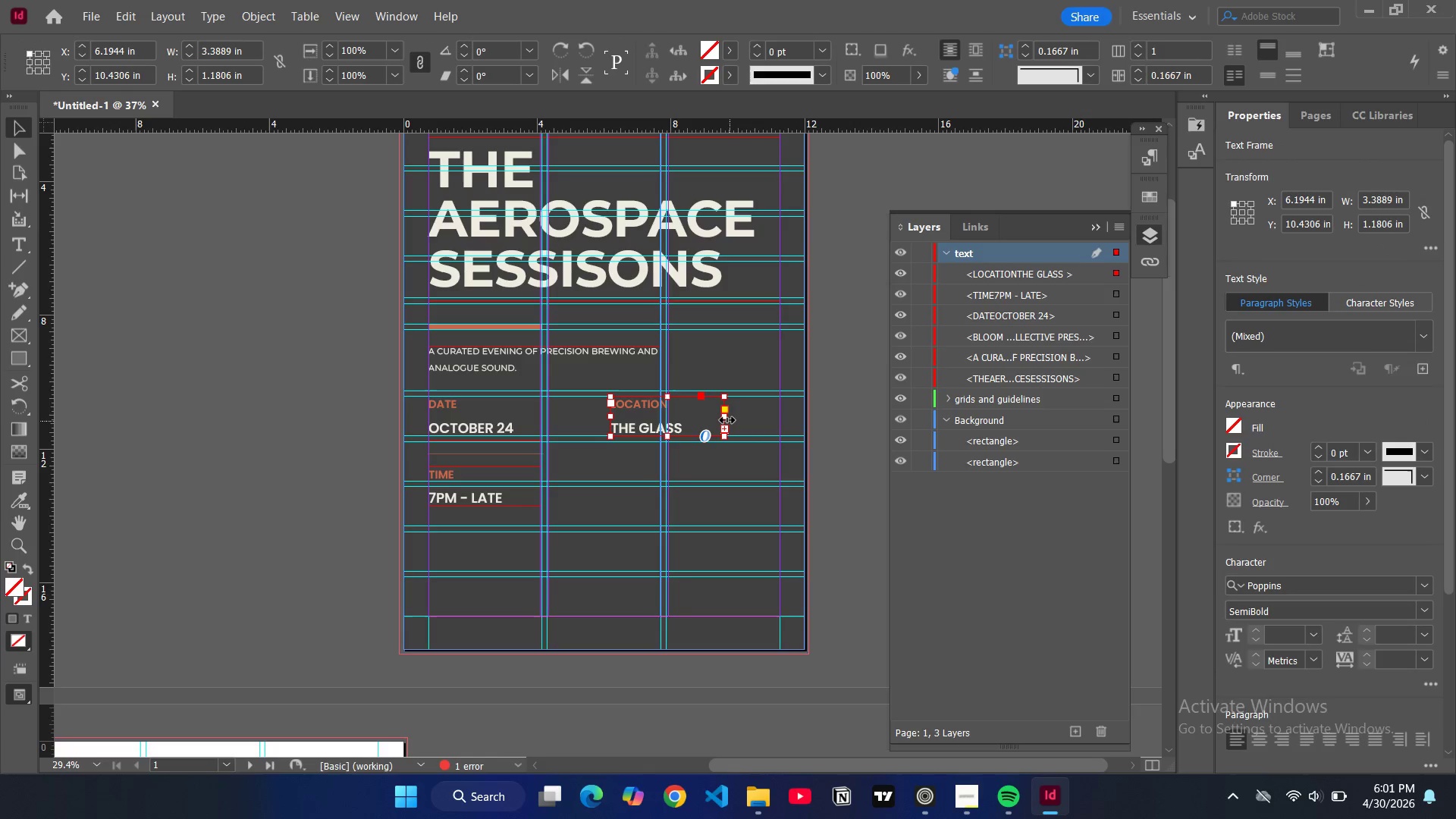 
left_click_drag(start_coordinate=[727, 420], to_coordinate=[780, 424])
 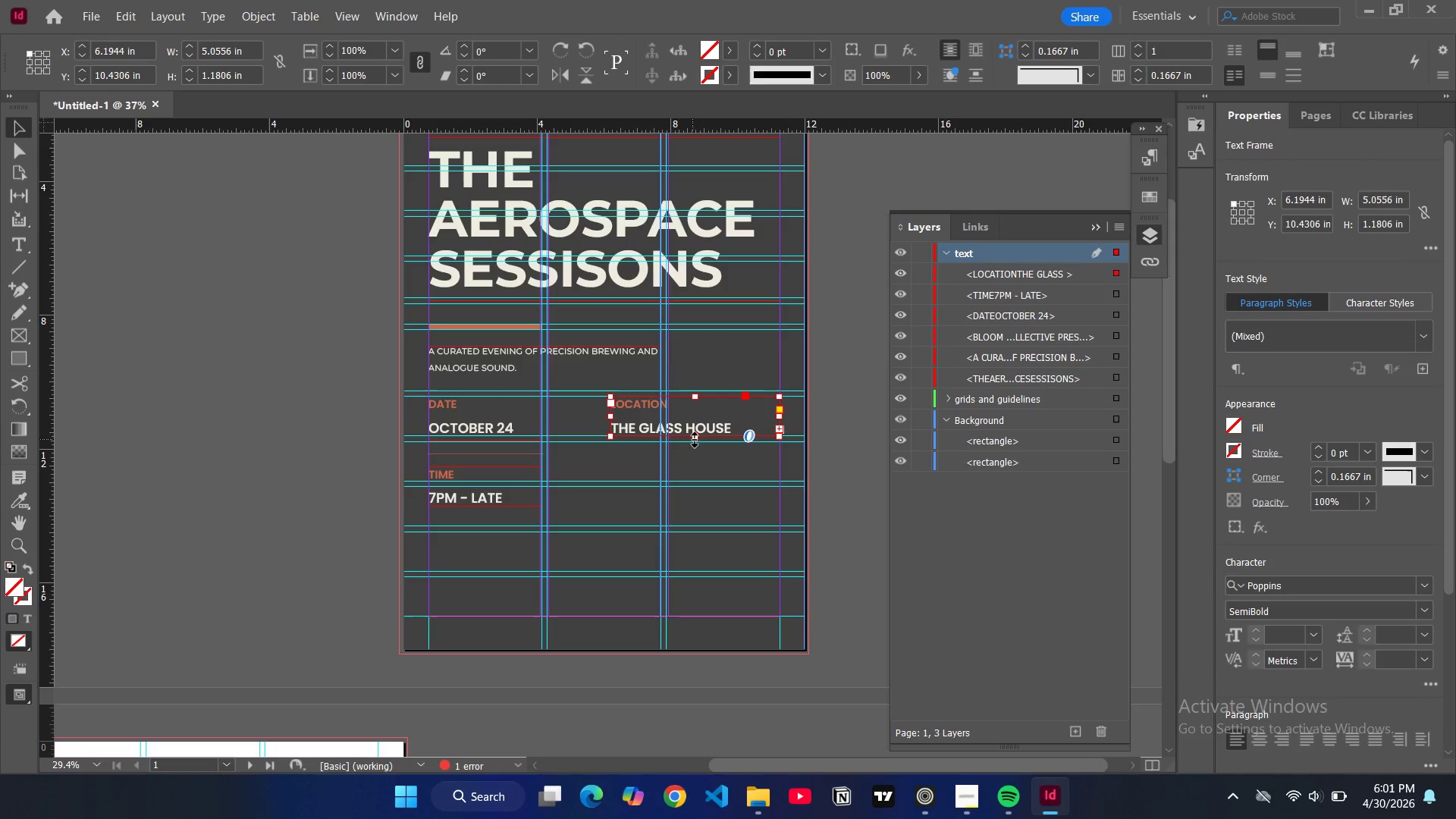 
left_click_drag(start_coordinate=[696, 437], to_coordinate=[686, 483])
 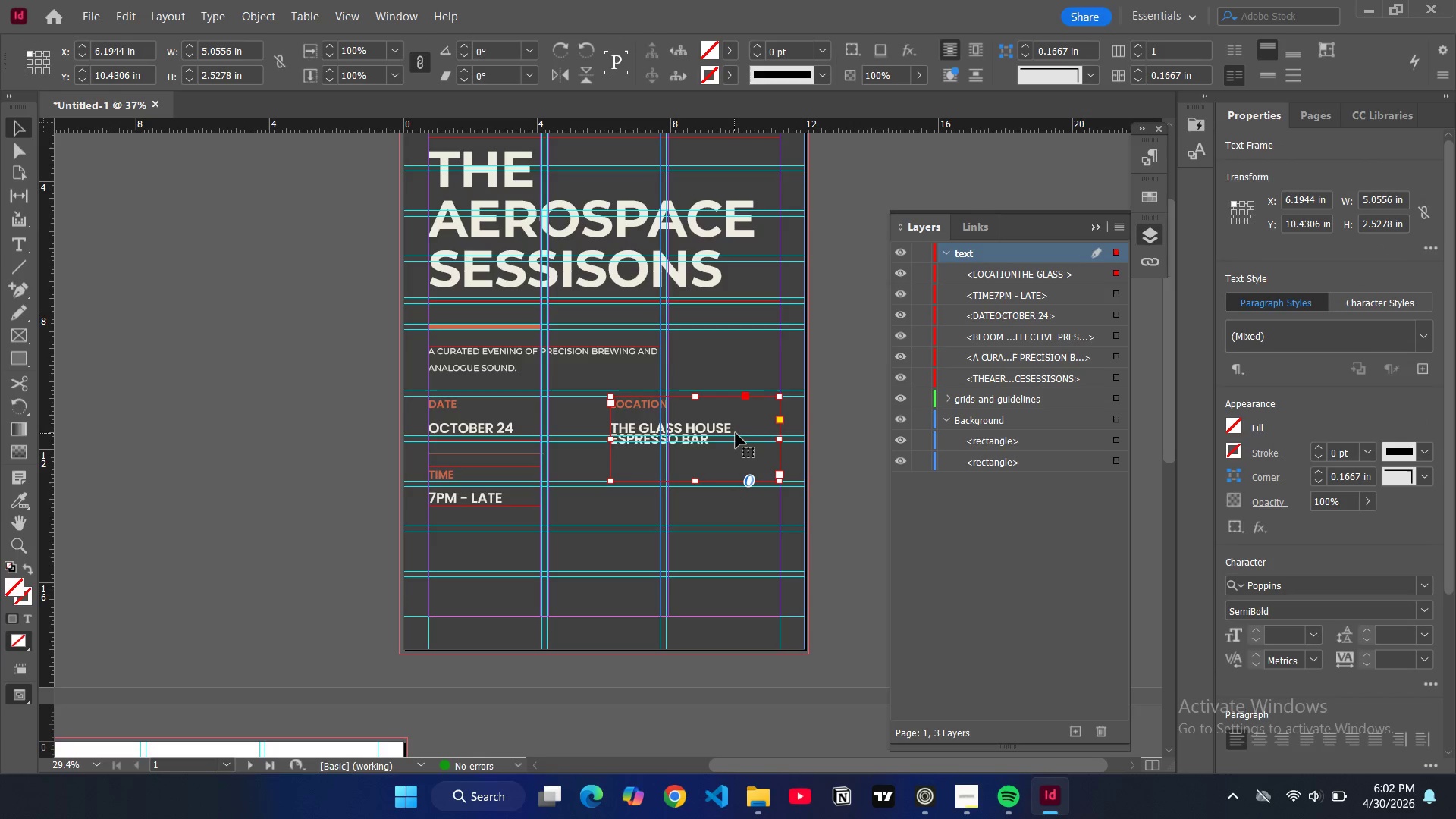 
double_click([734, 433])
 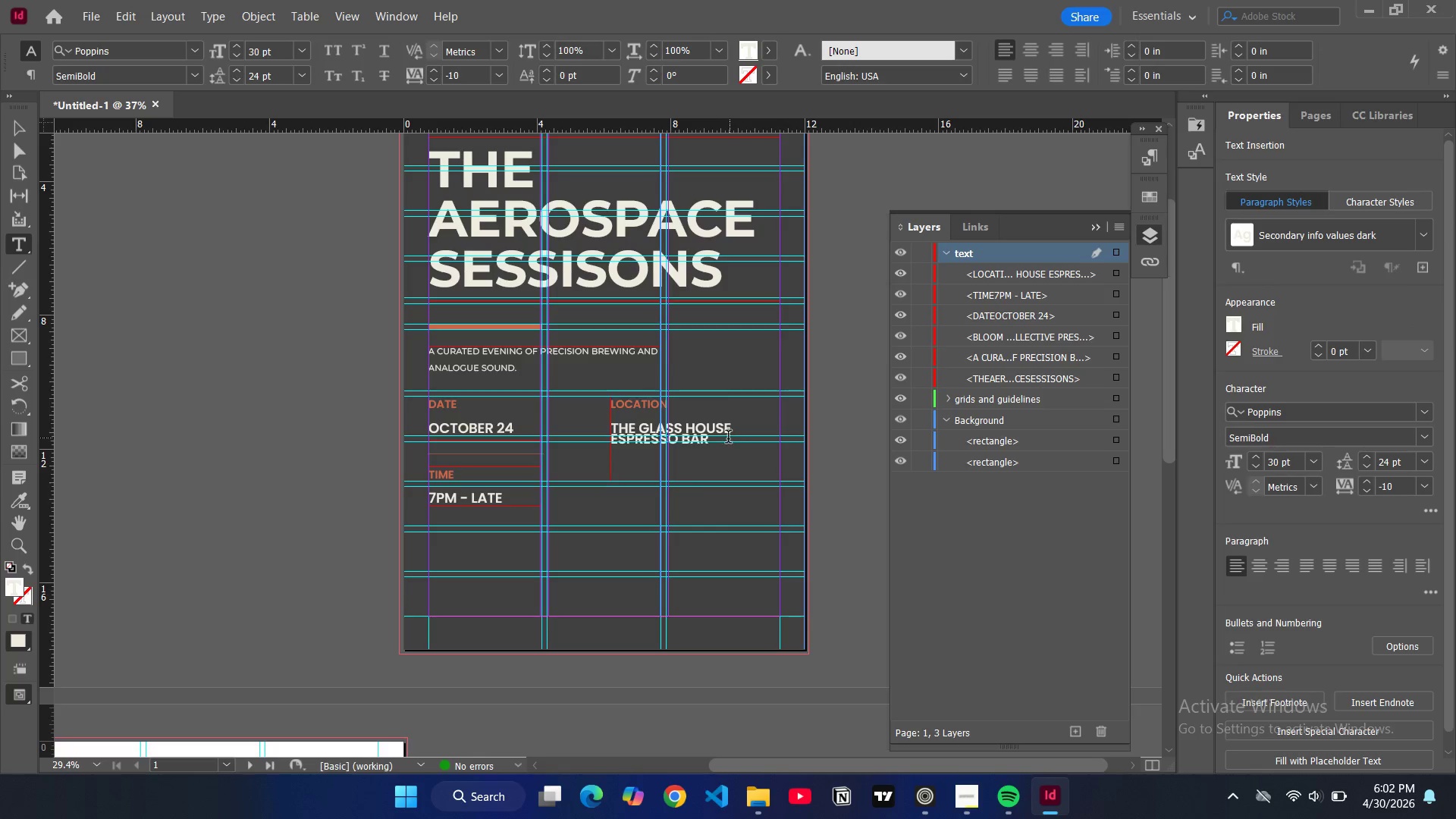 
left_click_drag(start_coordinate=[723, 439], to_coordinate=[614, 428])
 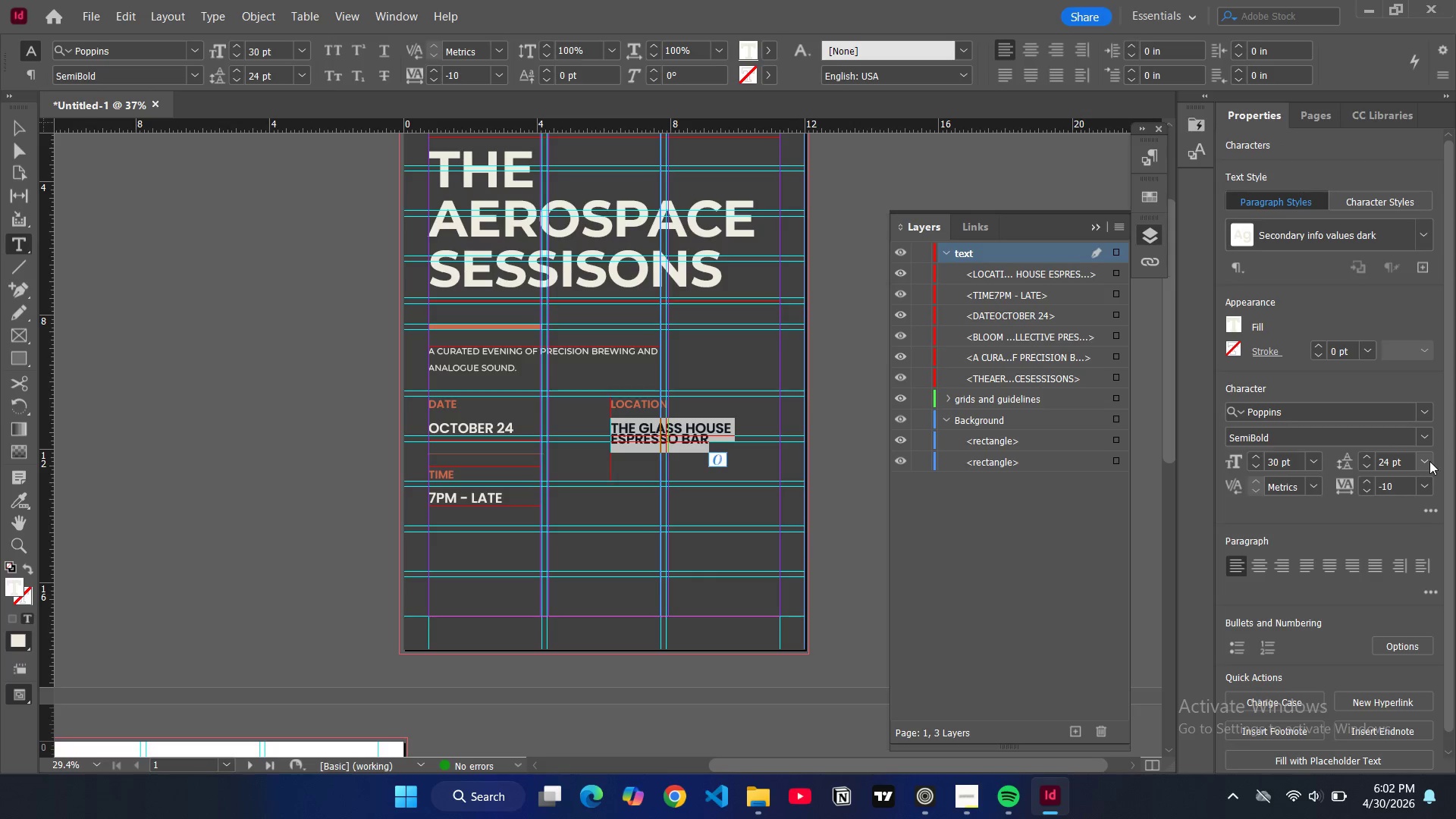 
left_click([1429, 461])
 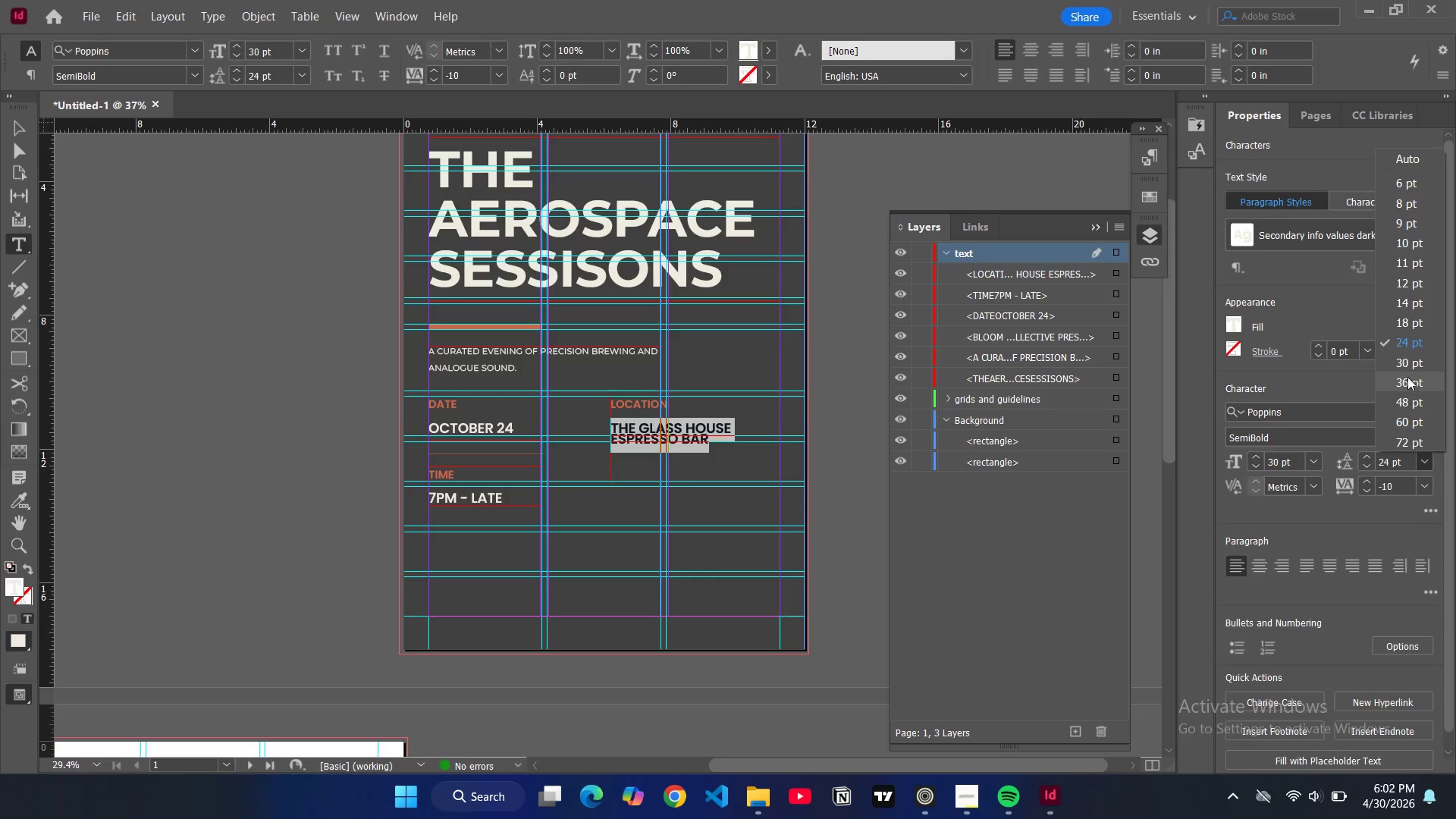 
left_click([1407, 377])
 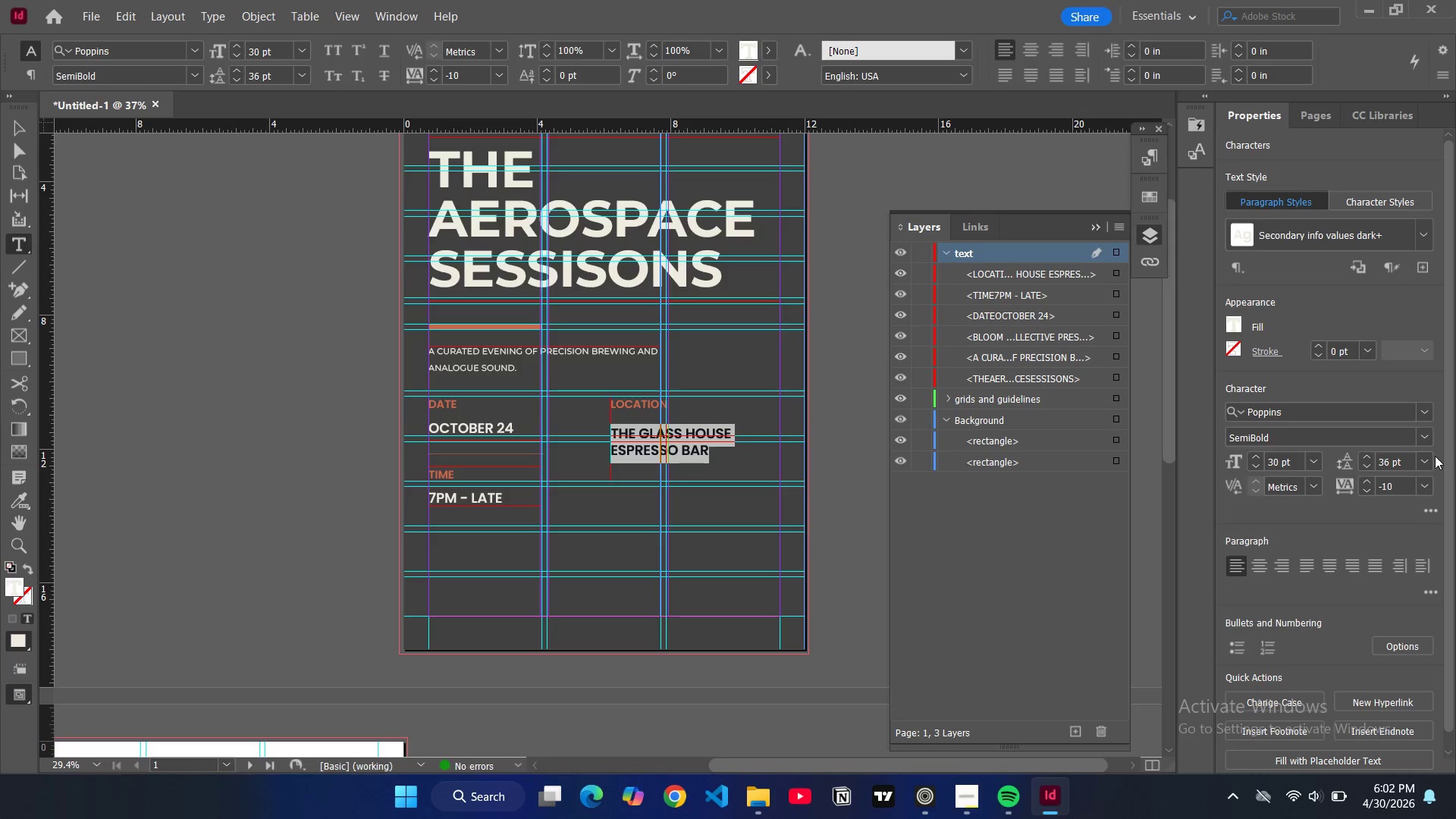 
left_click([1428, 457])
 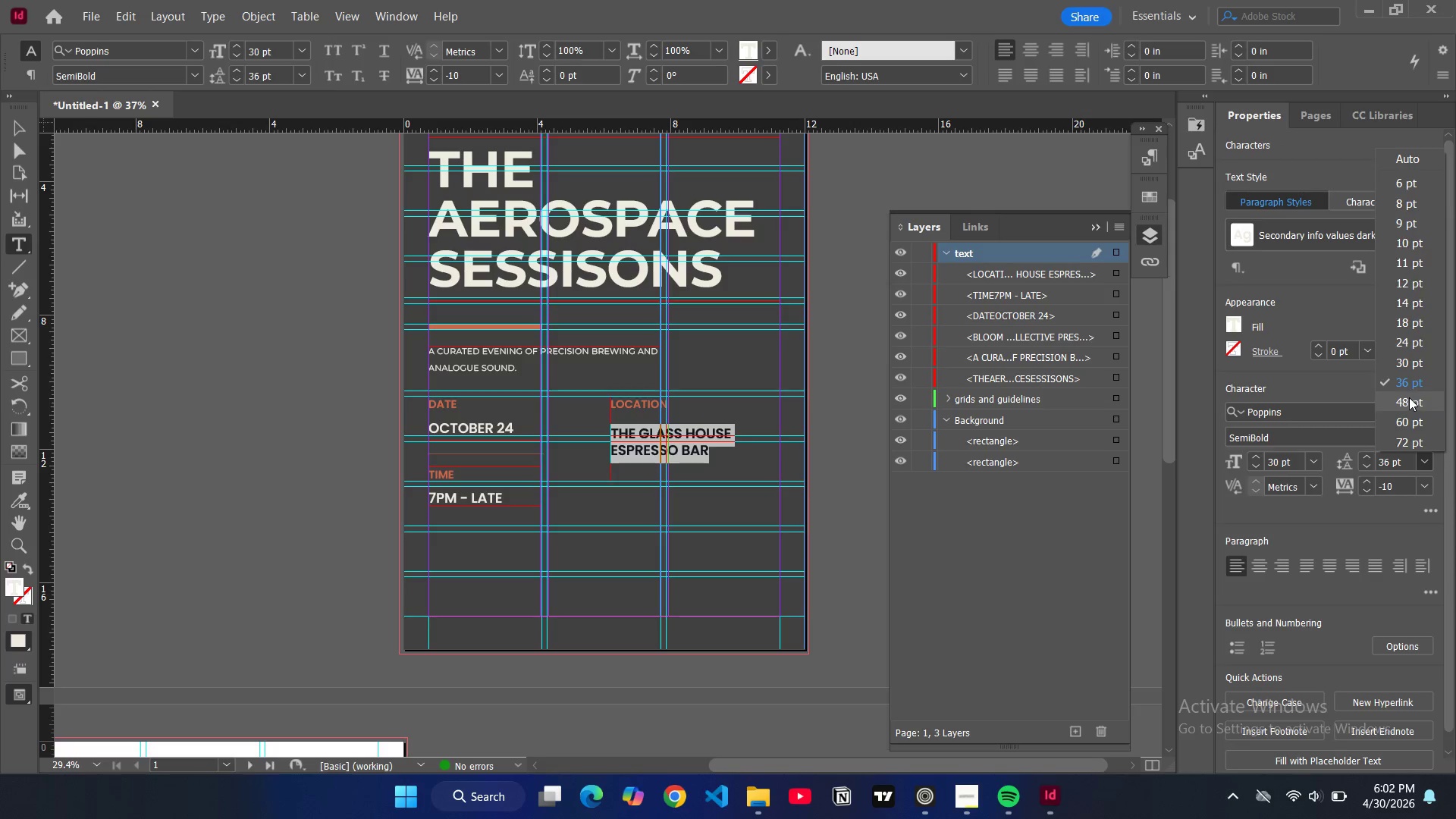 
left_click([1409, 397])
 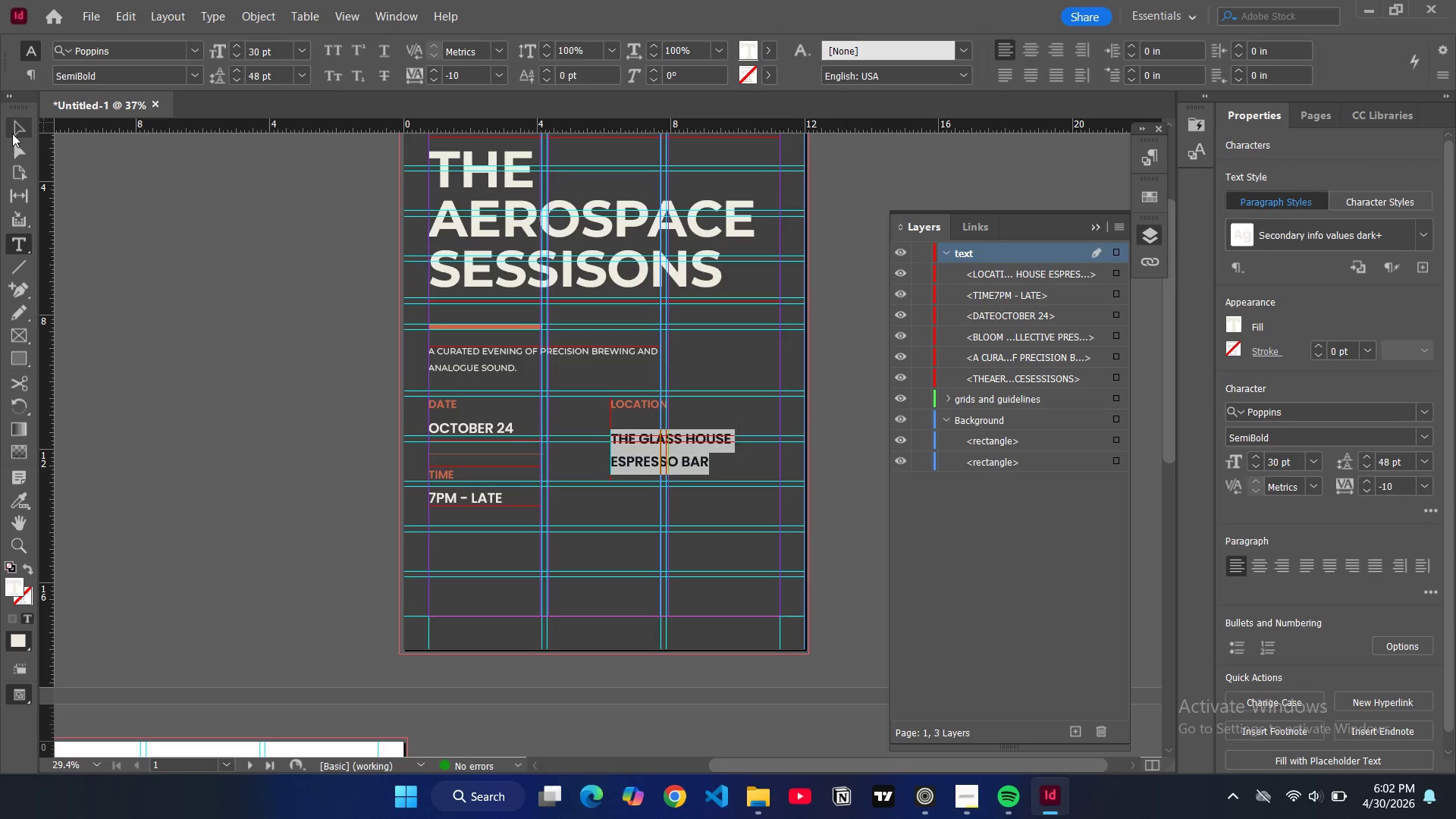 
double_click([154, 299])
 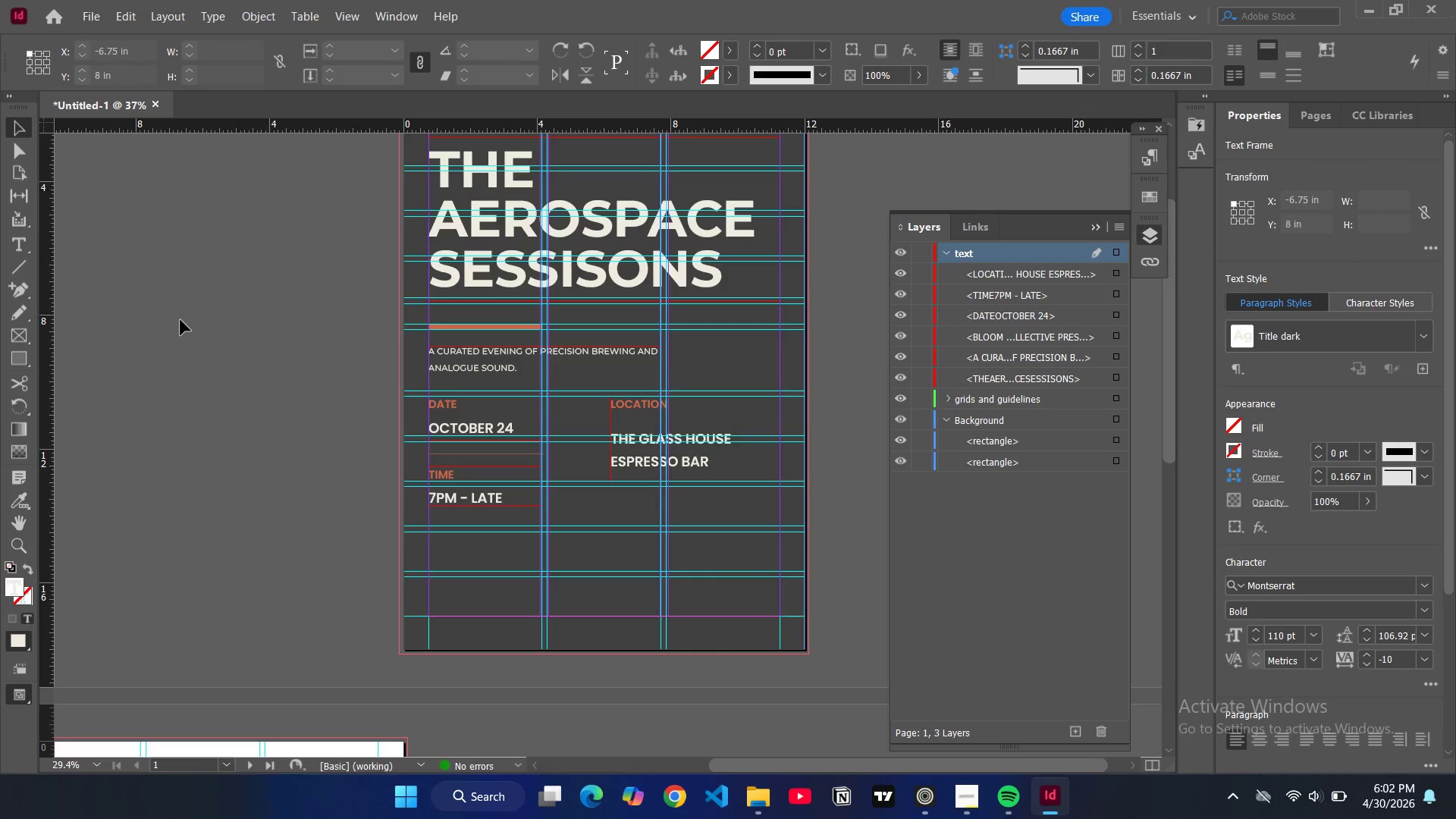 
left_click([180, 320])
 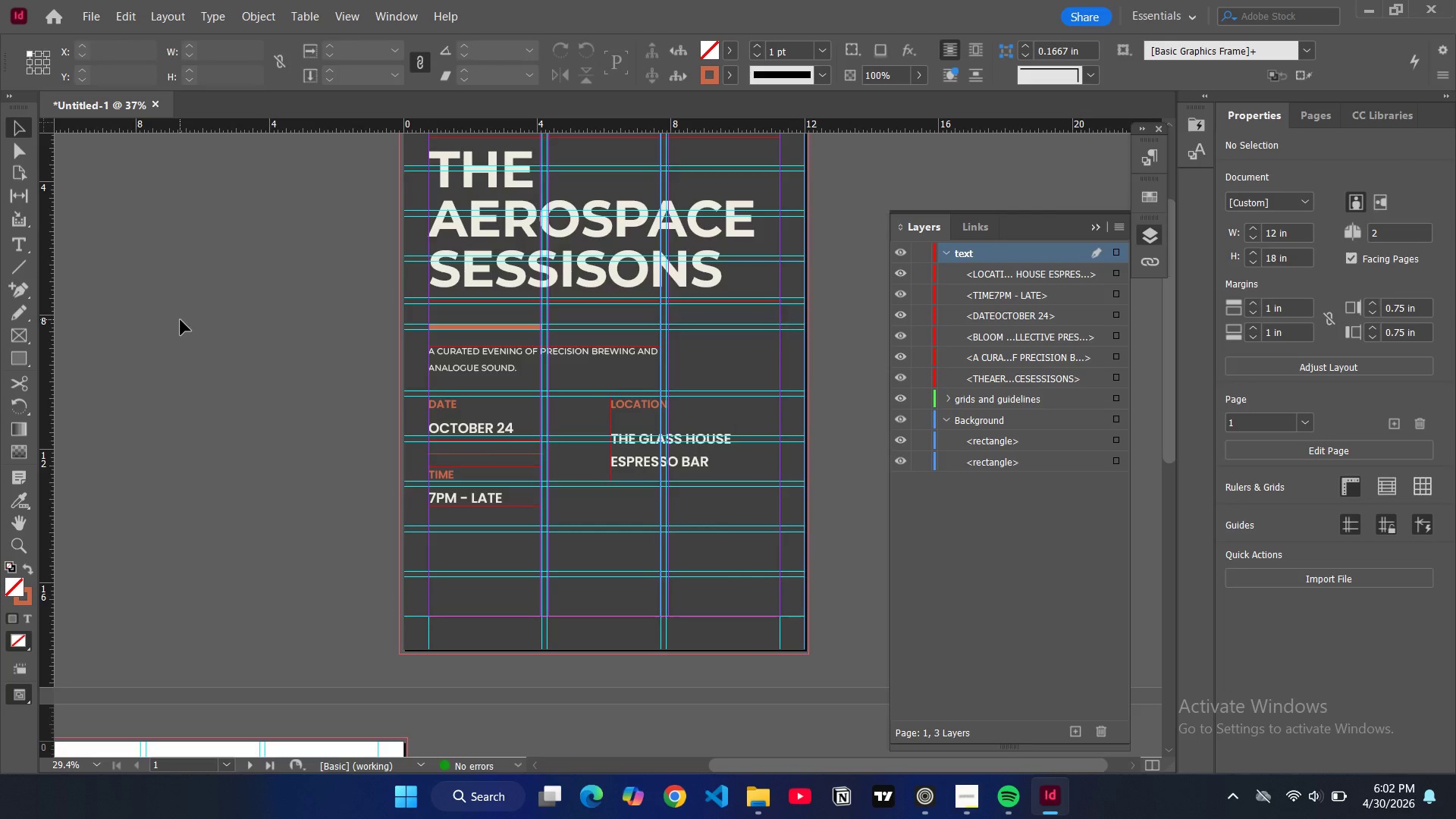 
key(W)
 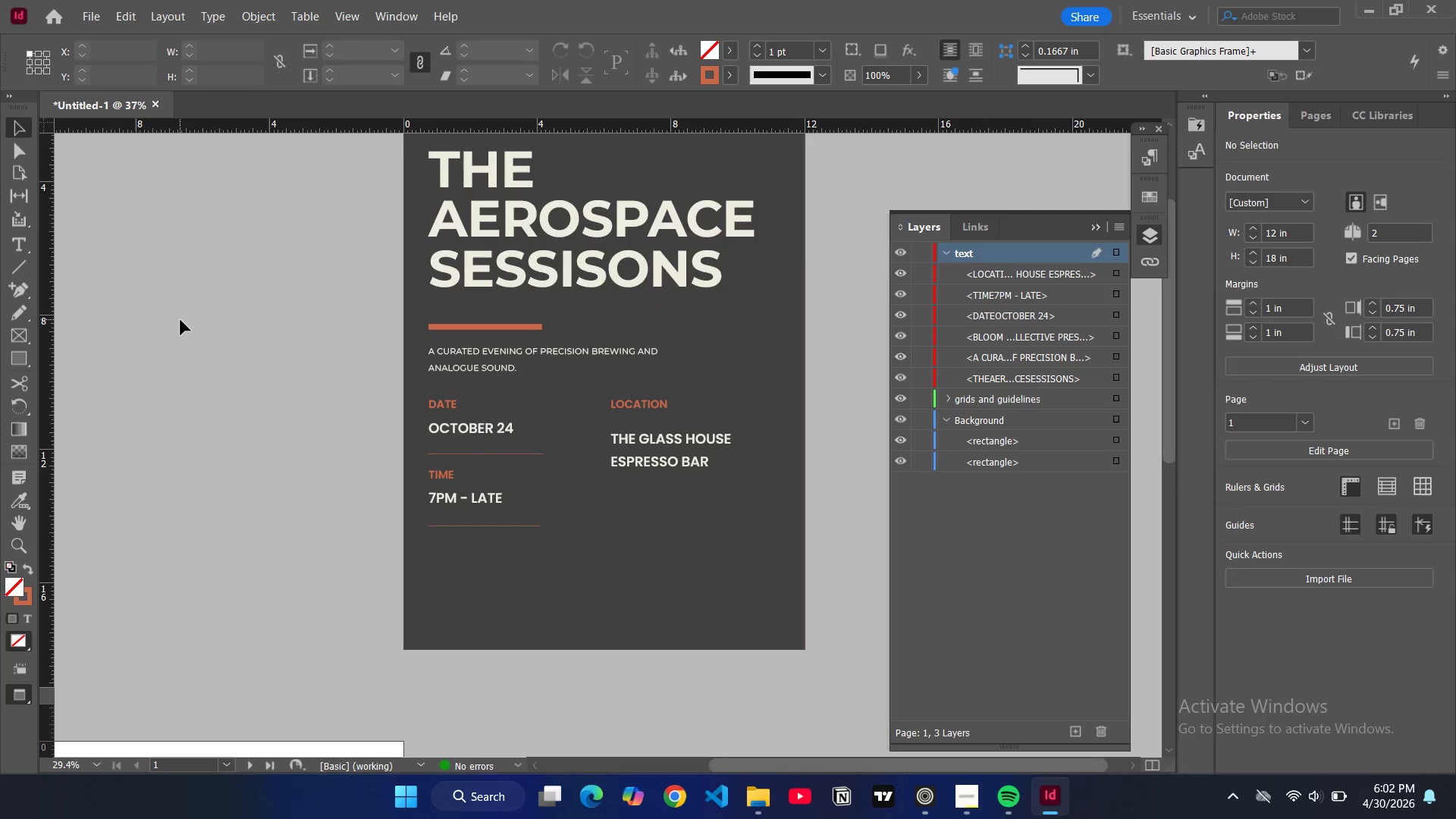 
key(W)
 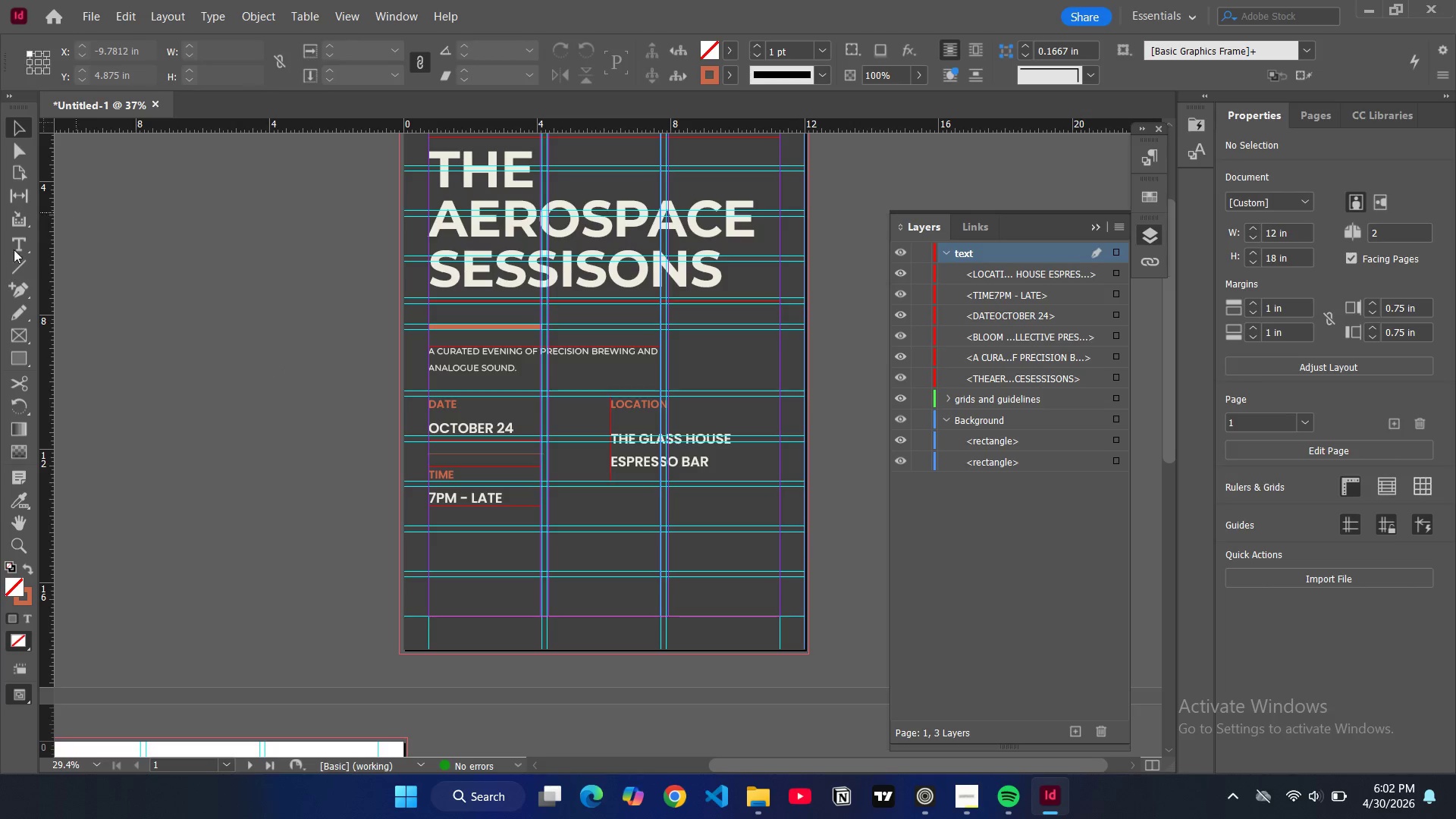 
left_click([13, 269])
 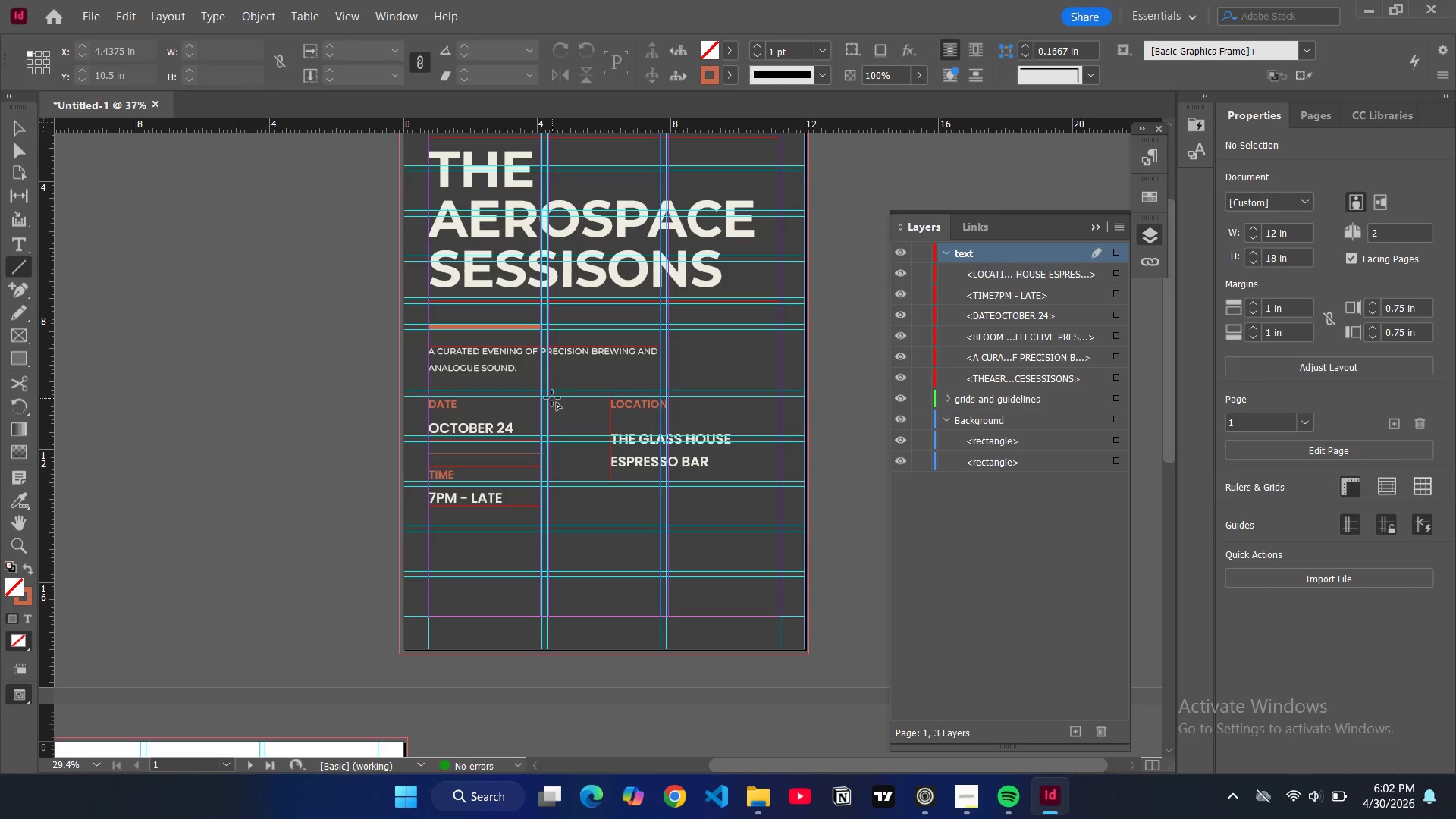 
left_click_drag(start_coordinate=[548, 399], to_coordinate=[549, 526])
 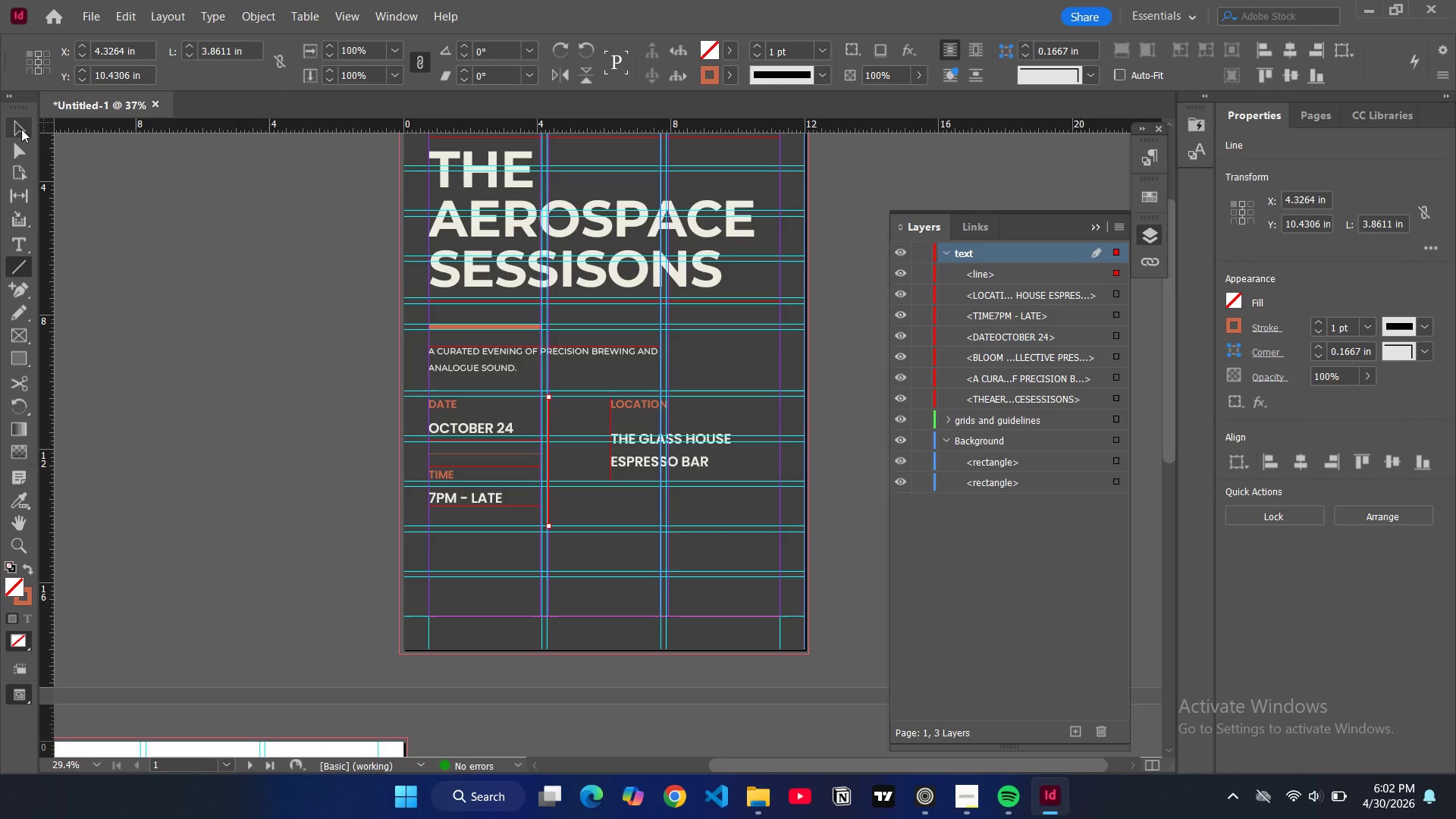 
left_click([21, 129])
 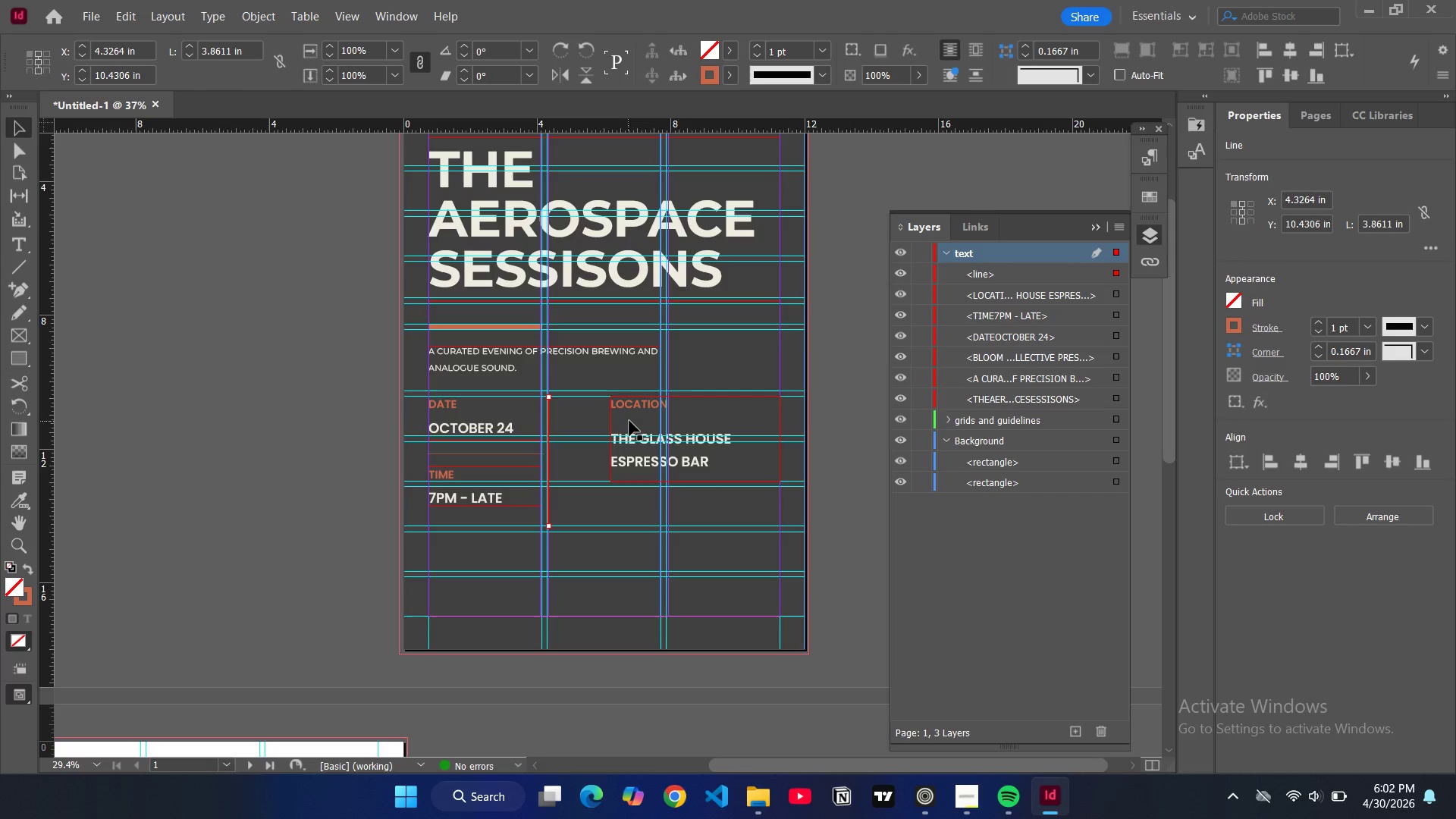 
left_click_drag(start_coordinate=[635, 421], to_coordinate=[590, 422])
 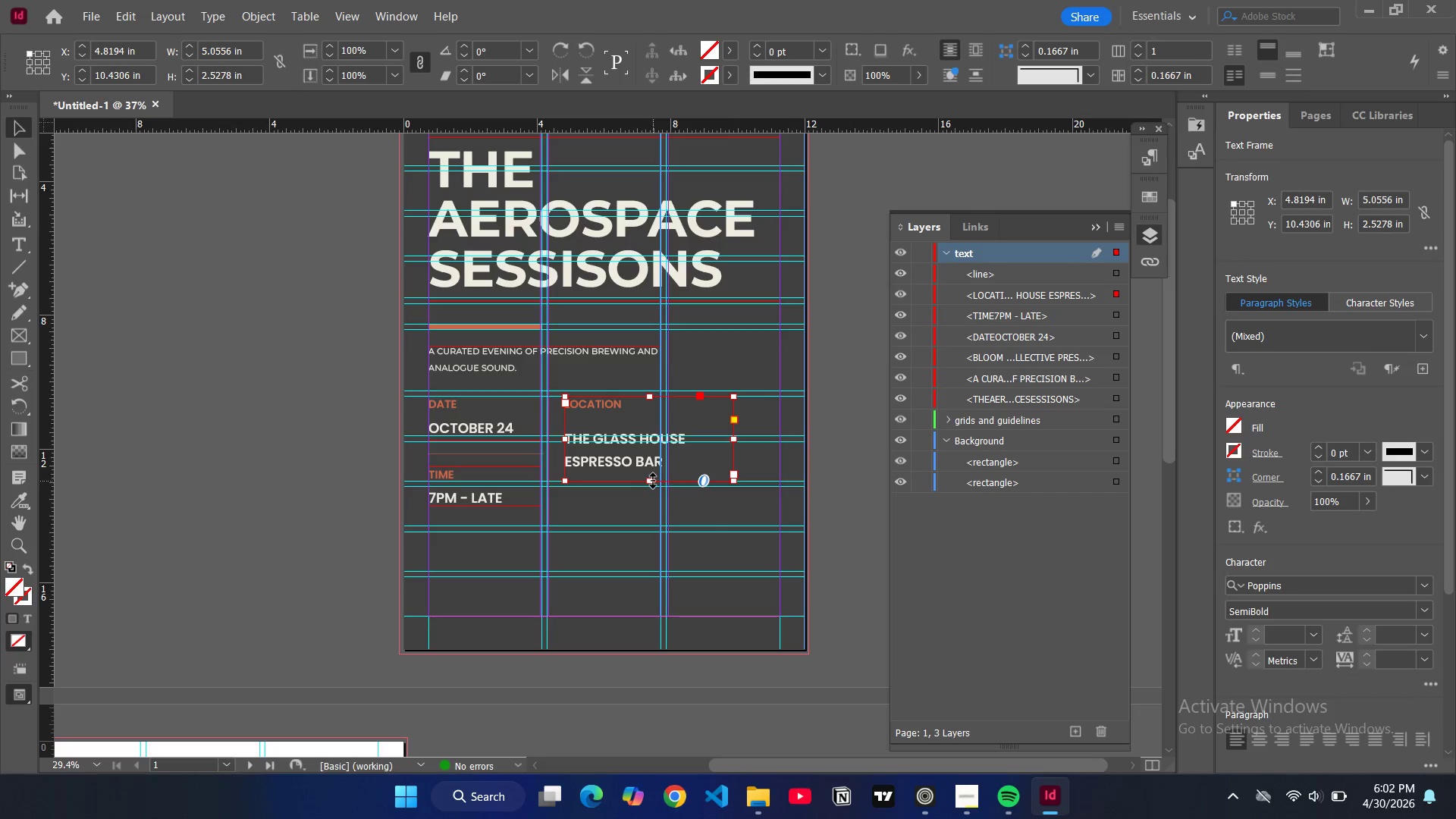 
left_click_drag(start_coordinate=[652, 481], to_coordinate=[657, 527])
 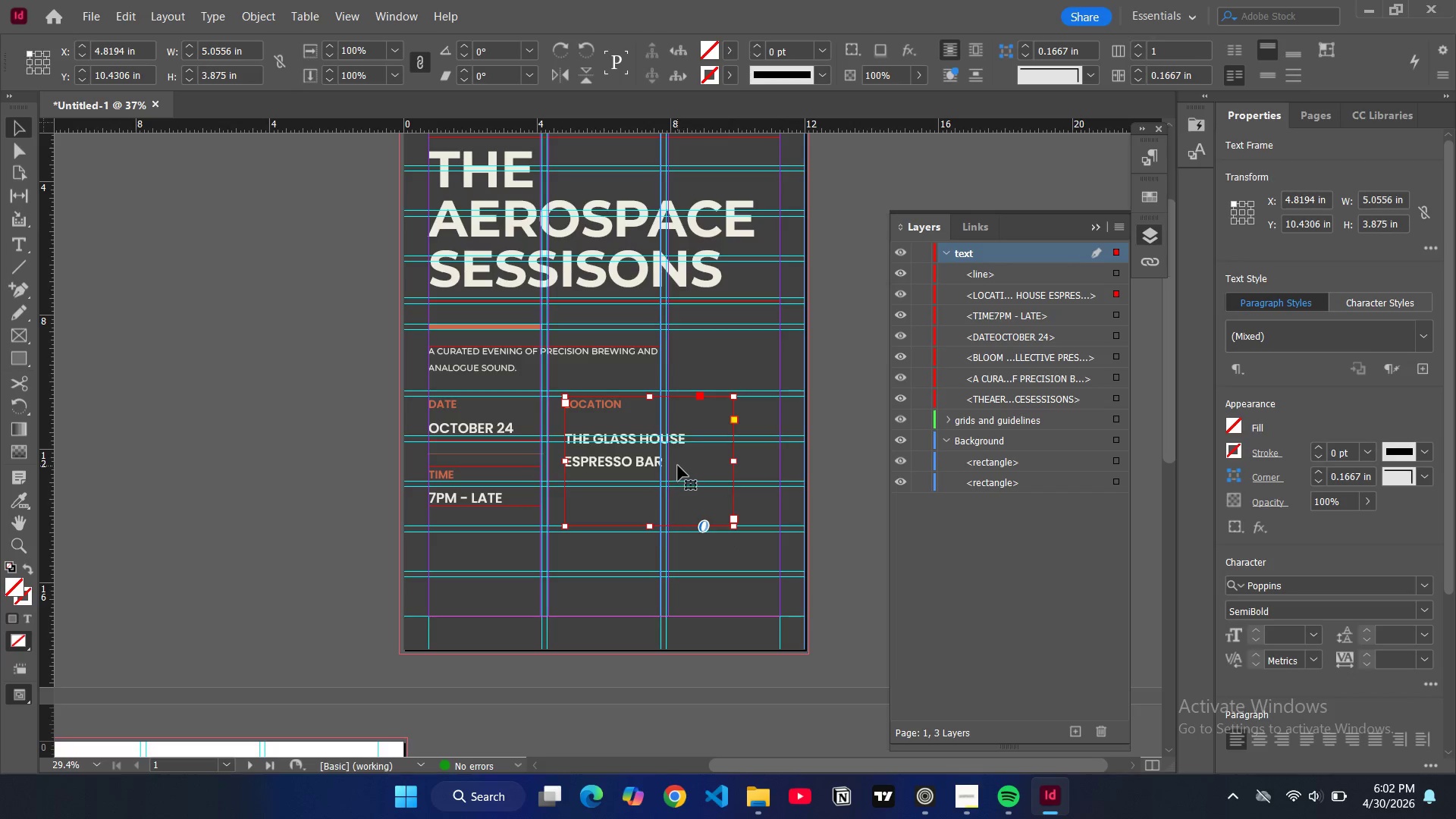 
double_click([678, 466])
 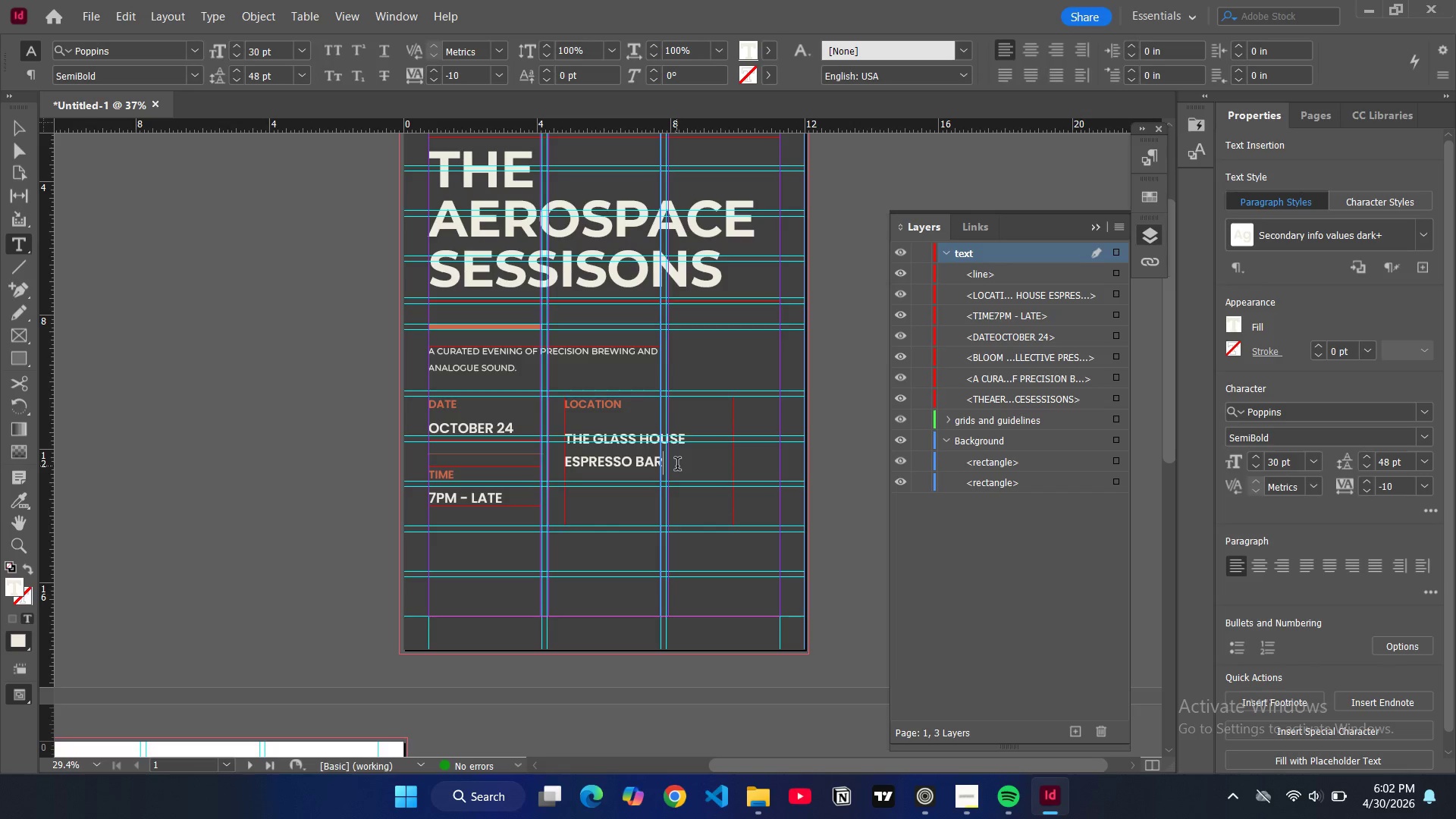 
key(Enter)
 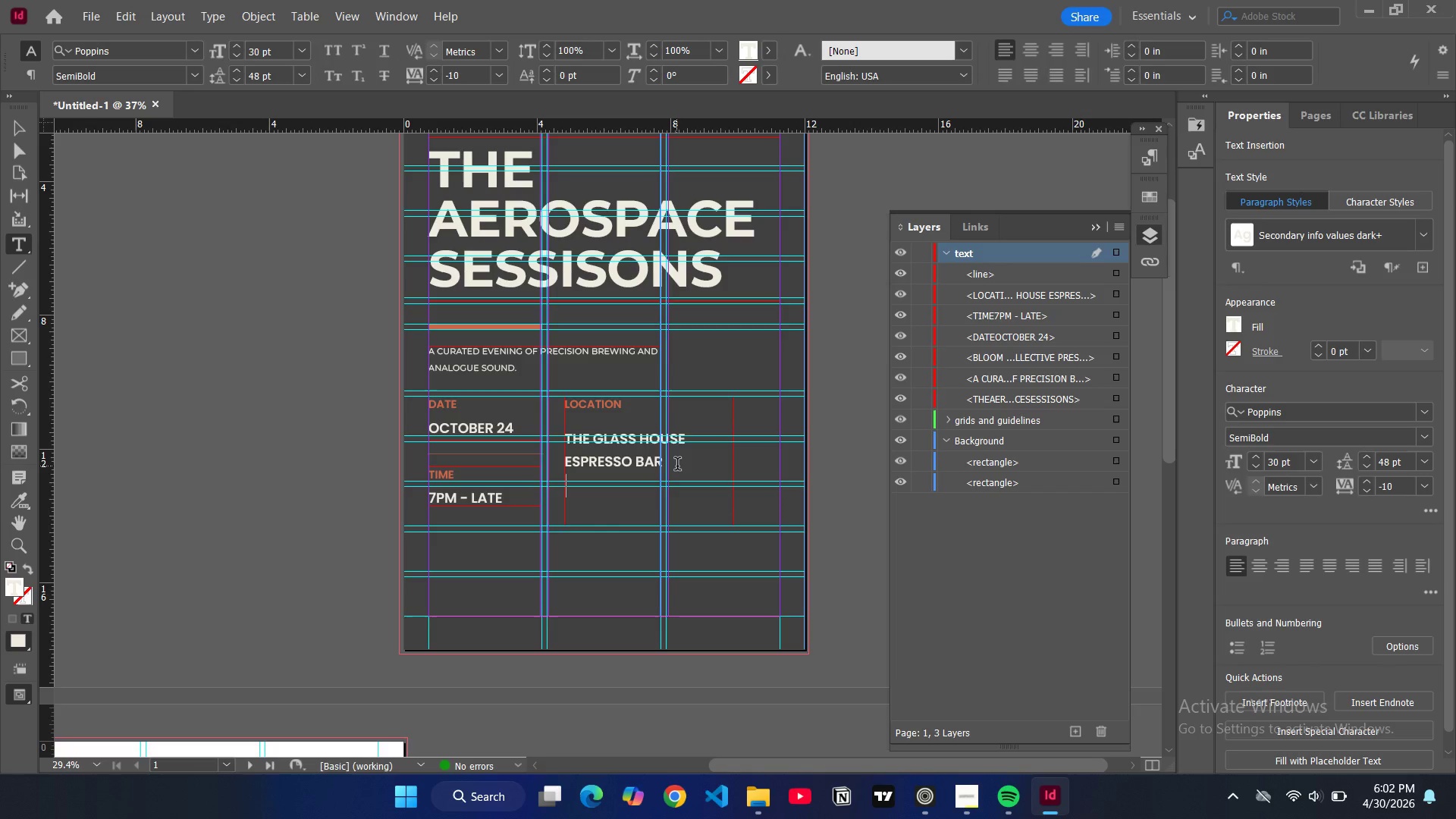 
type(123 )
 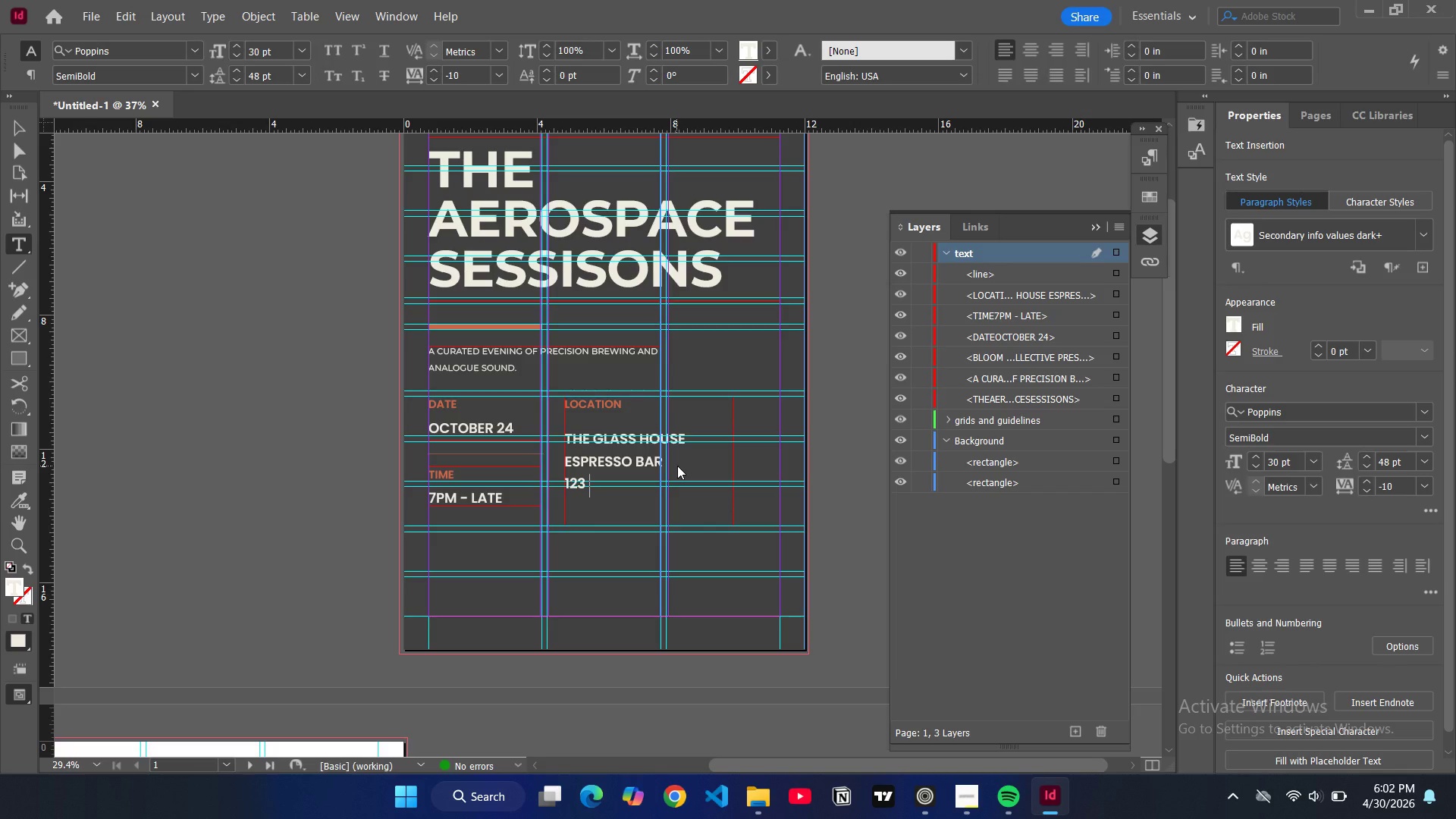 
type(ROASTER WAY PORTLAND)
 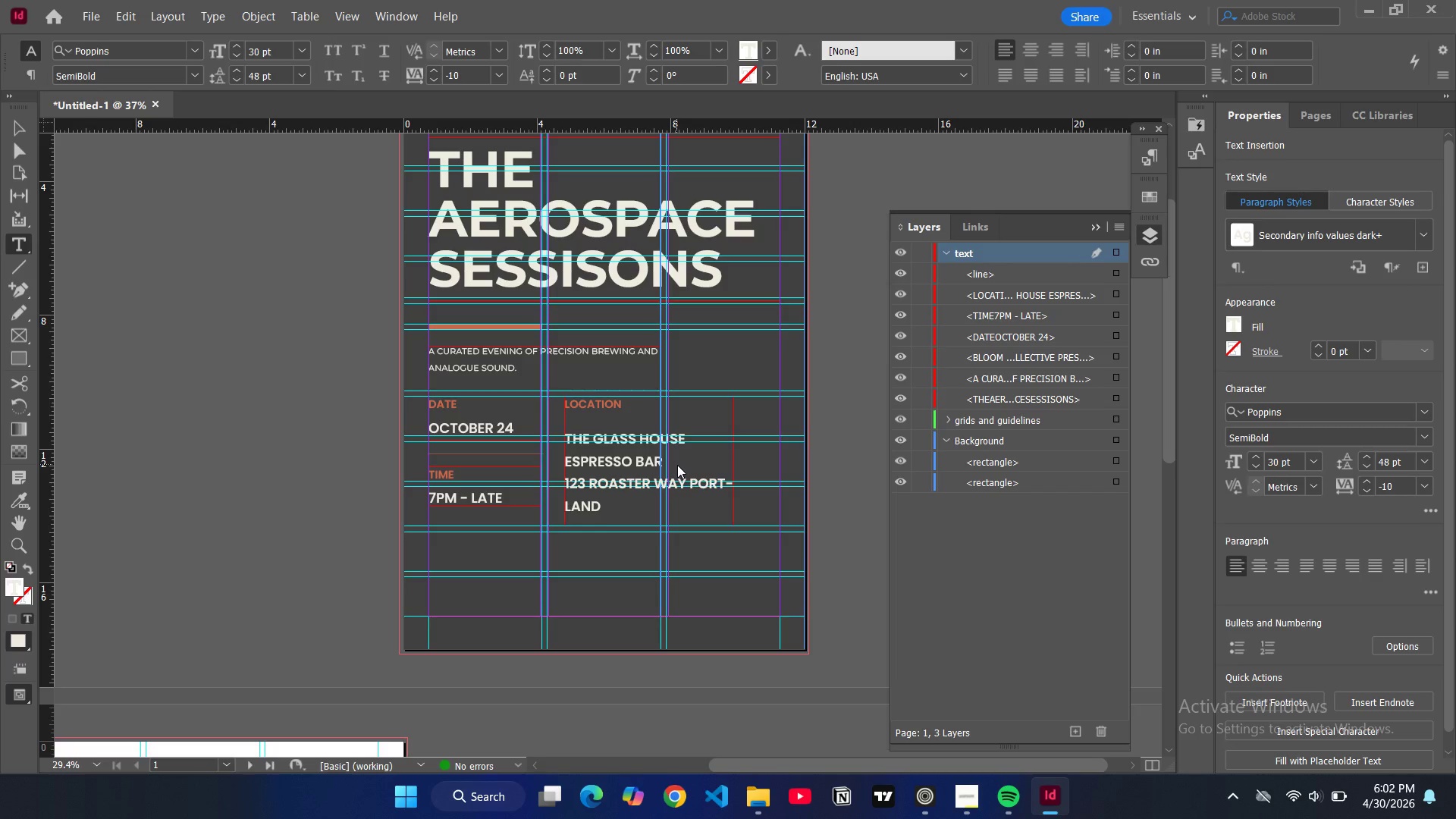 
type(, 0)
key(Backspace)
type(OR 97201)
 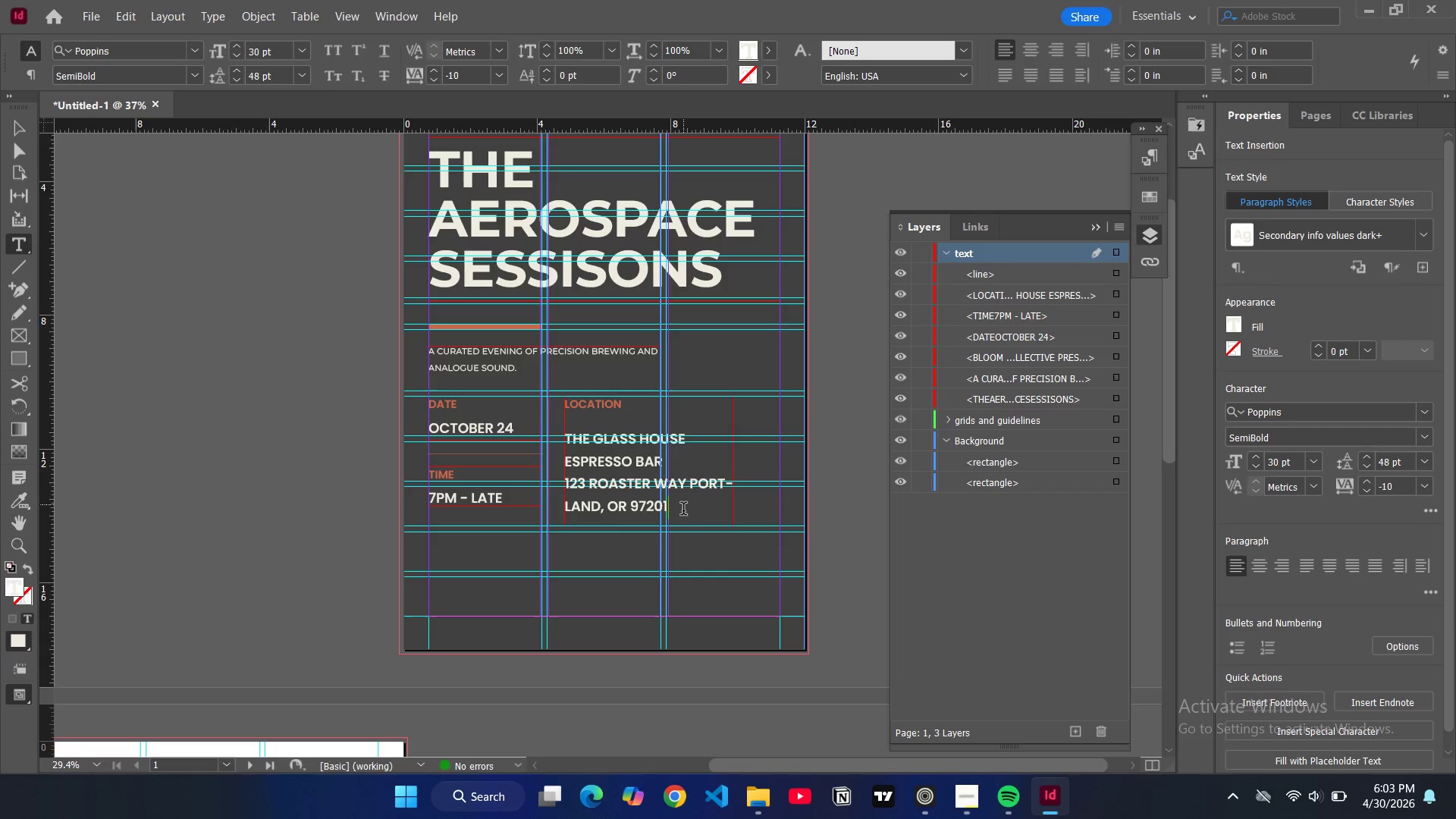 
left_click_drag(start_coordinate=[683, 511], to_coordinate=[554, 479])
 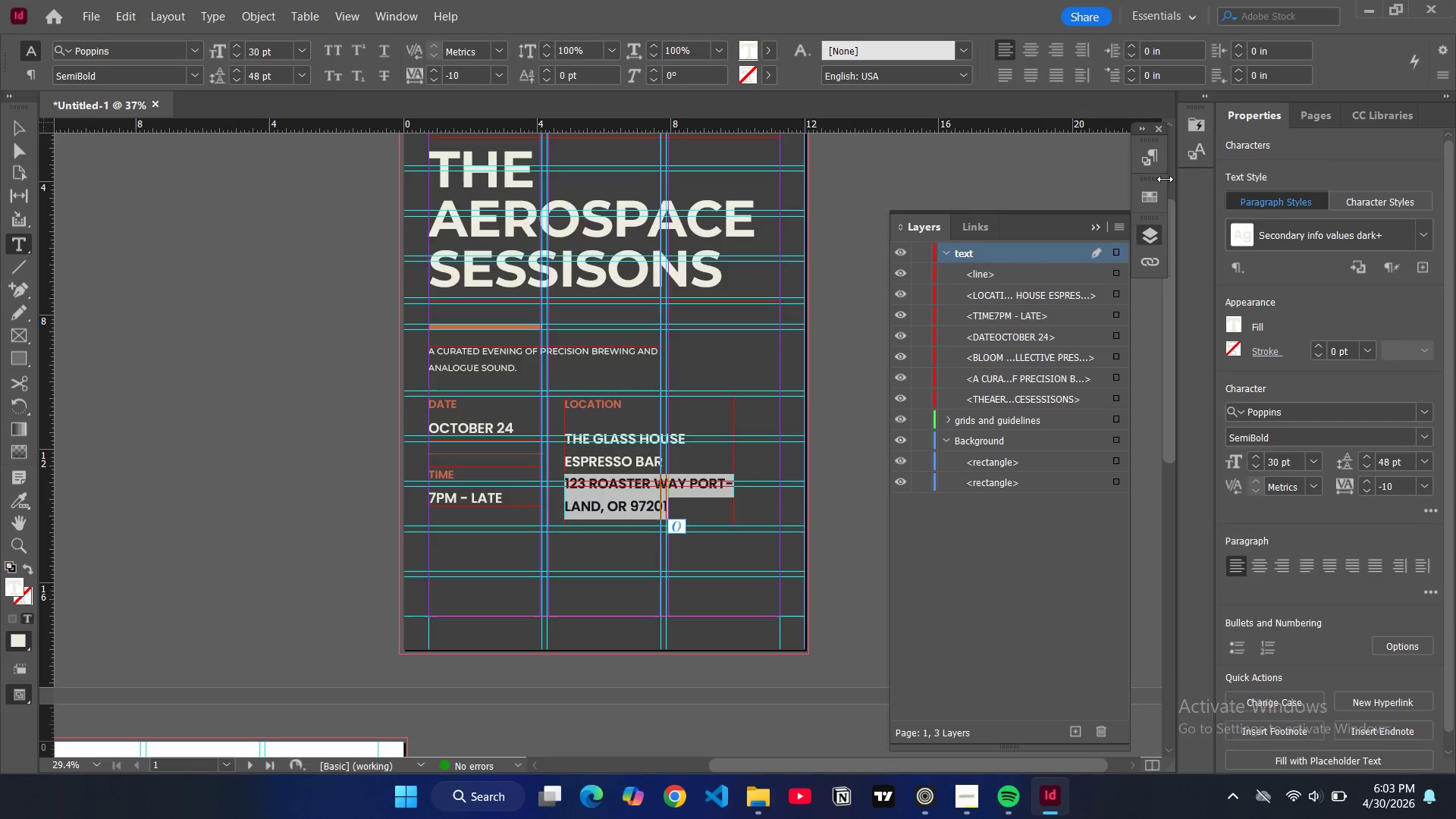 
left_click([1143, 158])
 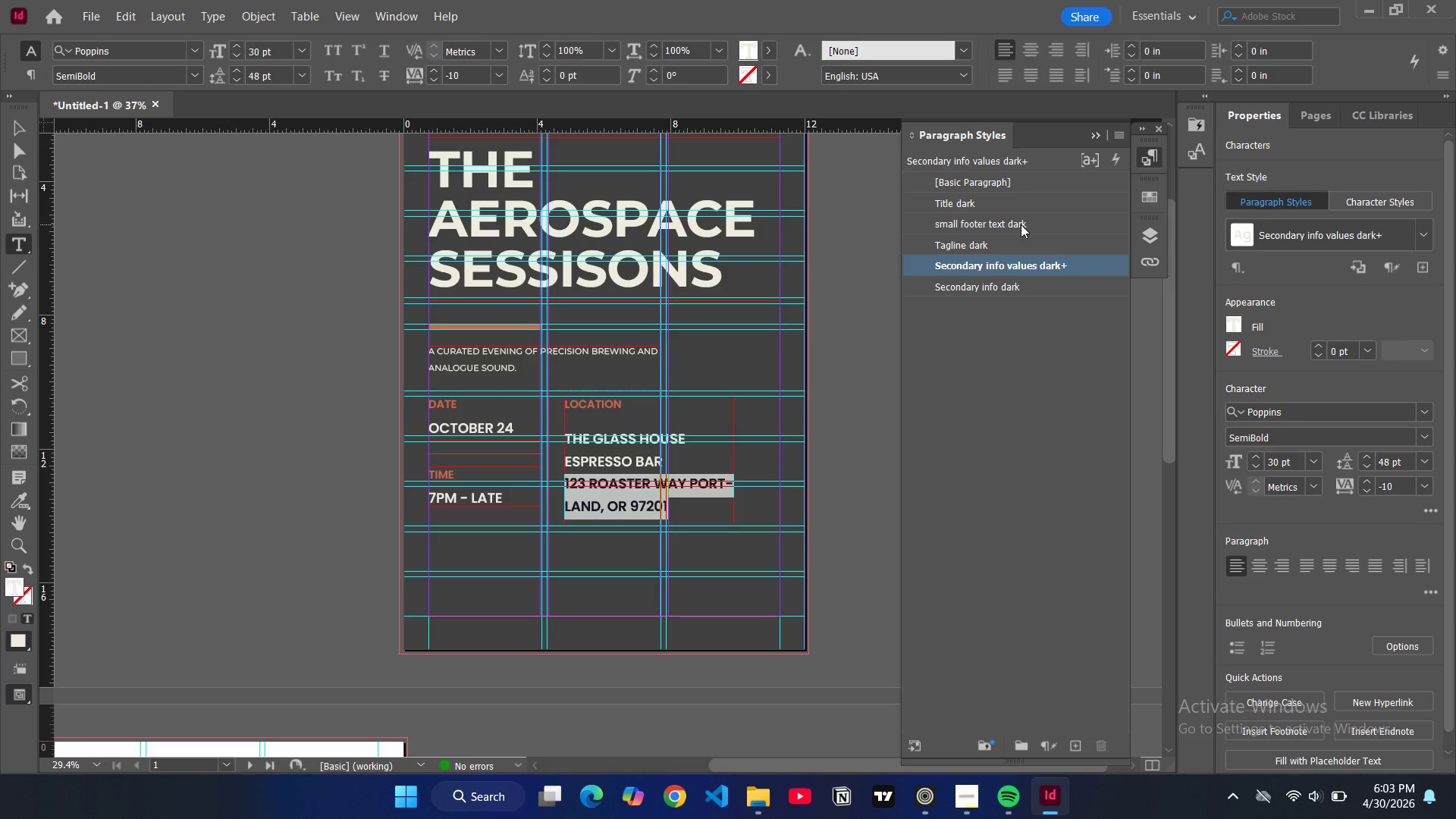 
wait(5.83)
 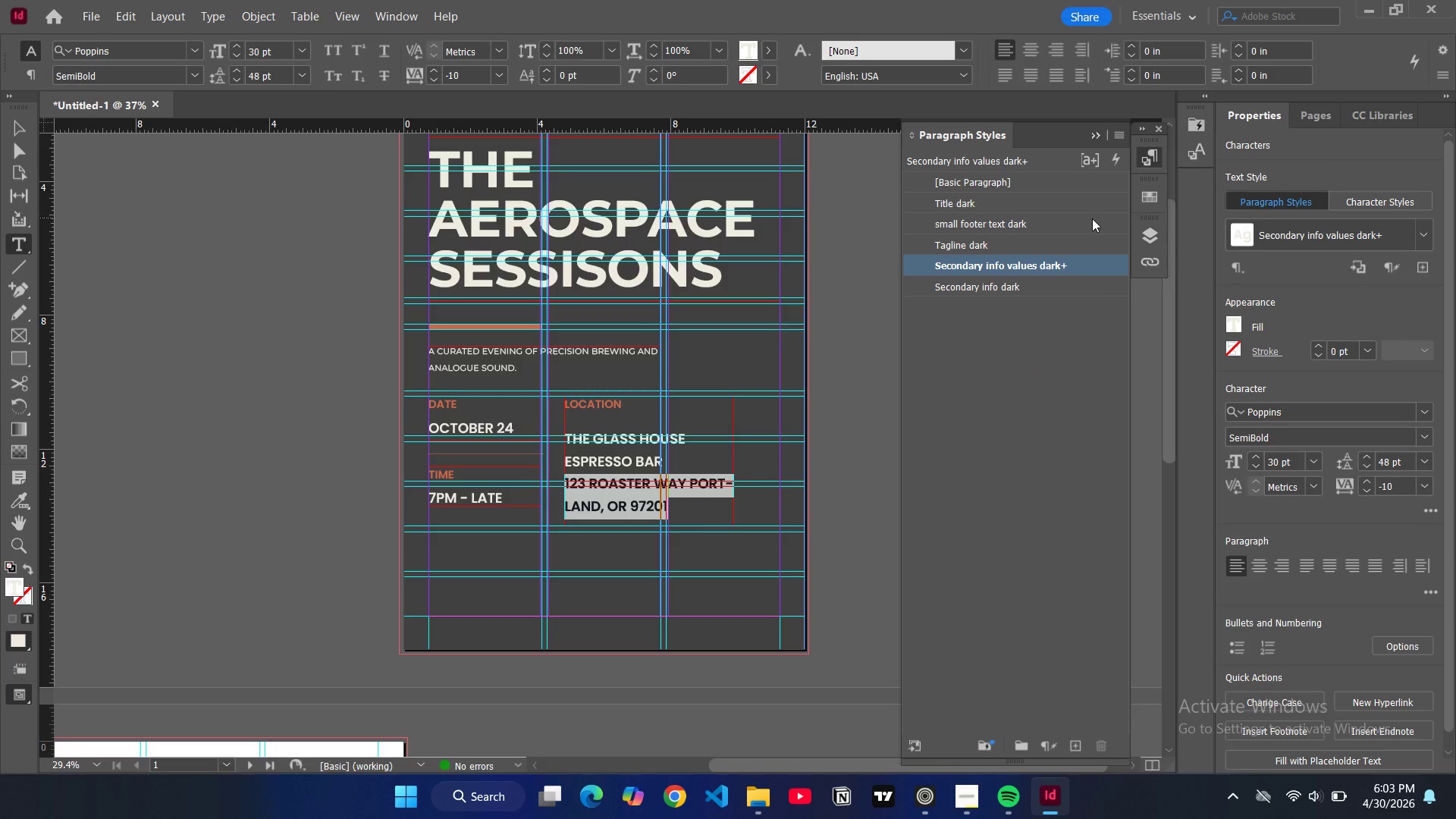 
left_click([1019, 223])
 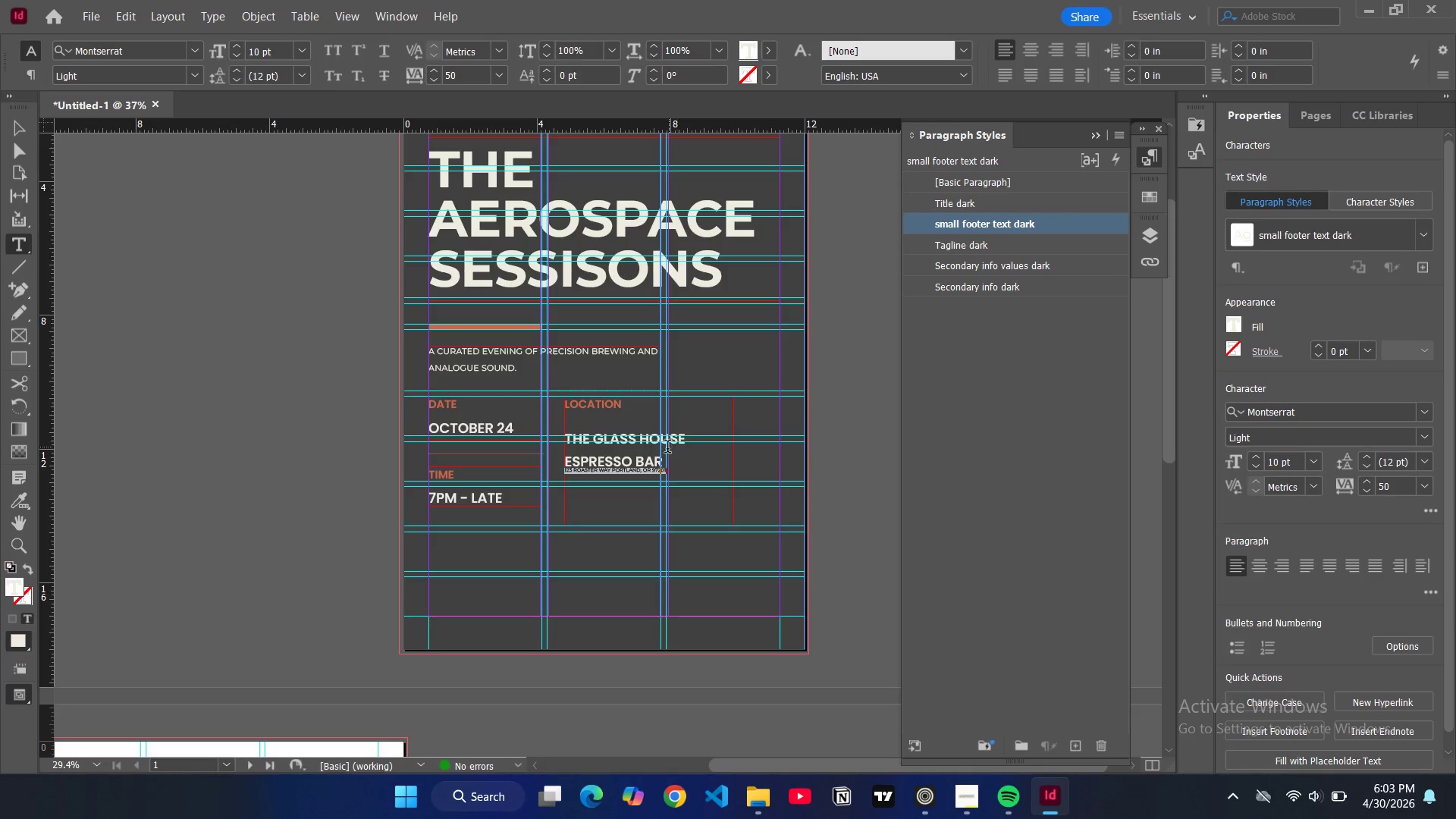 
left_click([668, 466])
 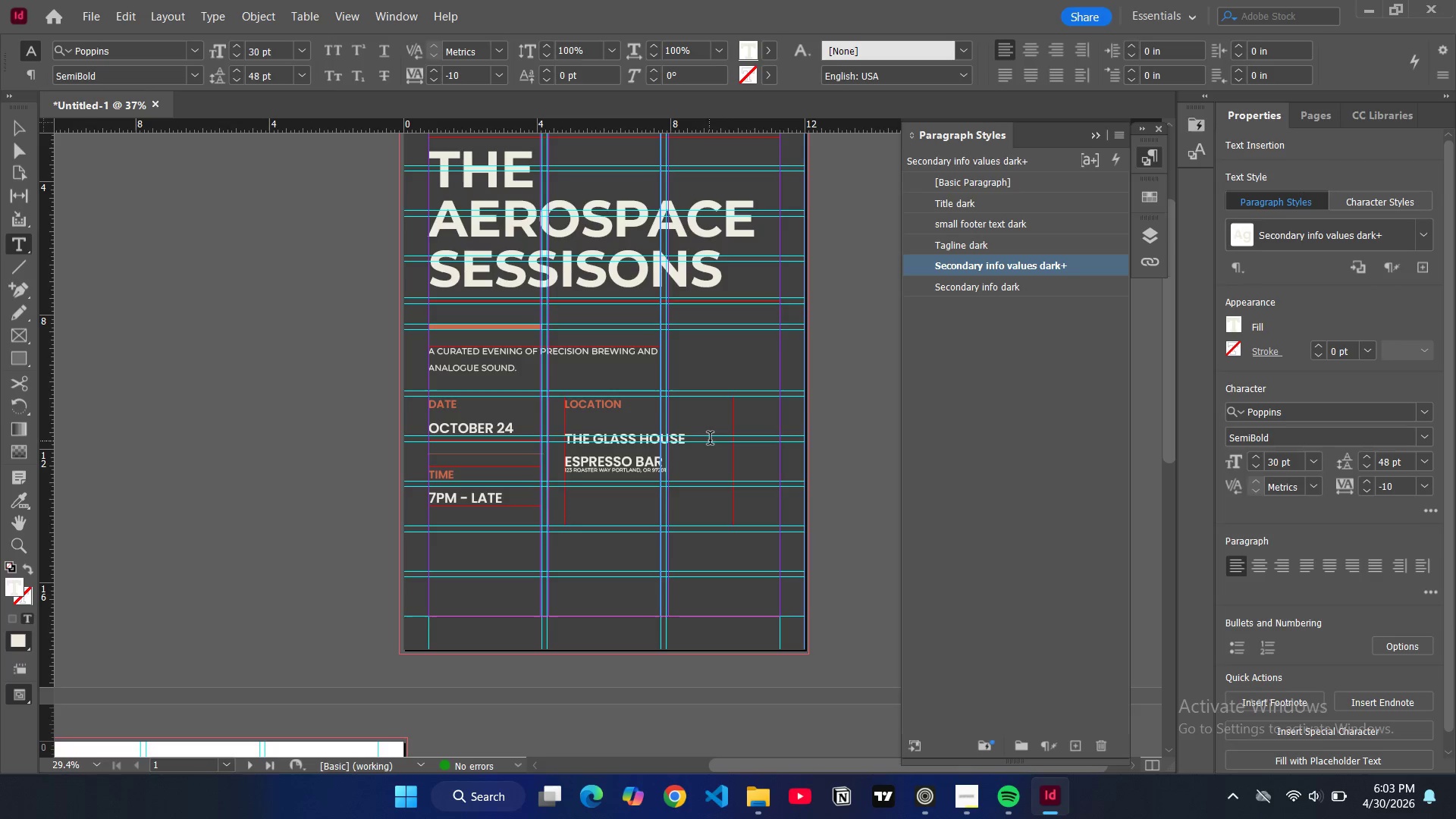 
left_click_drag(start_coordinate=[684, 472], to_coordinate=[569, 474])
 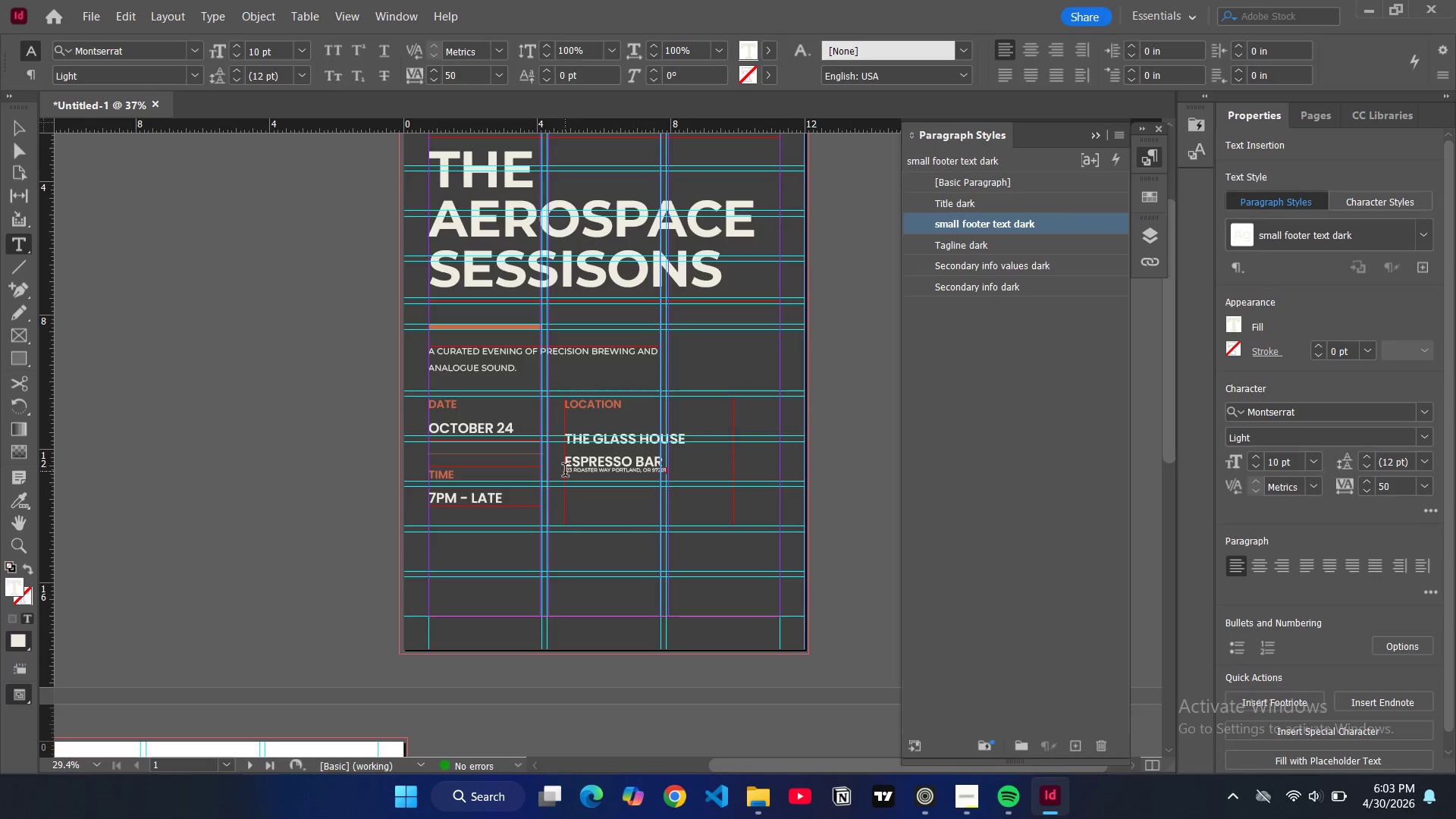 
left_click_drag(start_coordinate=[565, 472], to_coordinate=[667, 476])
 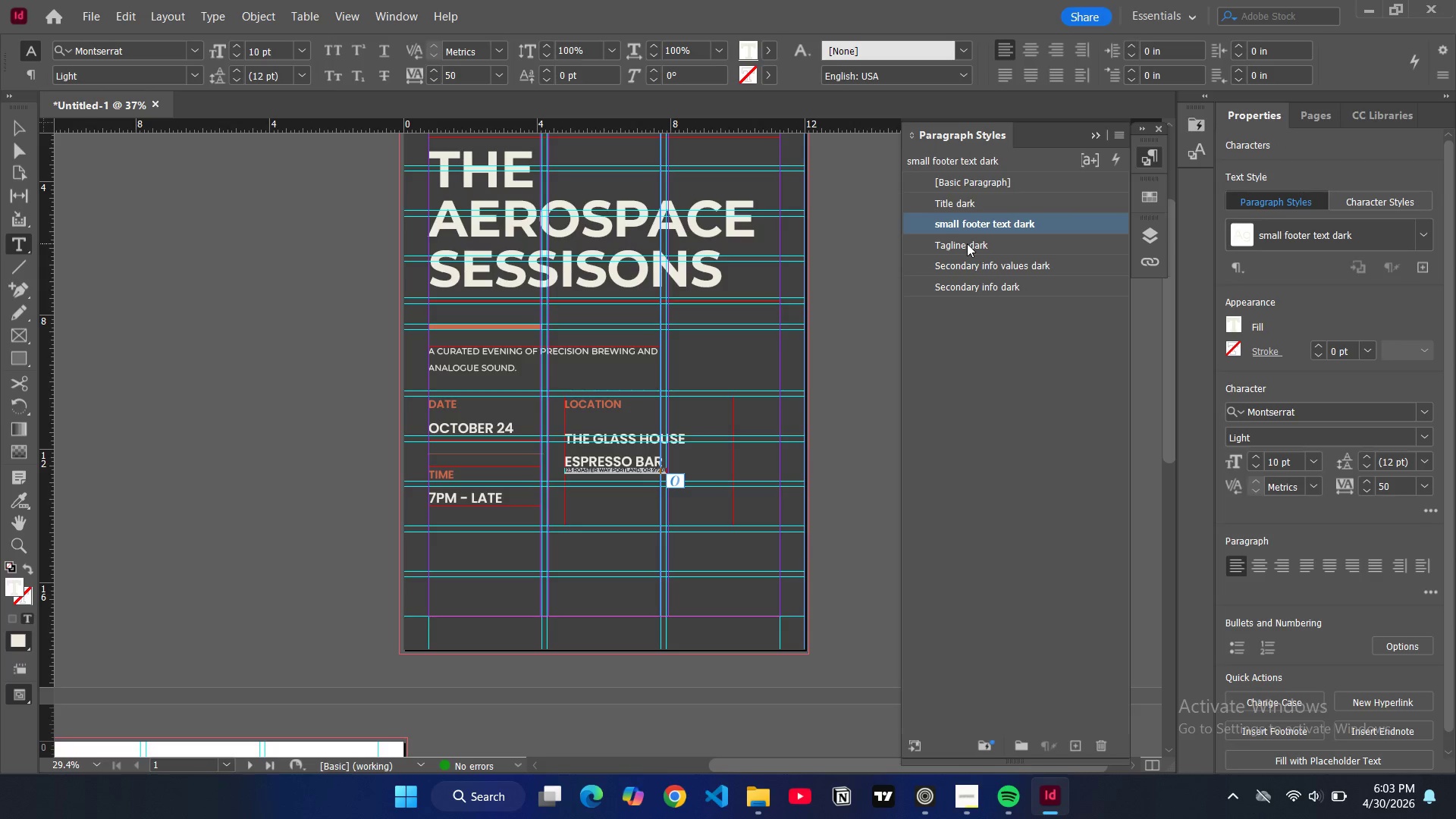 
left_click([967, 243])
 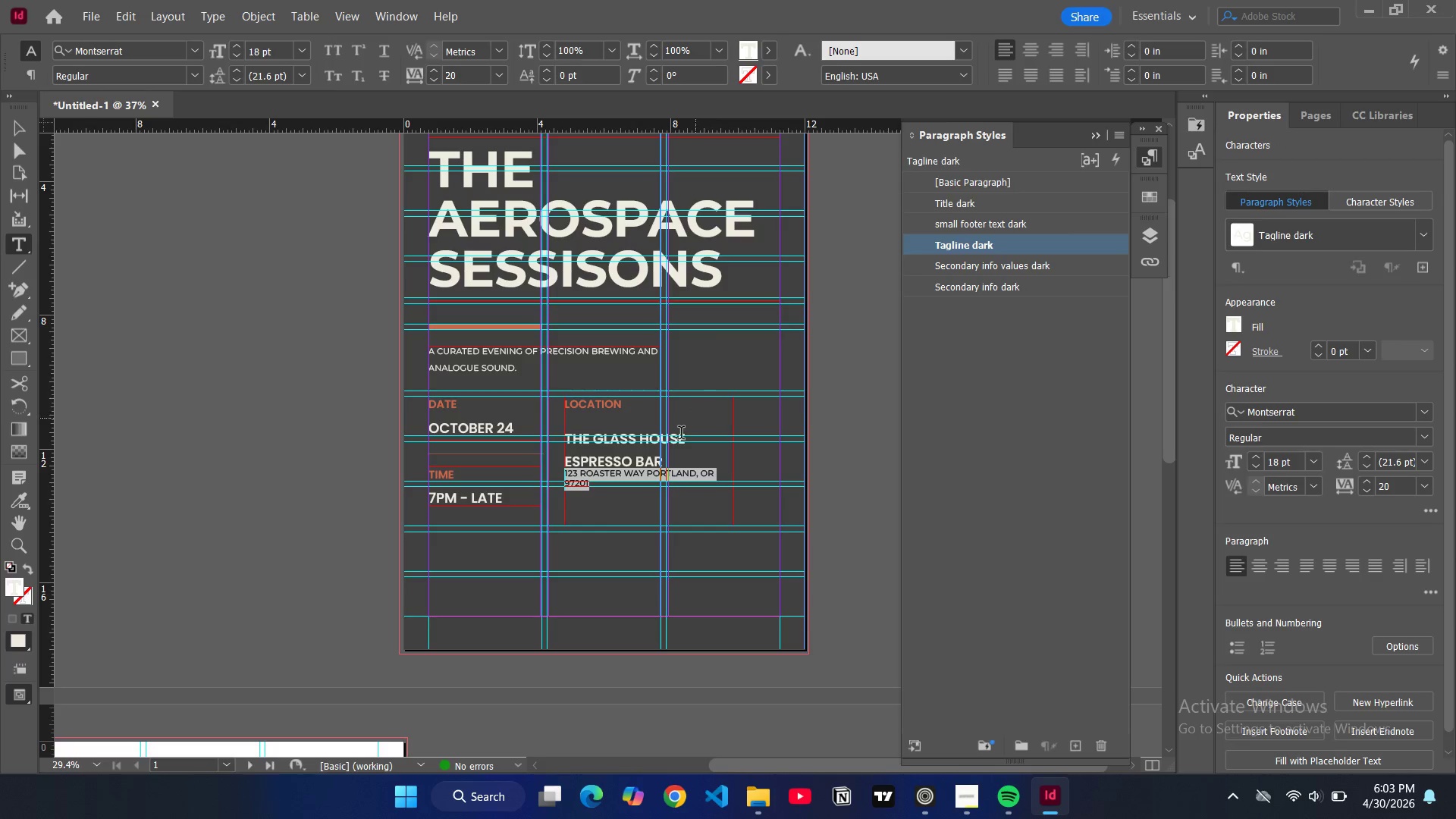 
left_click([680, 460])
 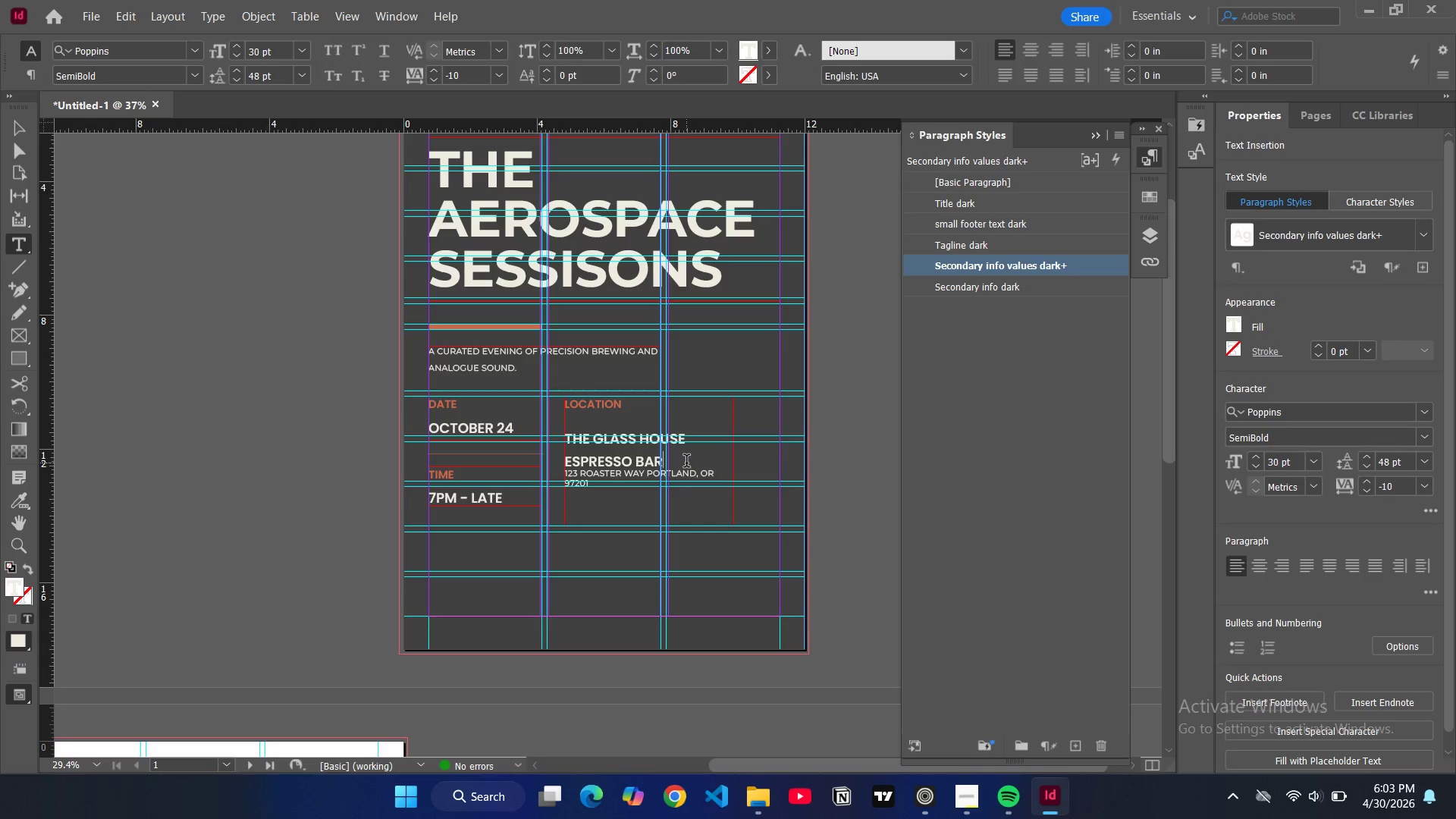 
key(Enter)
 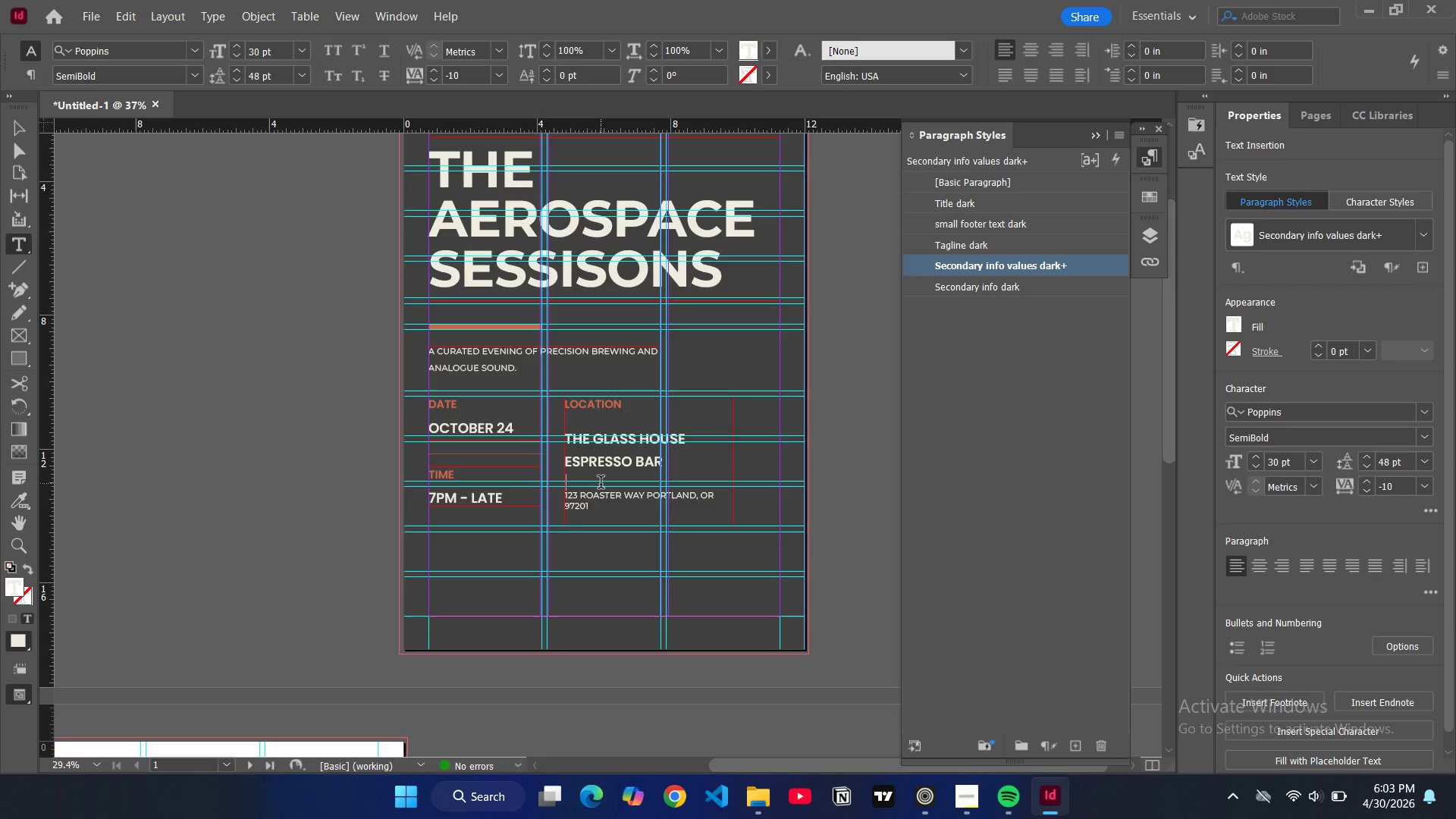 
wait(7.31)
 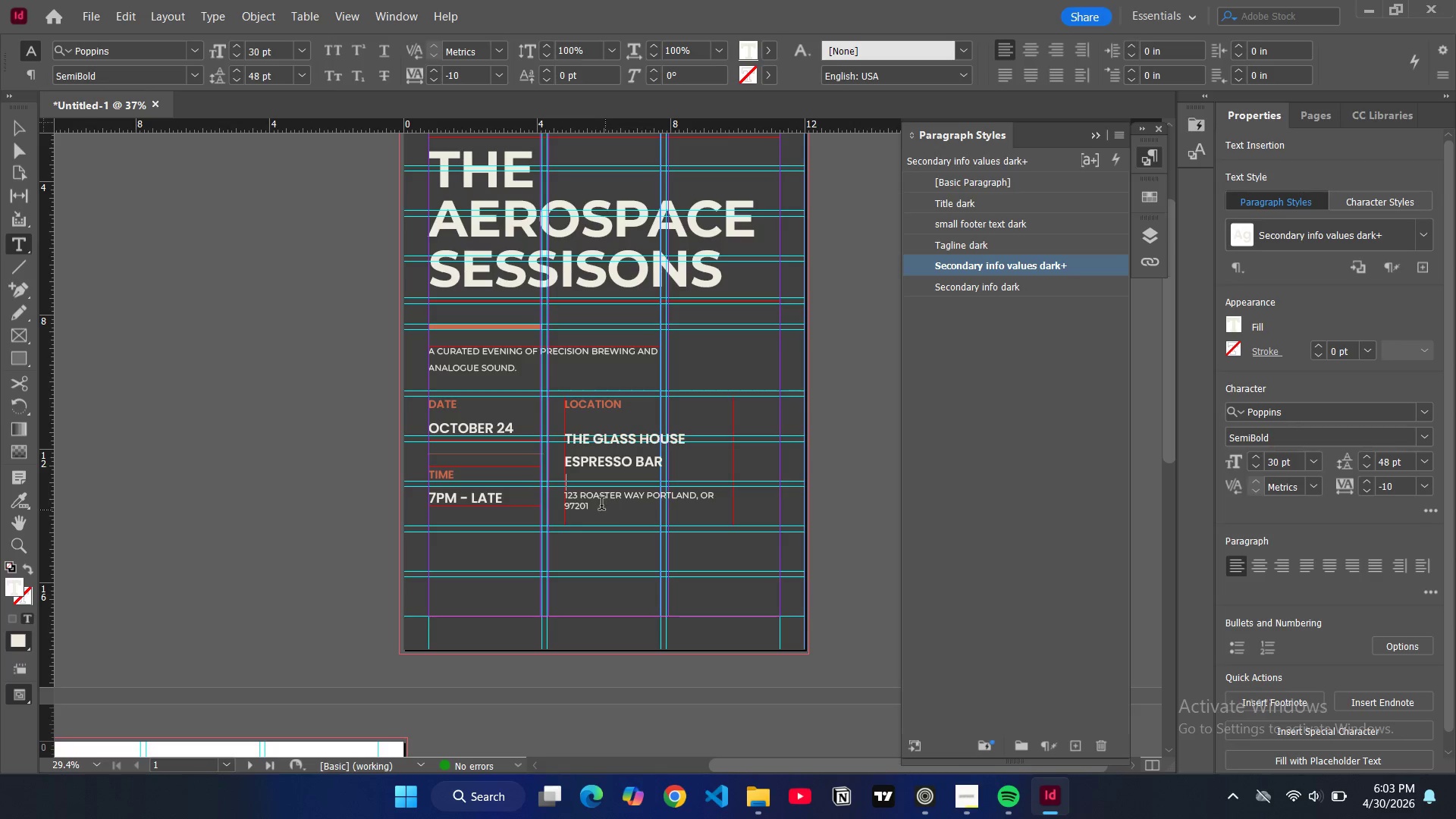 
left_click_drag(start_coordinate=[598, 510], to_coordinate=[562, 498])
 